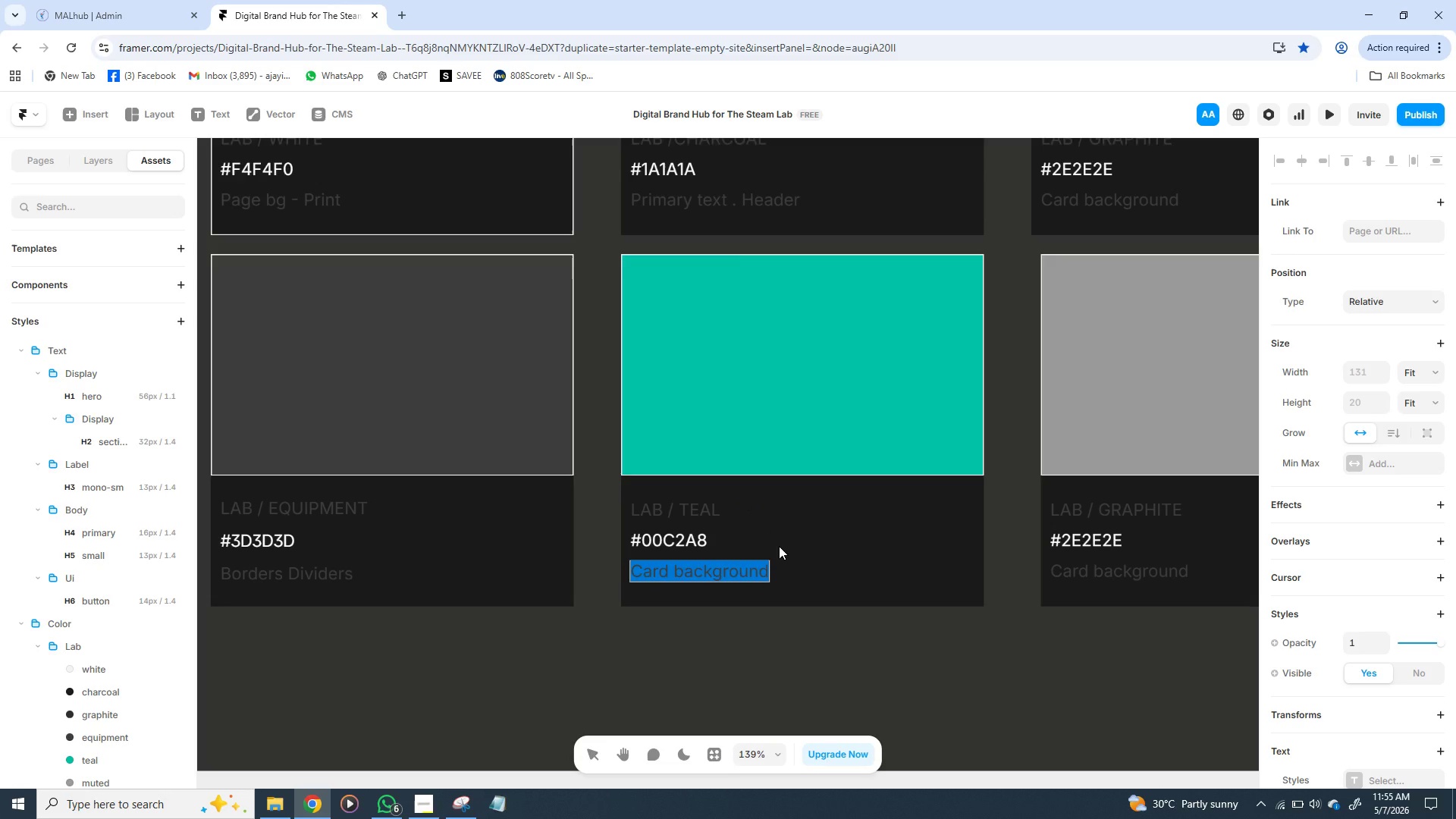 
type(Accent)
 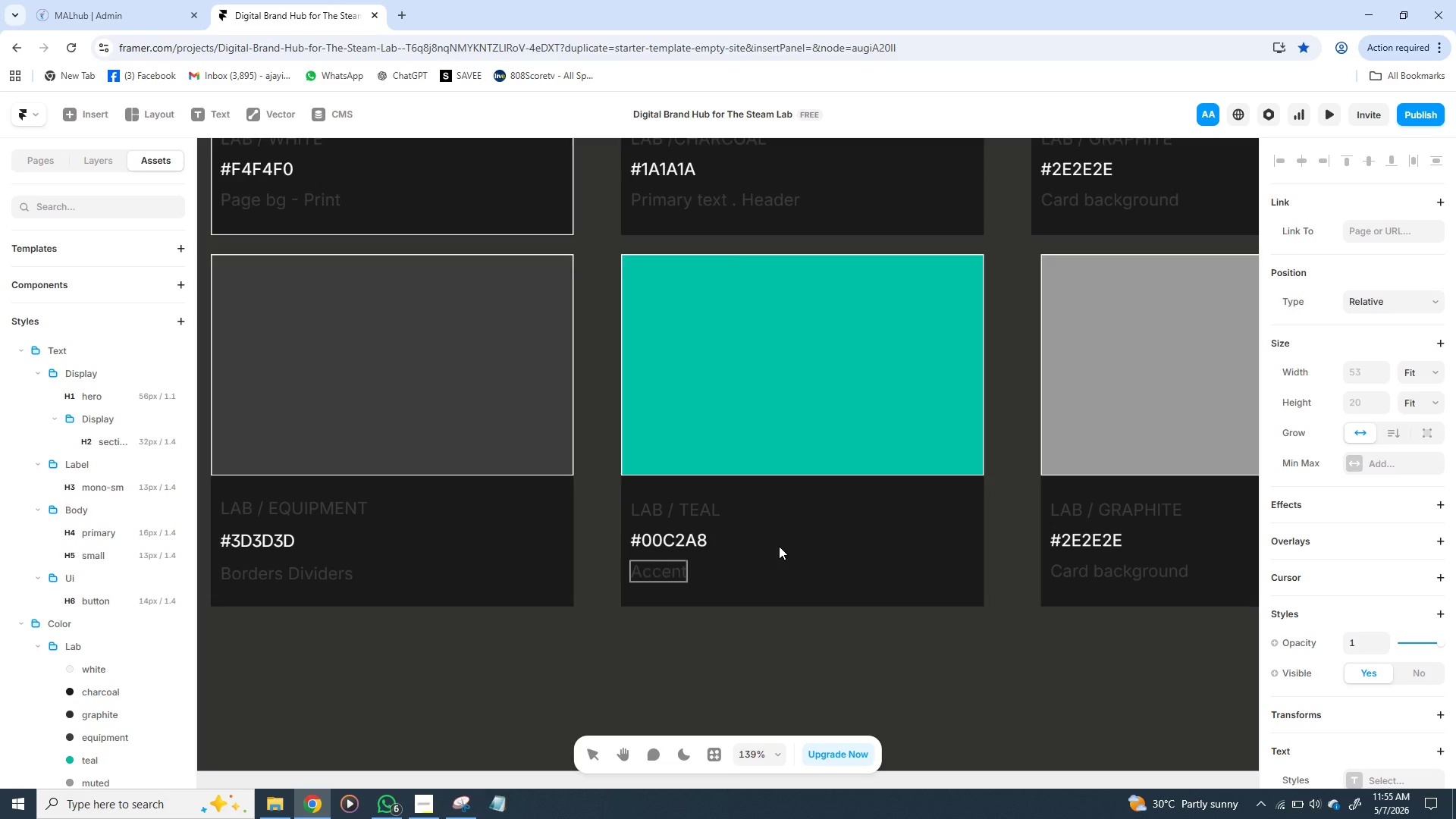 
wait(5.03)
 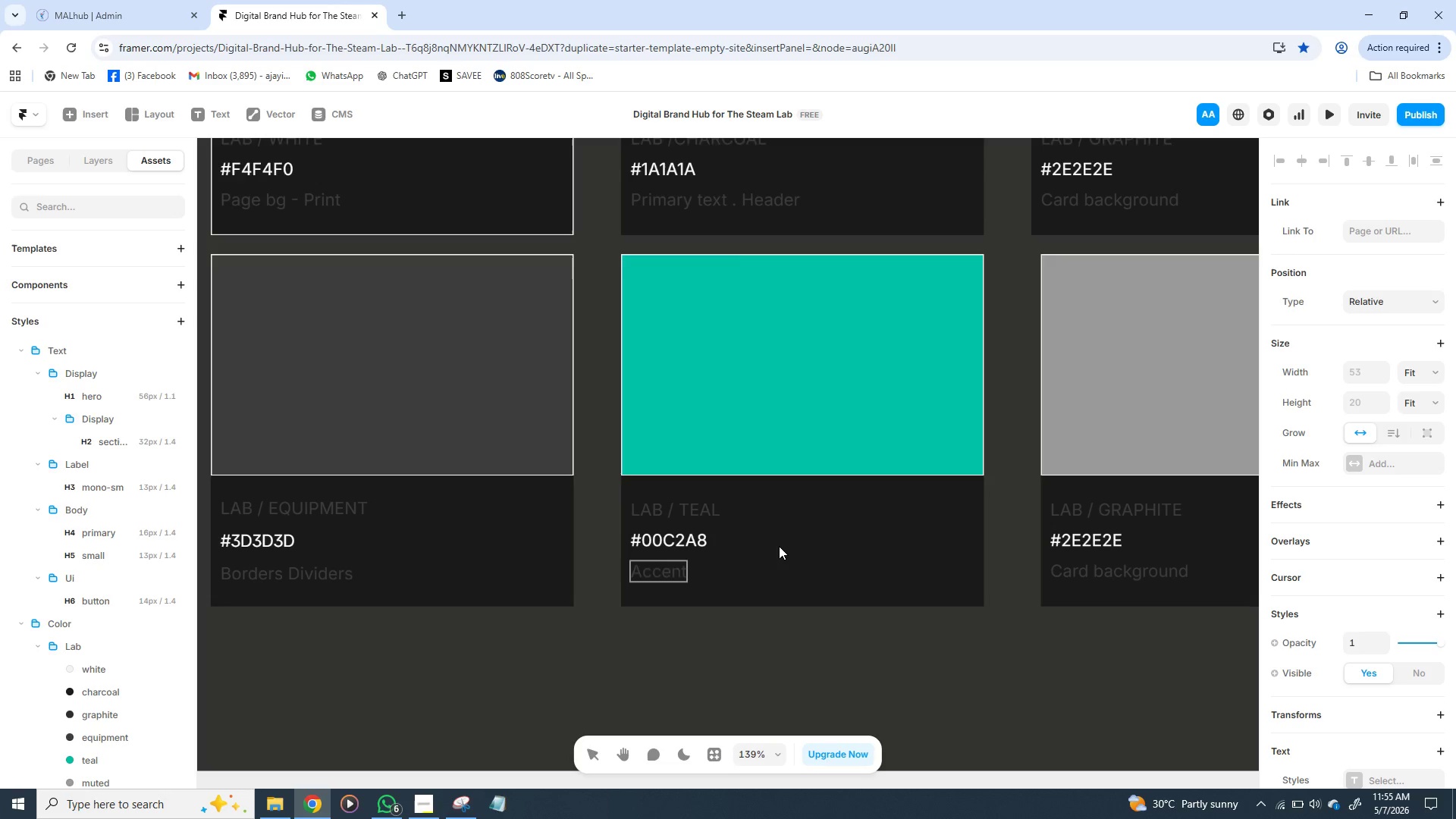 
key(Period)
 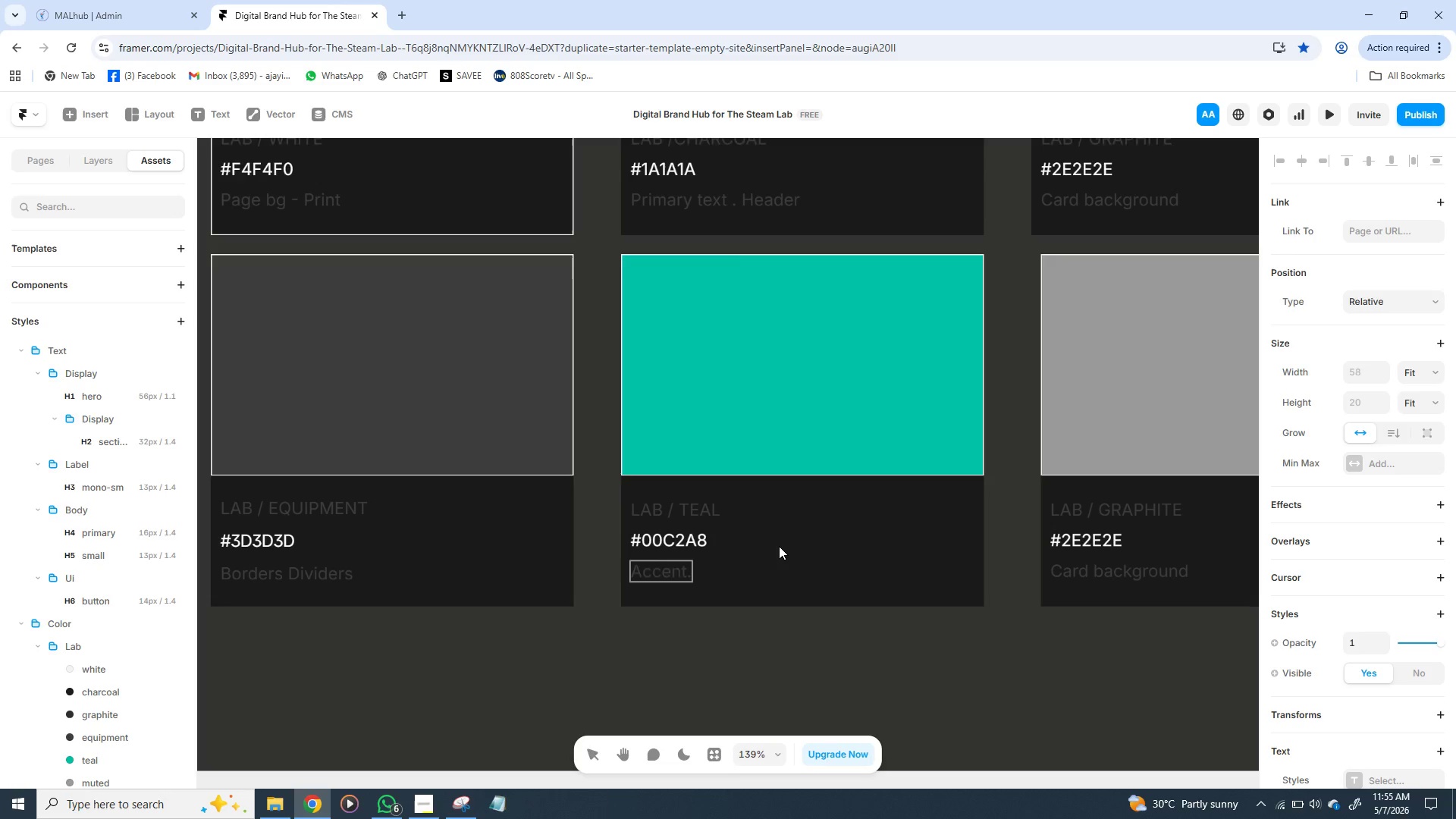 
key(Space)
 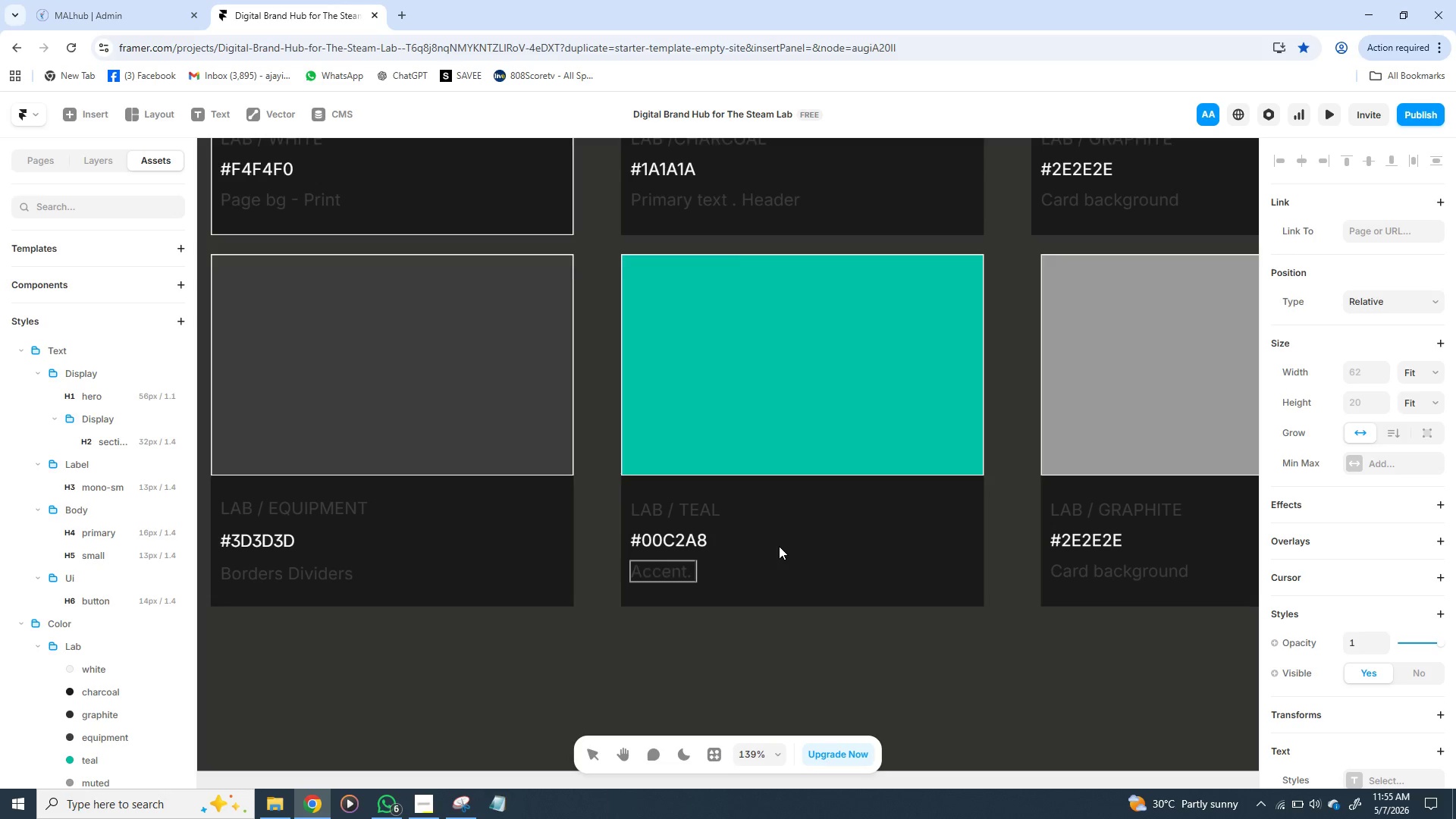 
wait(5.53)
 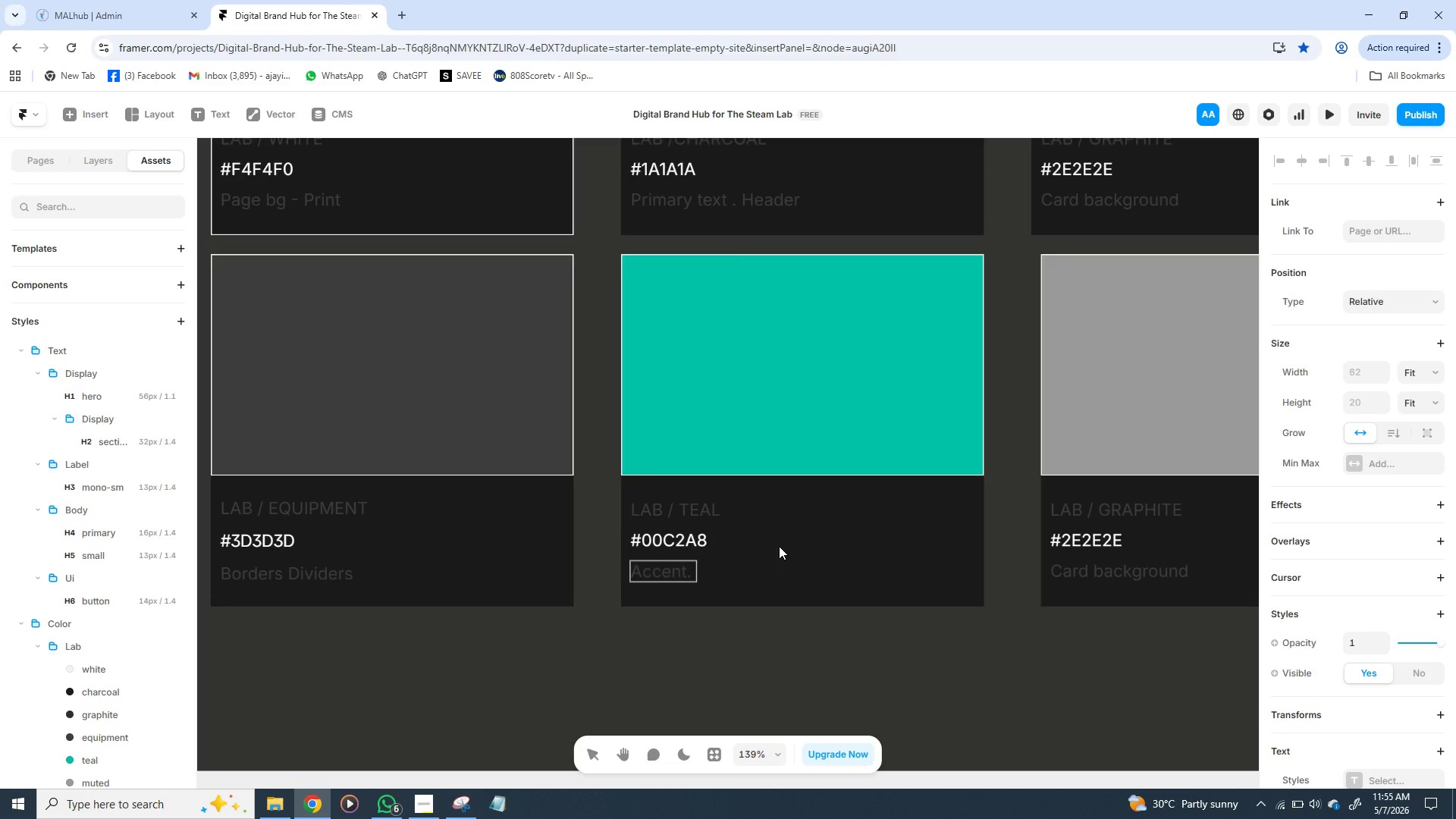 
type(CTA)
 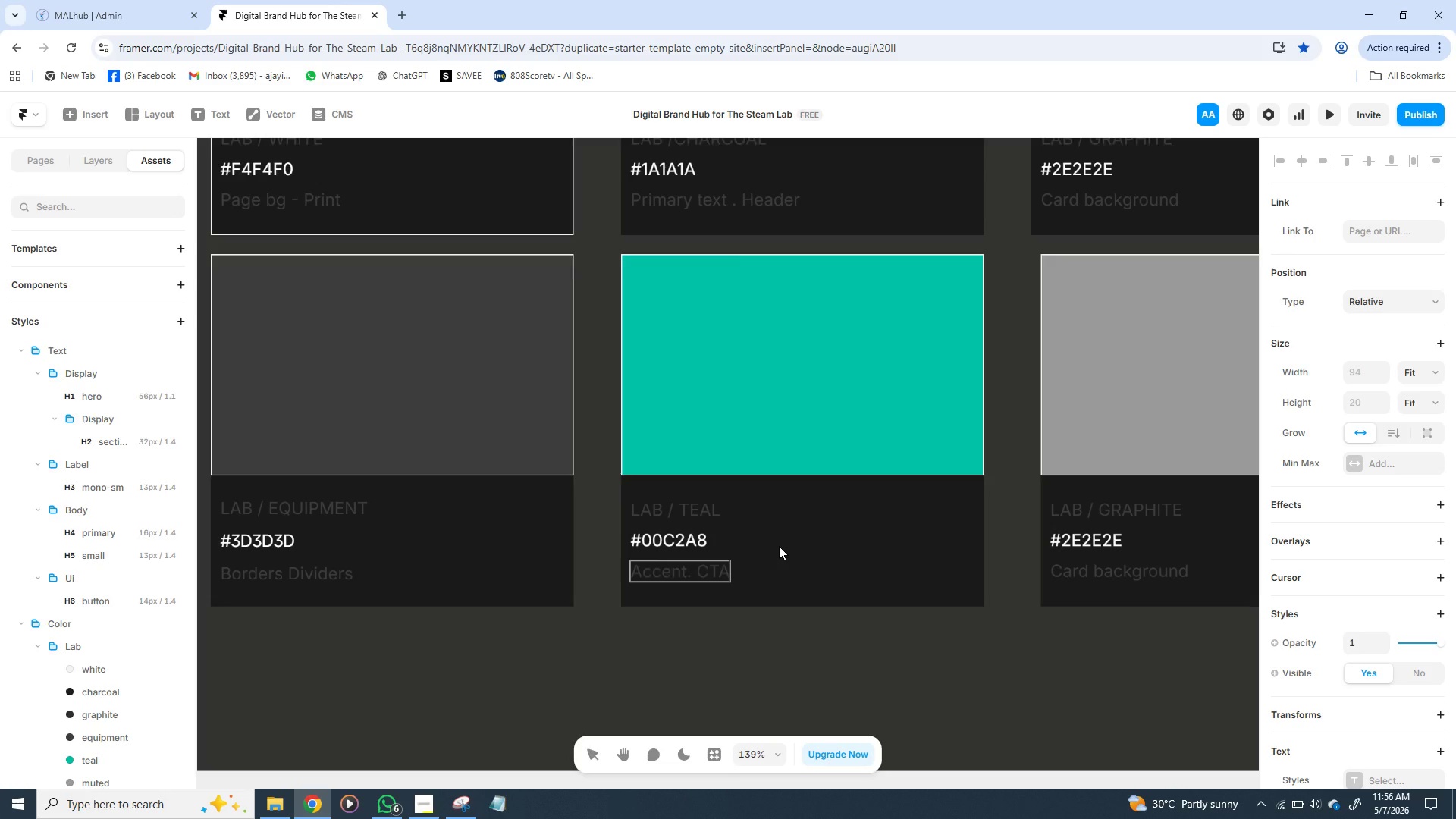 
key(Period)
 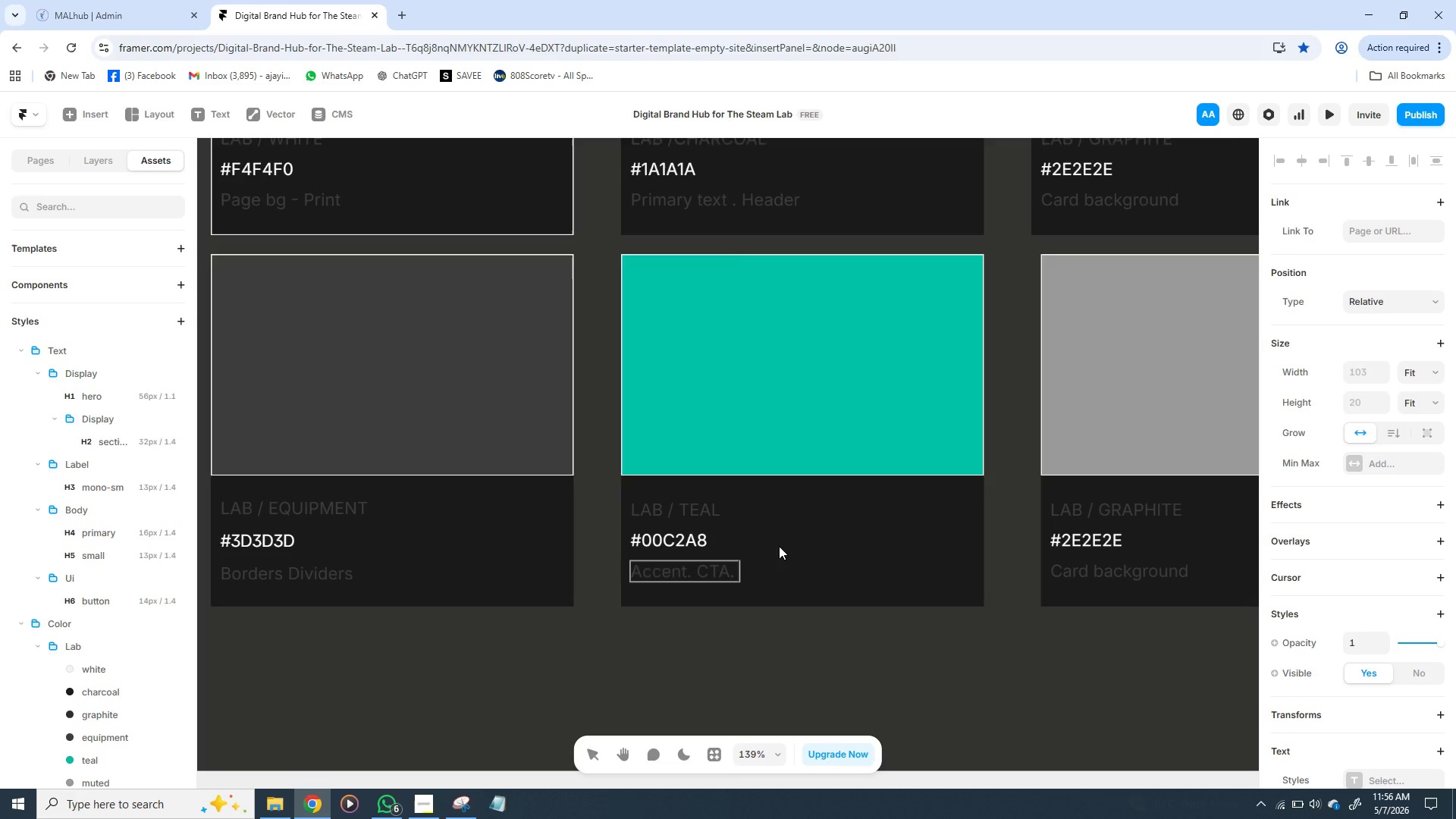 
key(Space)
 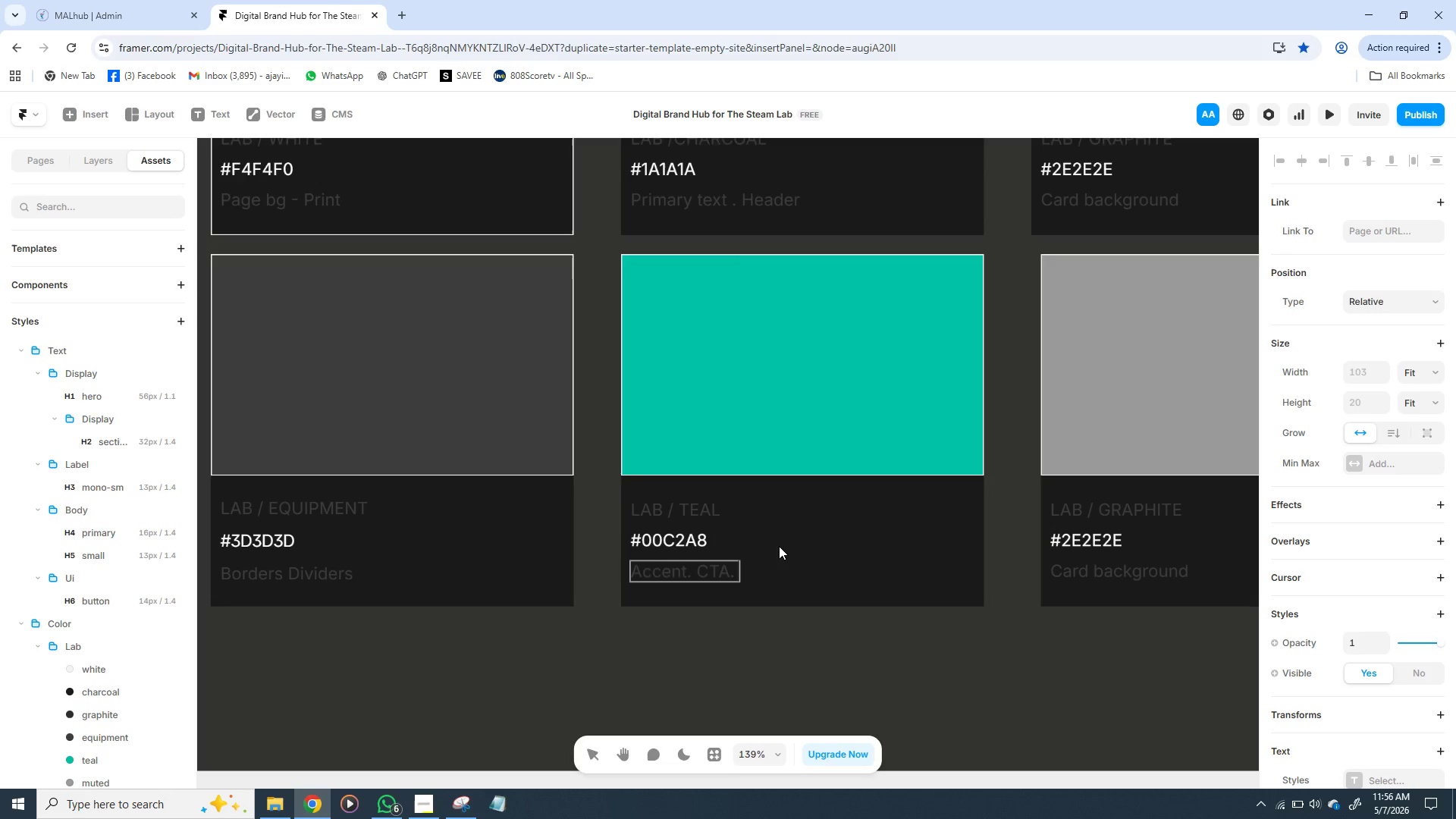 
type(High)
 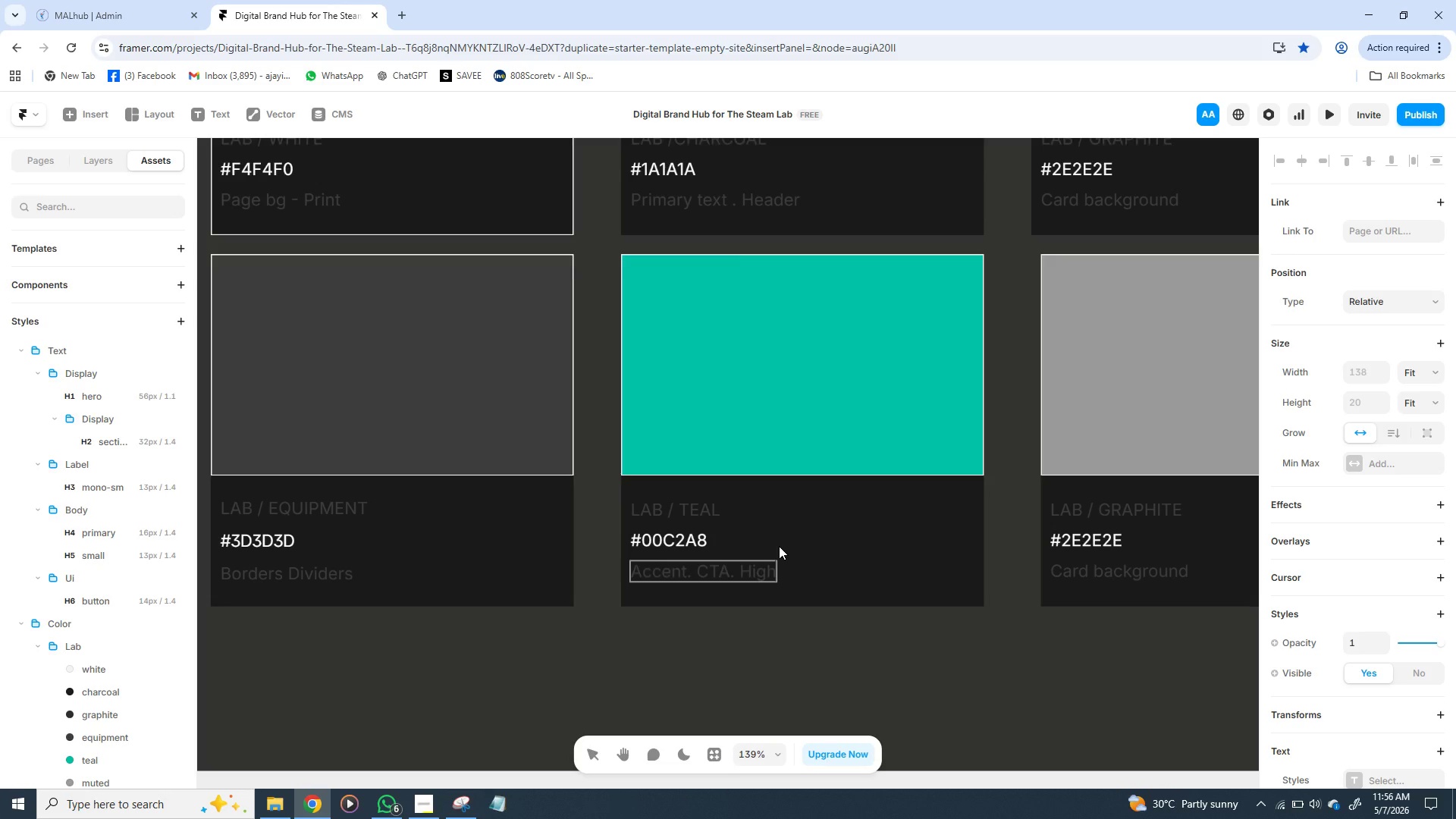 
type(lih)
key(Backspace)
type(ght)
 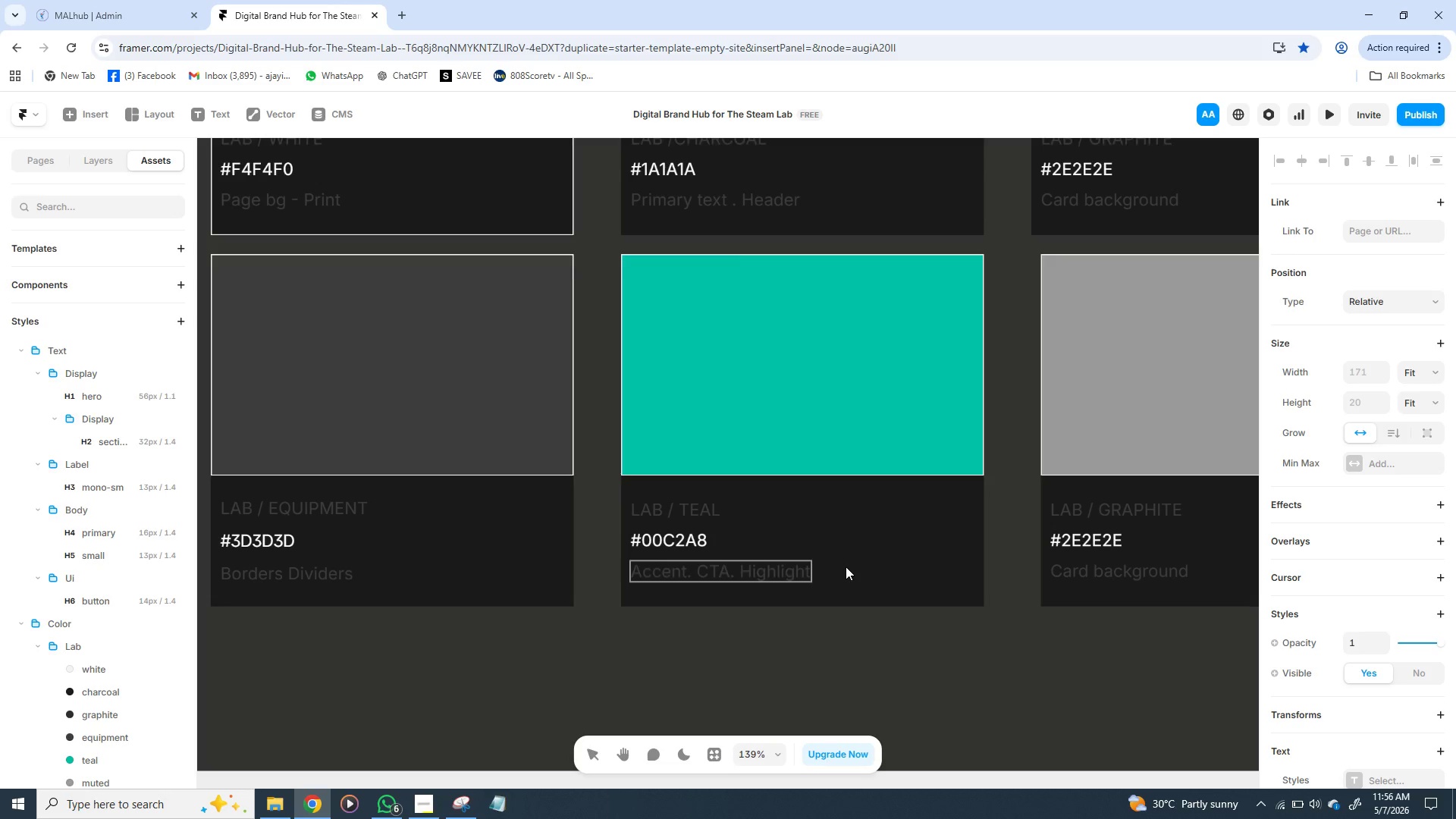 
wait(11.89)
 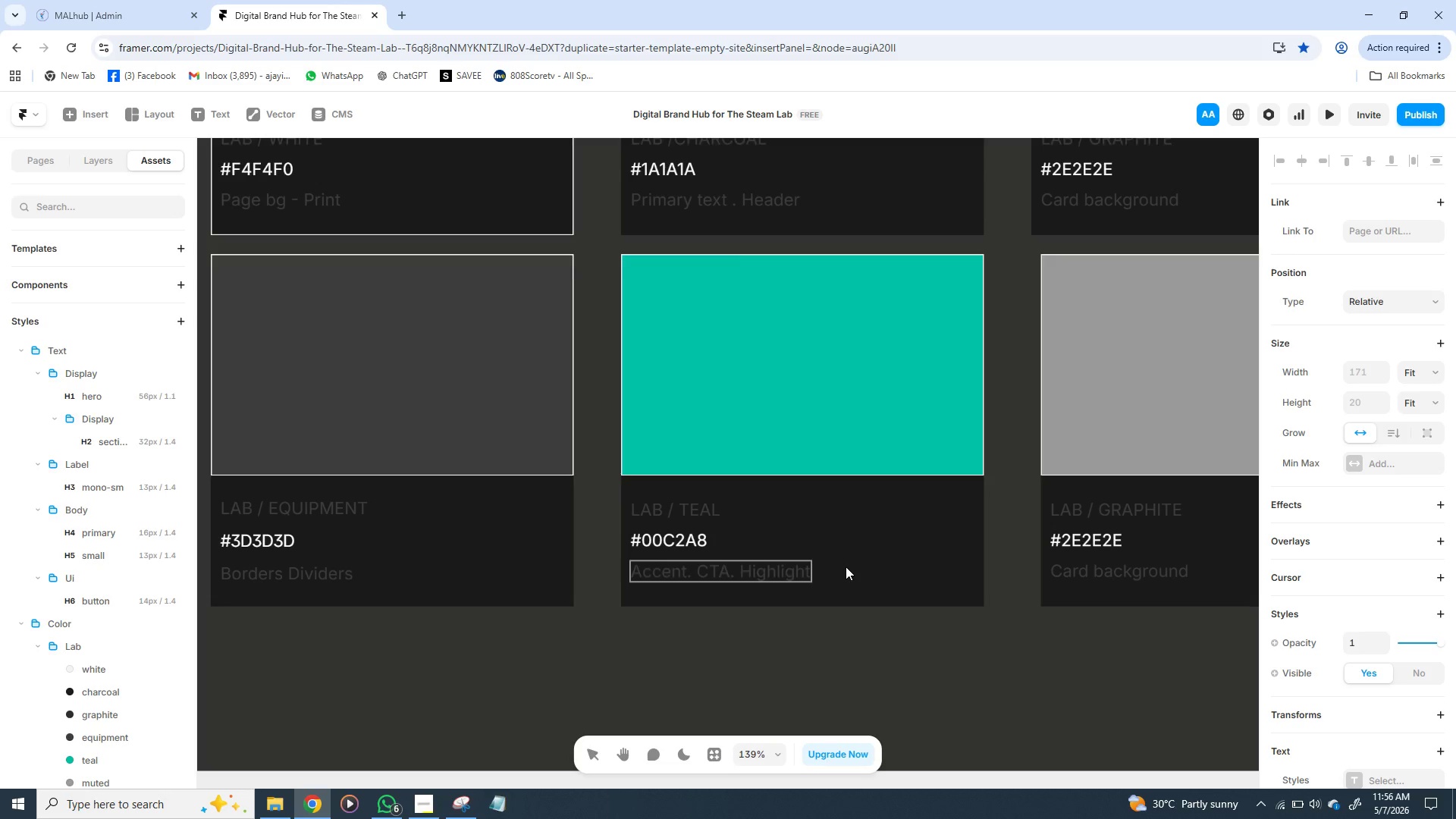 
left_click([882, 637])
 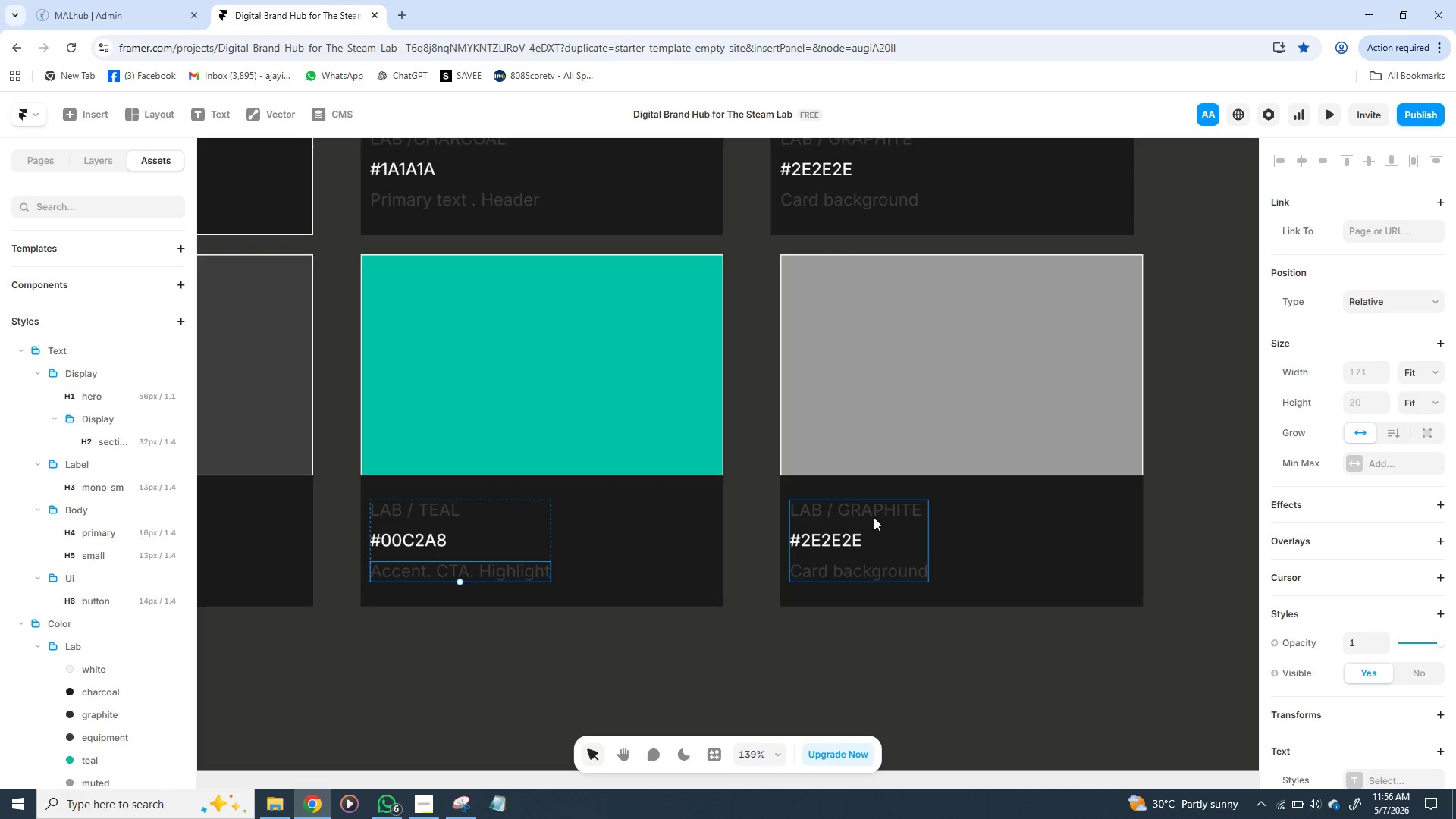 
double_click([882, 511])
 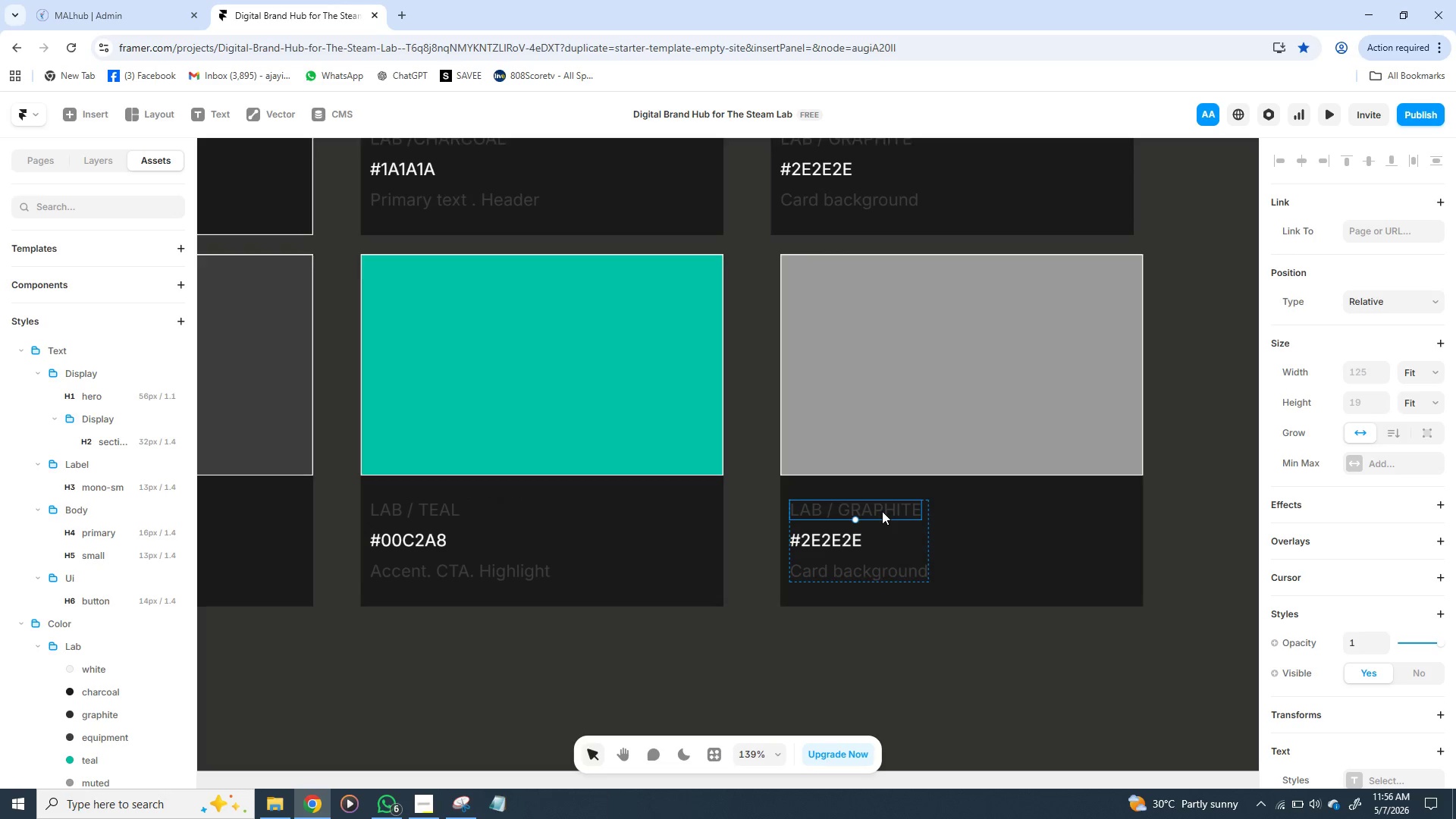 
triple_click([882, 511])
 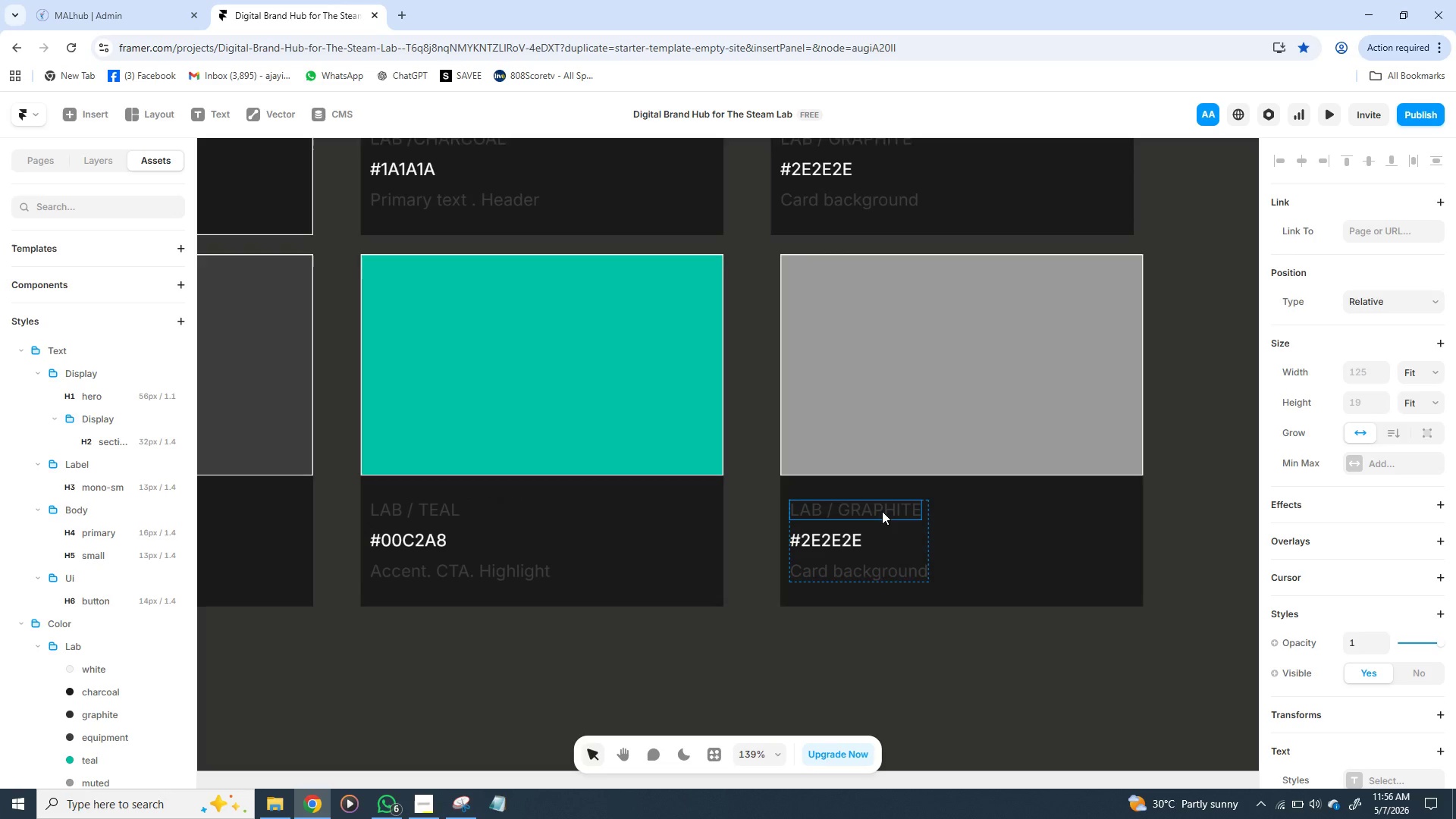 
double_click([882, 511])
 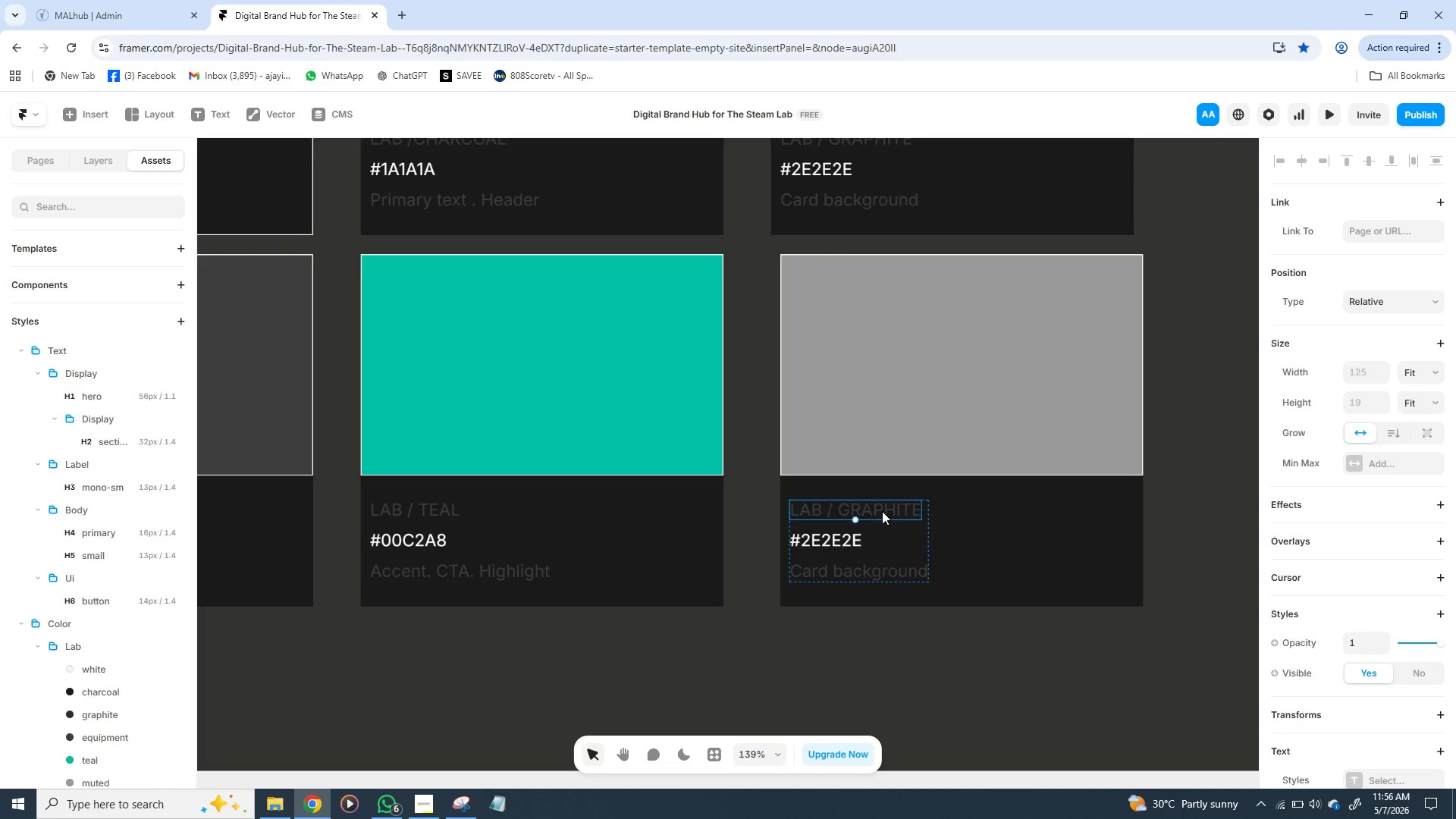 
triple_click([882, 511])
 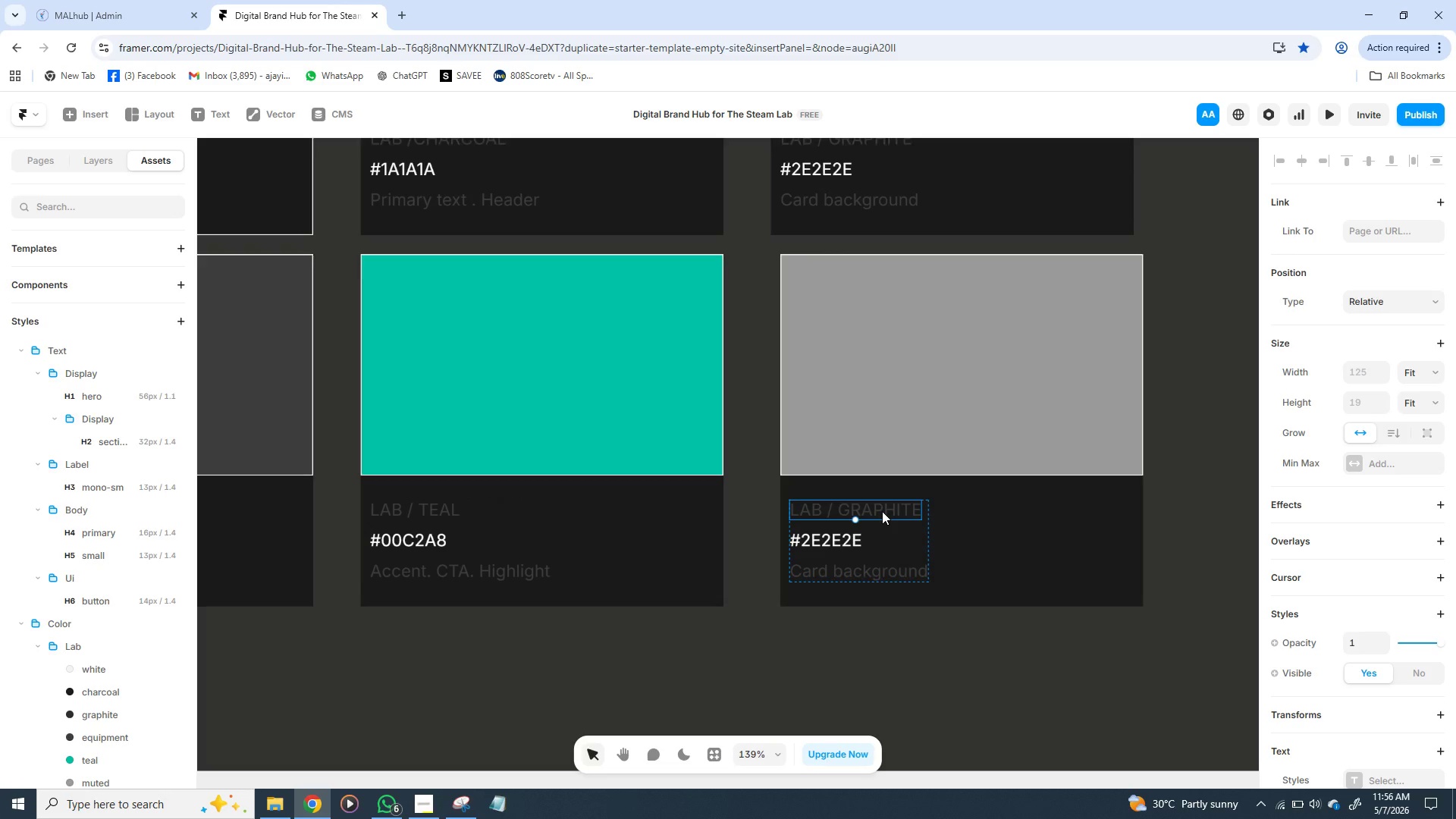 
triple_click([882, 511])
 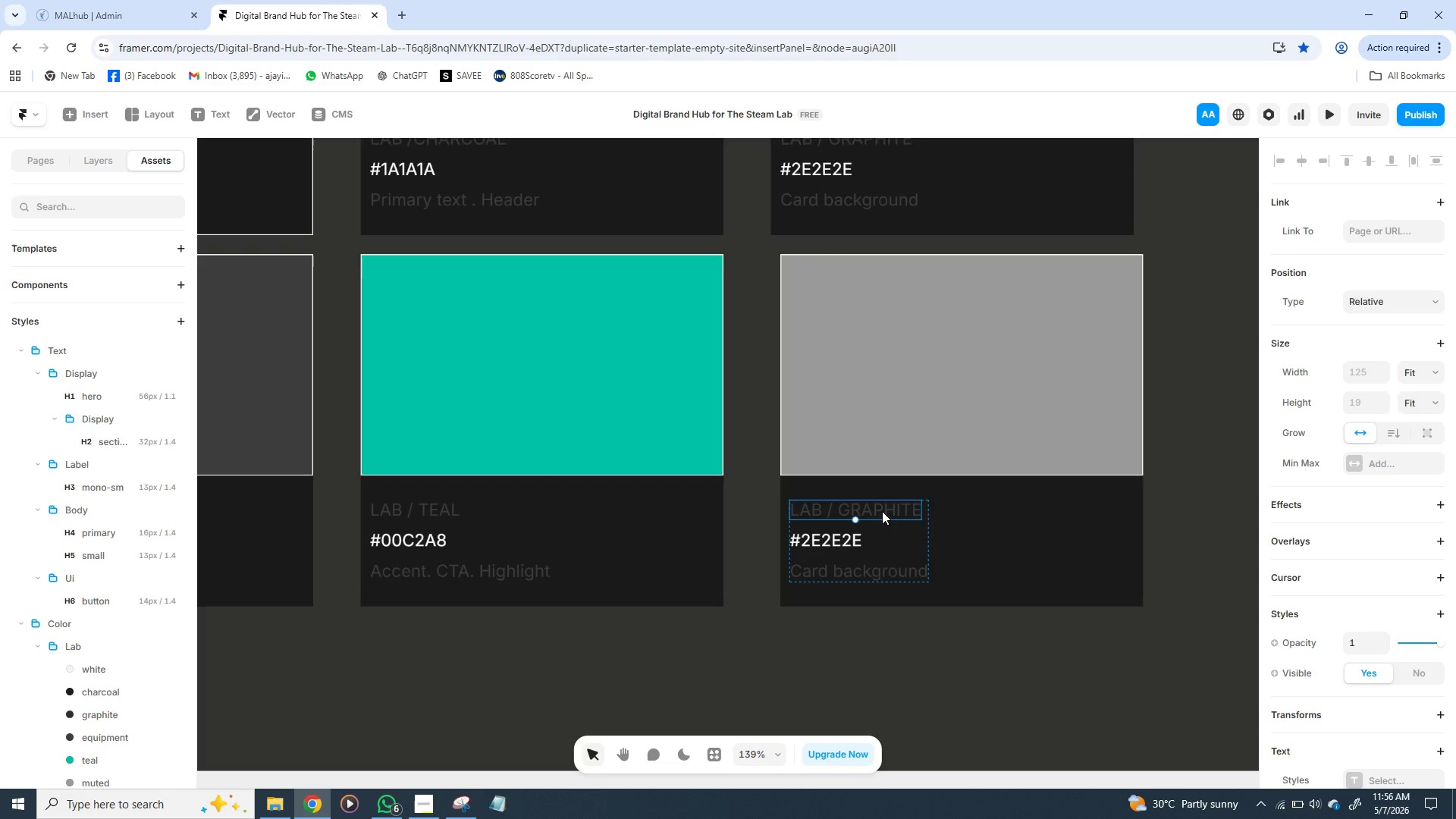 
triple_click([882, 511])
 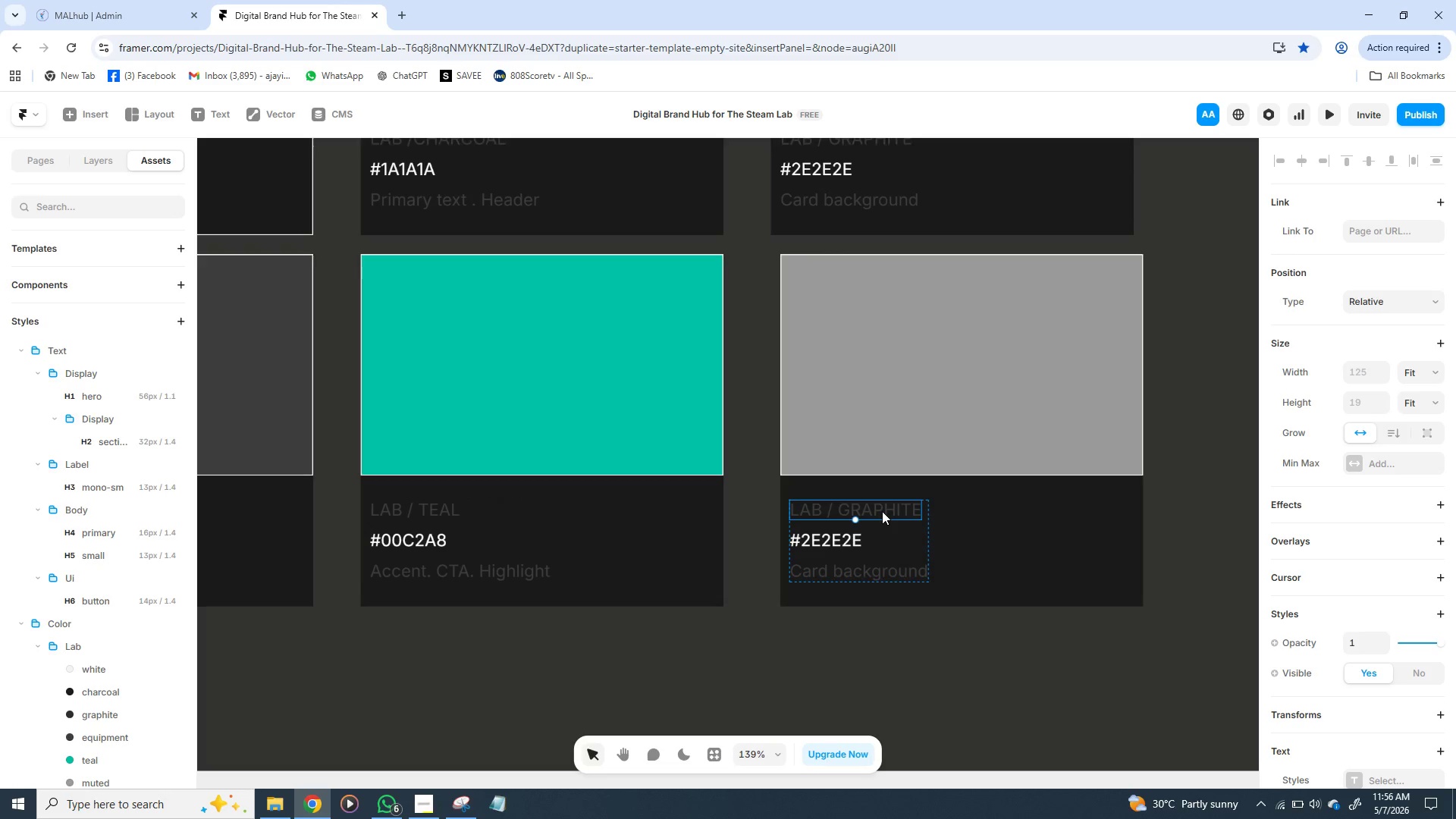 
triple_click([882, 511])
 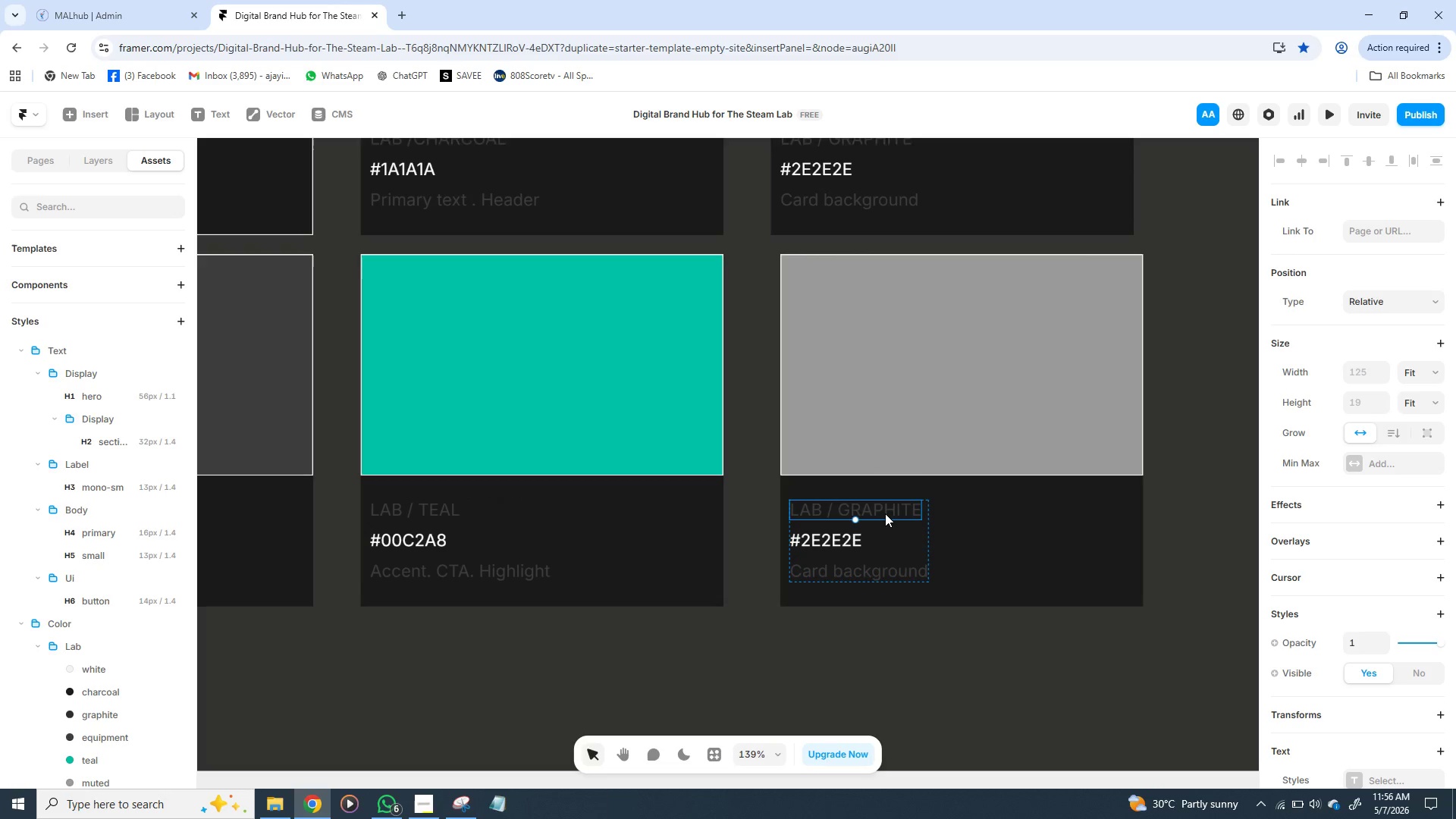 
double_click([885, 513])
 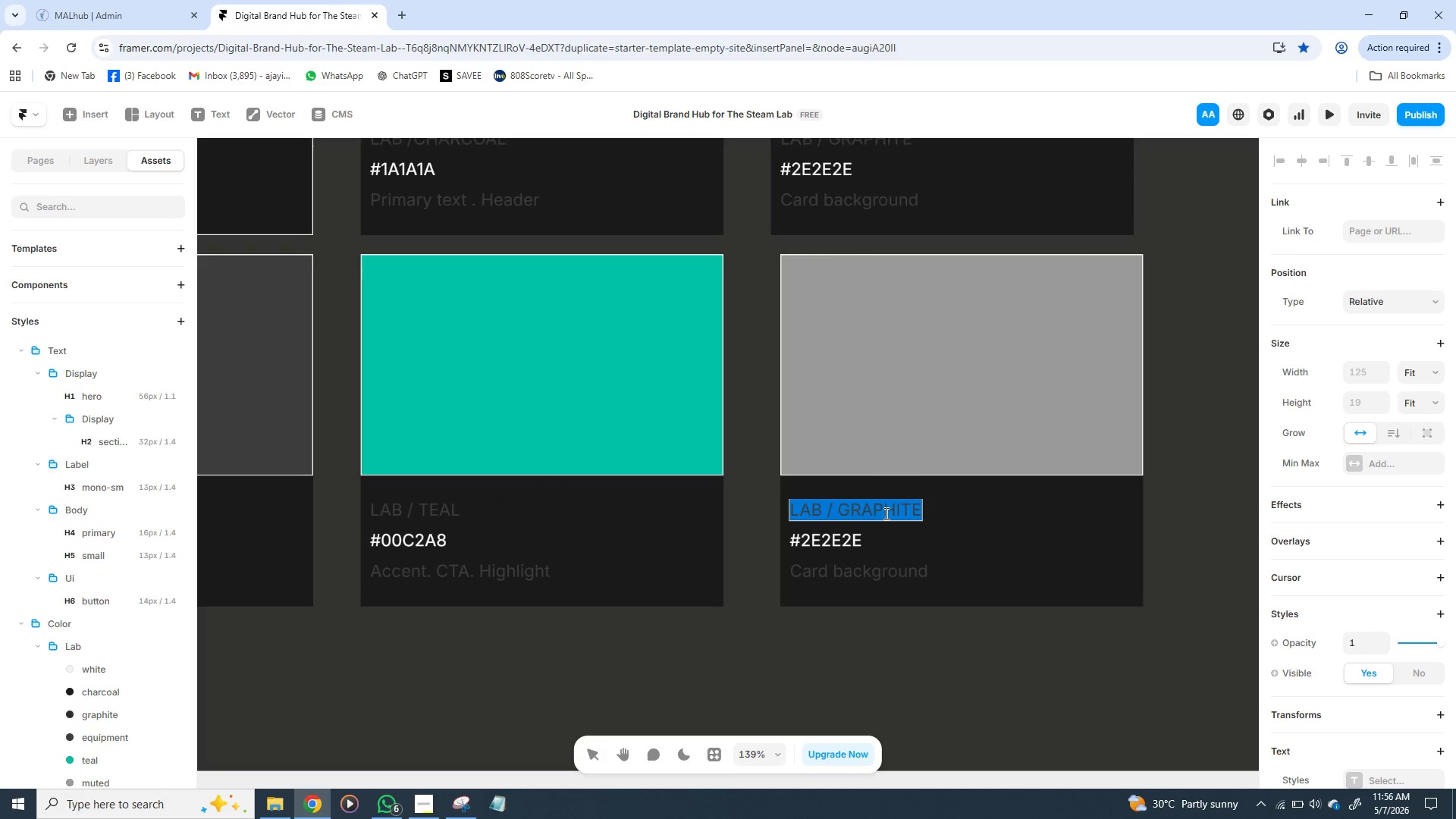 
triple_click([885, 513])
 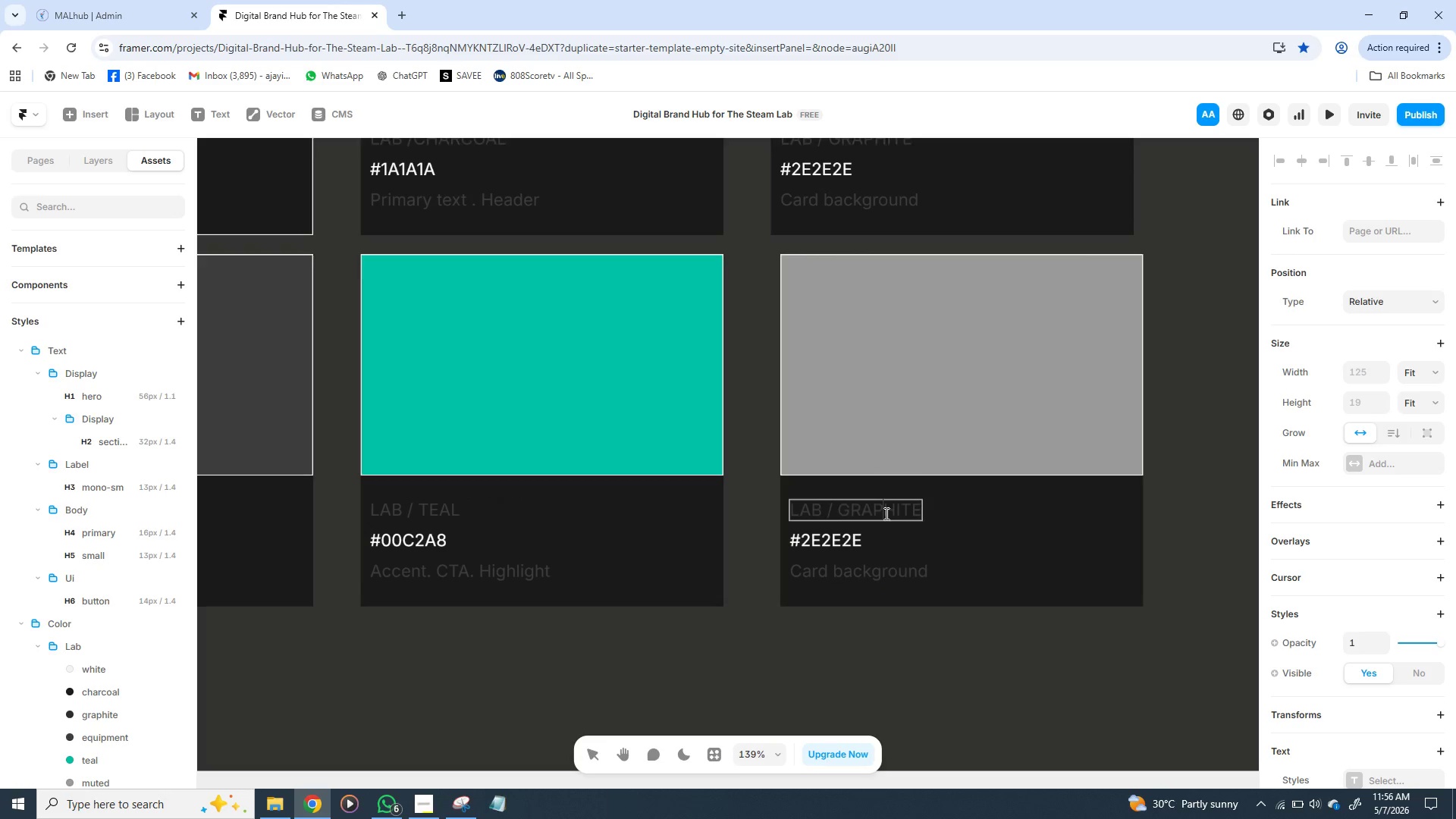 
left_click([885, 513])
 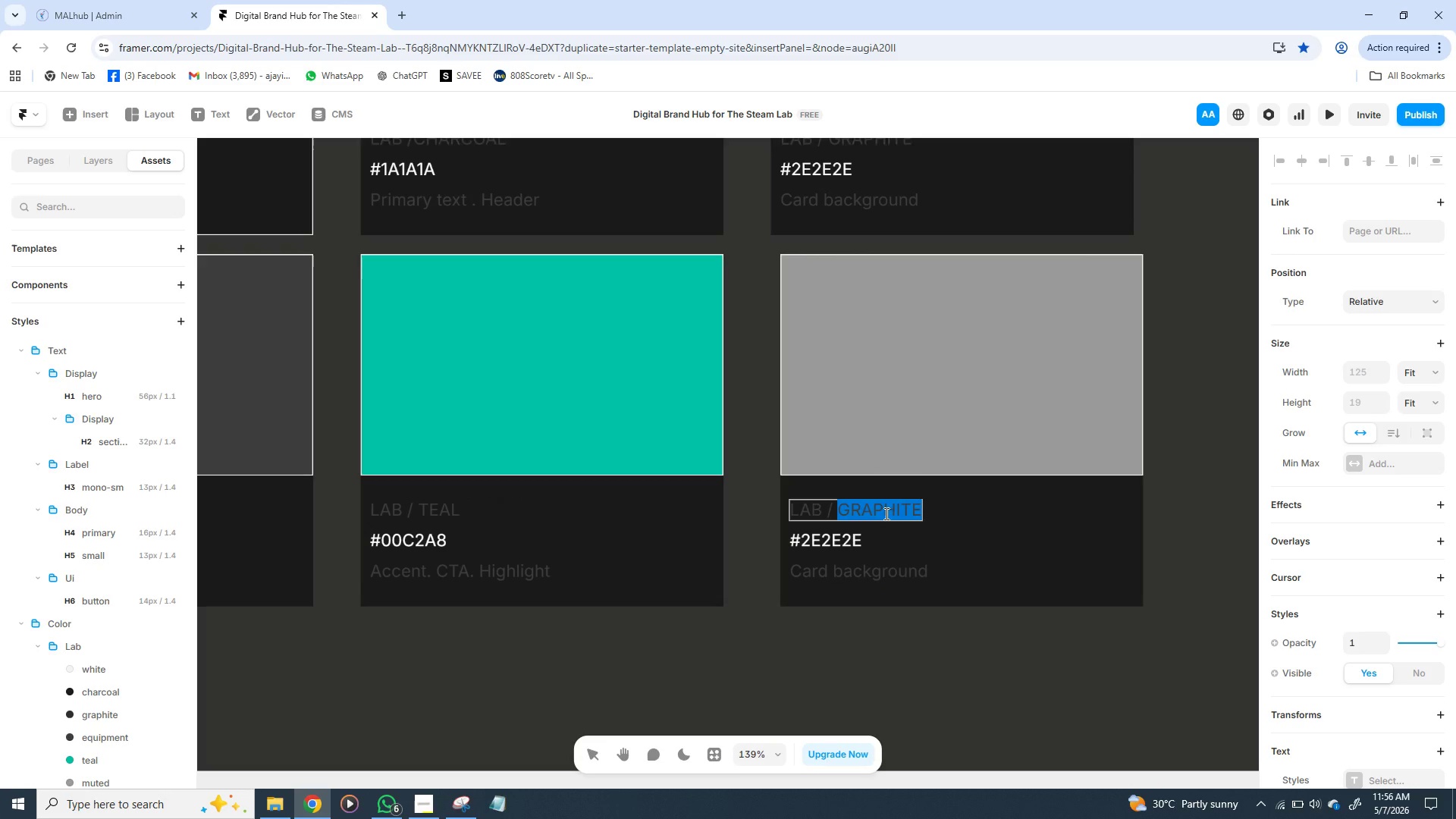 
double_click([885, 513])
 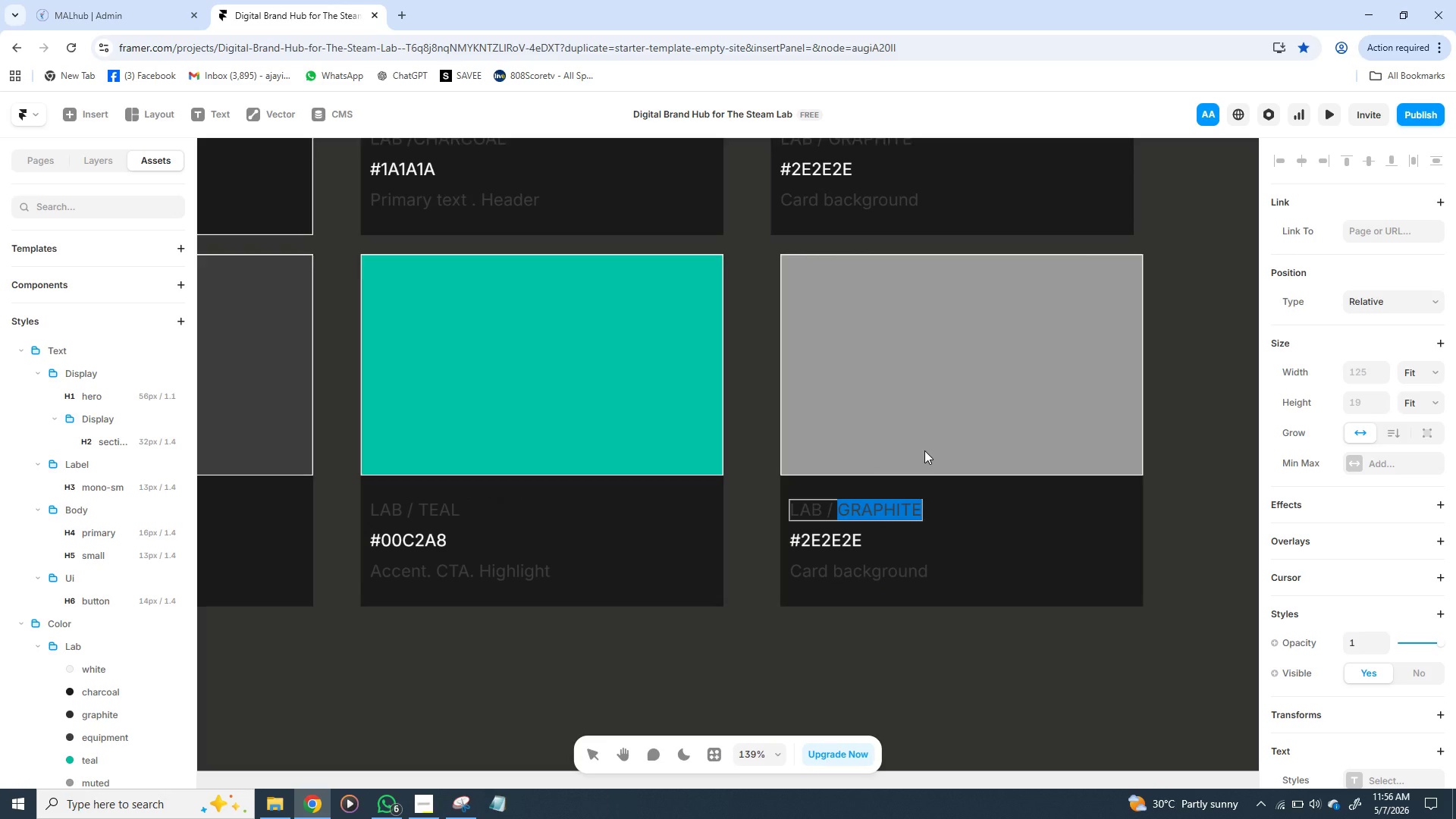 
type(MUTED)
 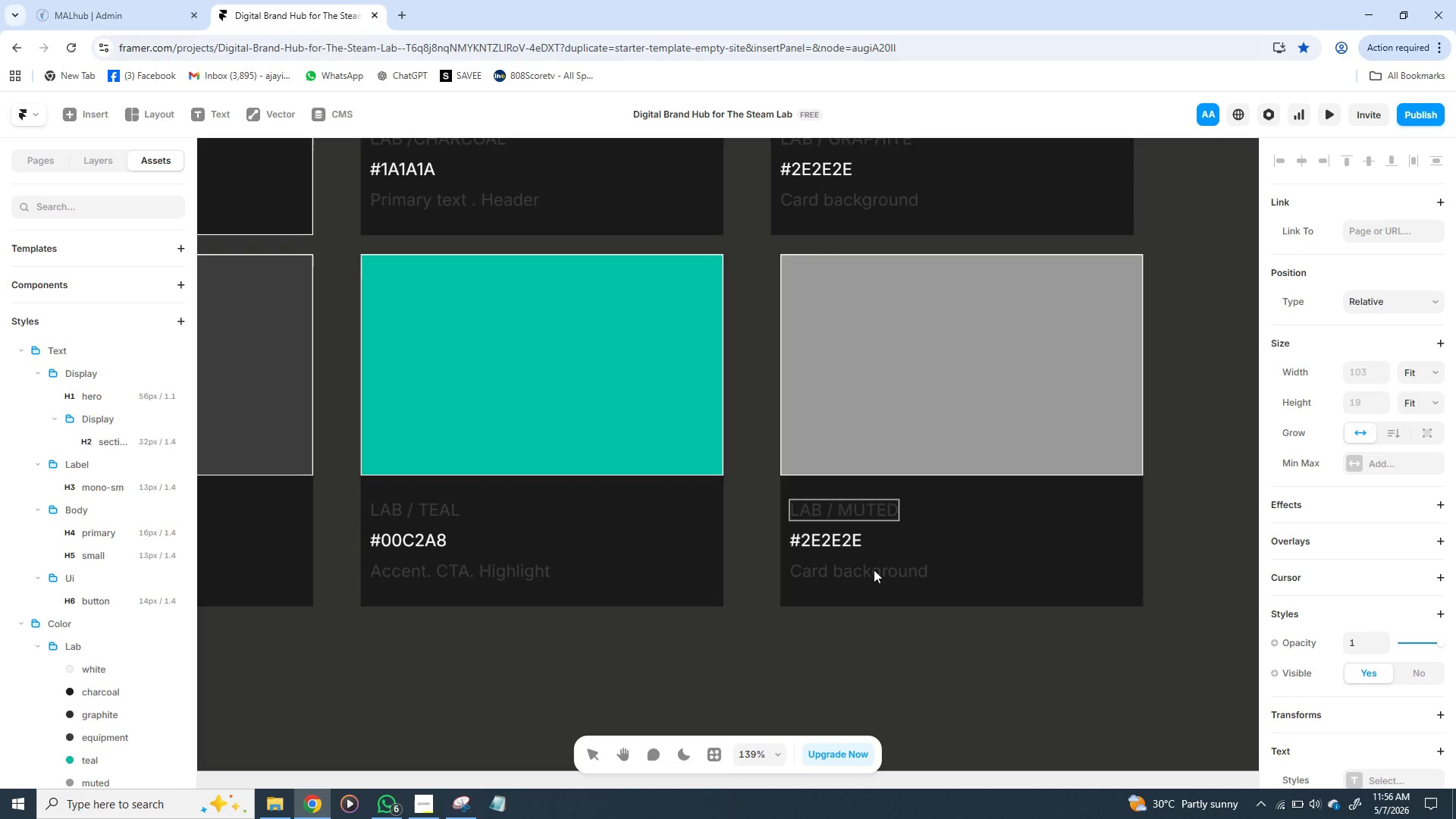 
double_click([867, 576])
 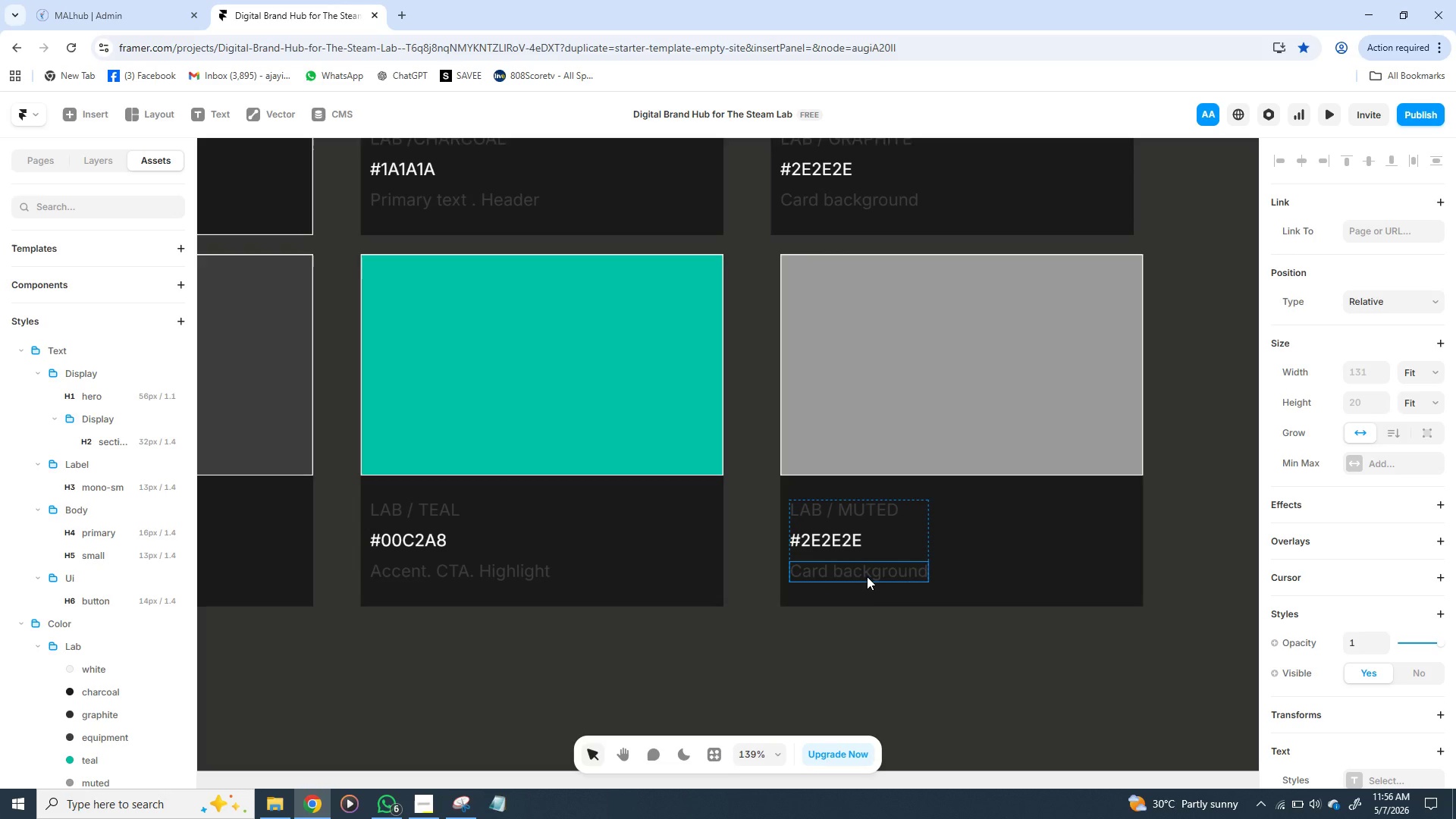 
double_click([867, 576])
 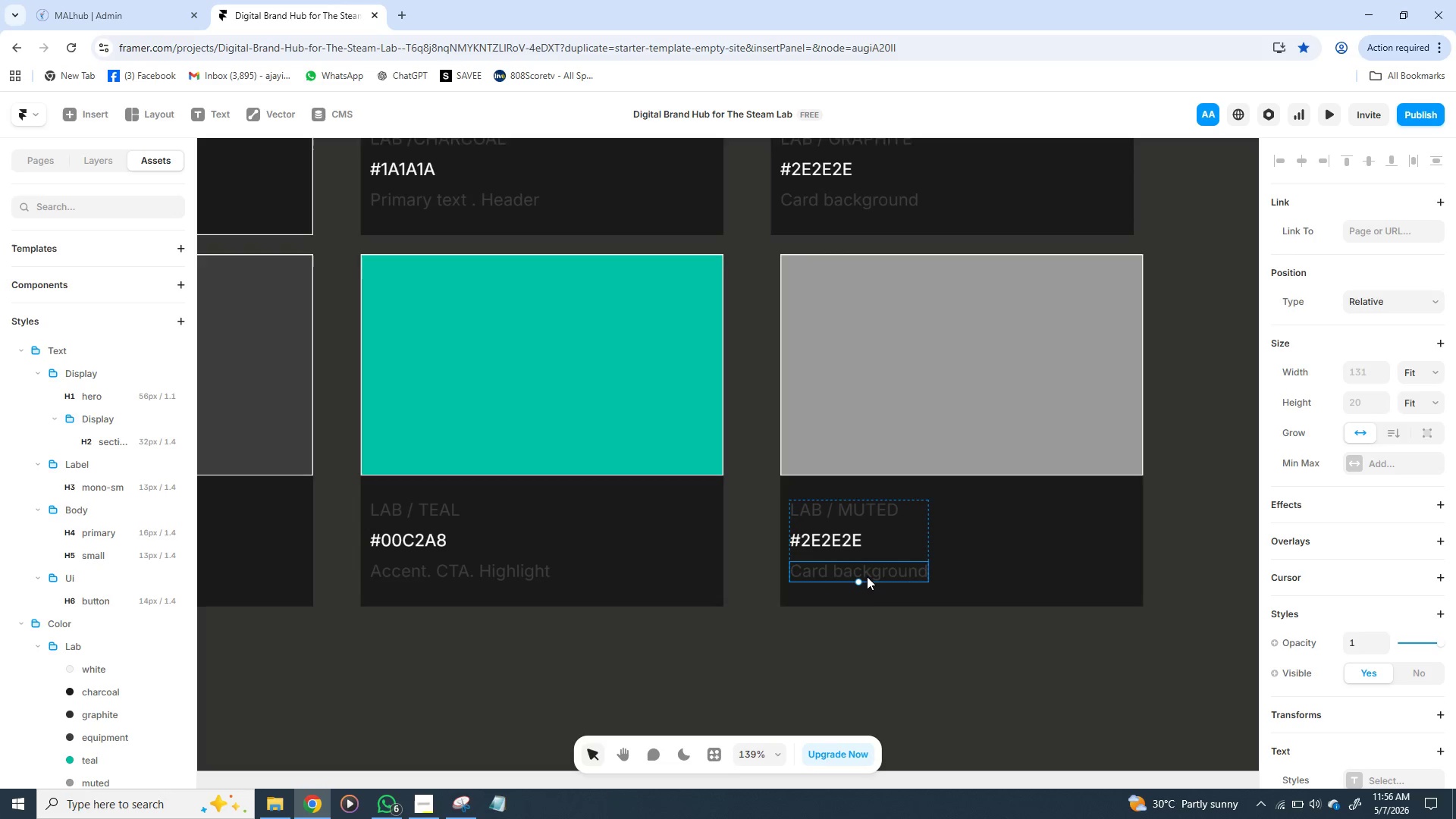 
triple_click([867, 576])
 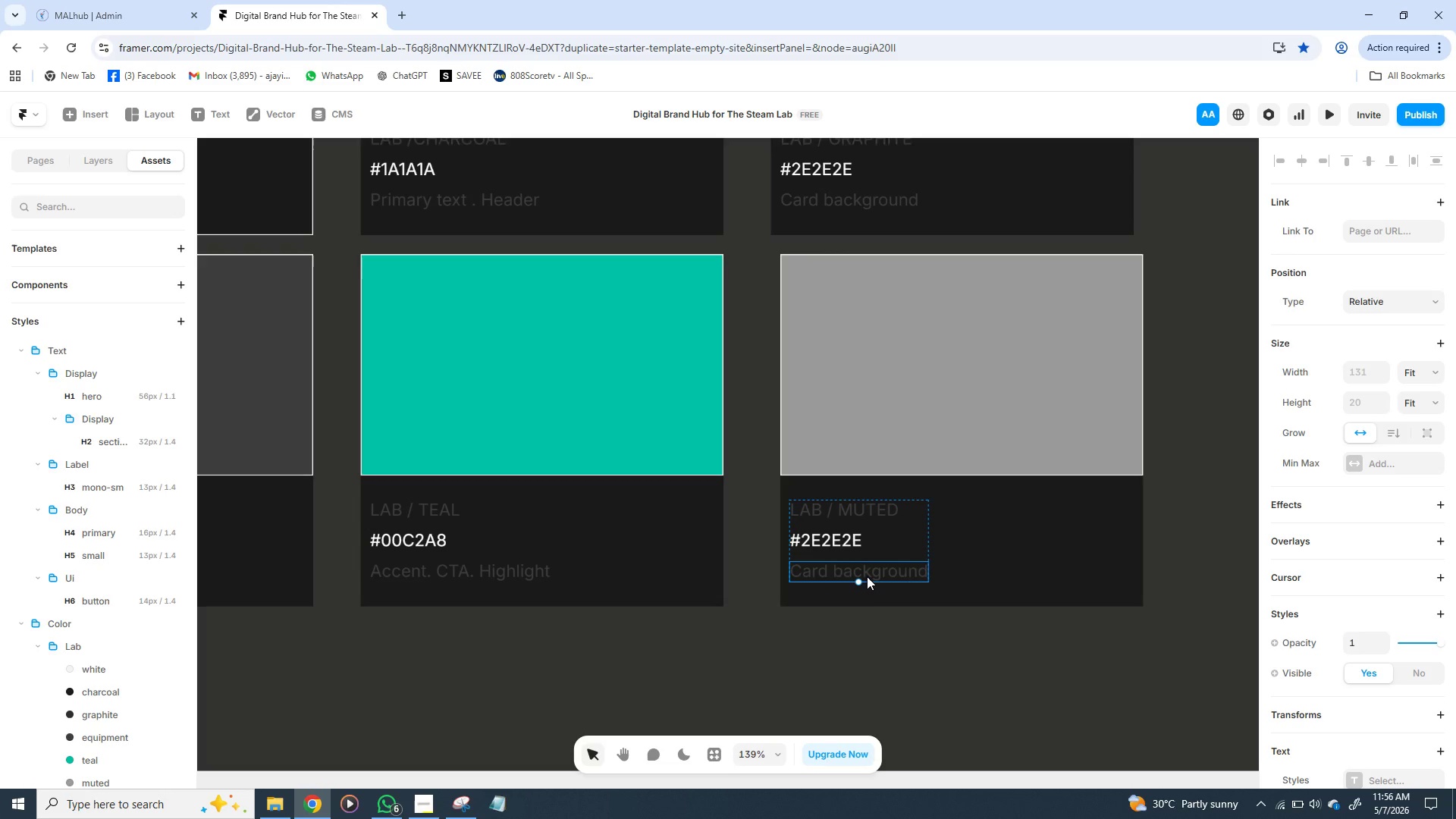 
triple_click([867, 576])
 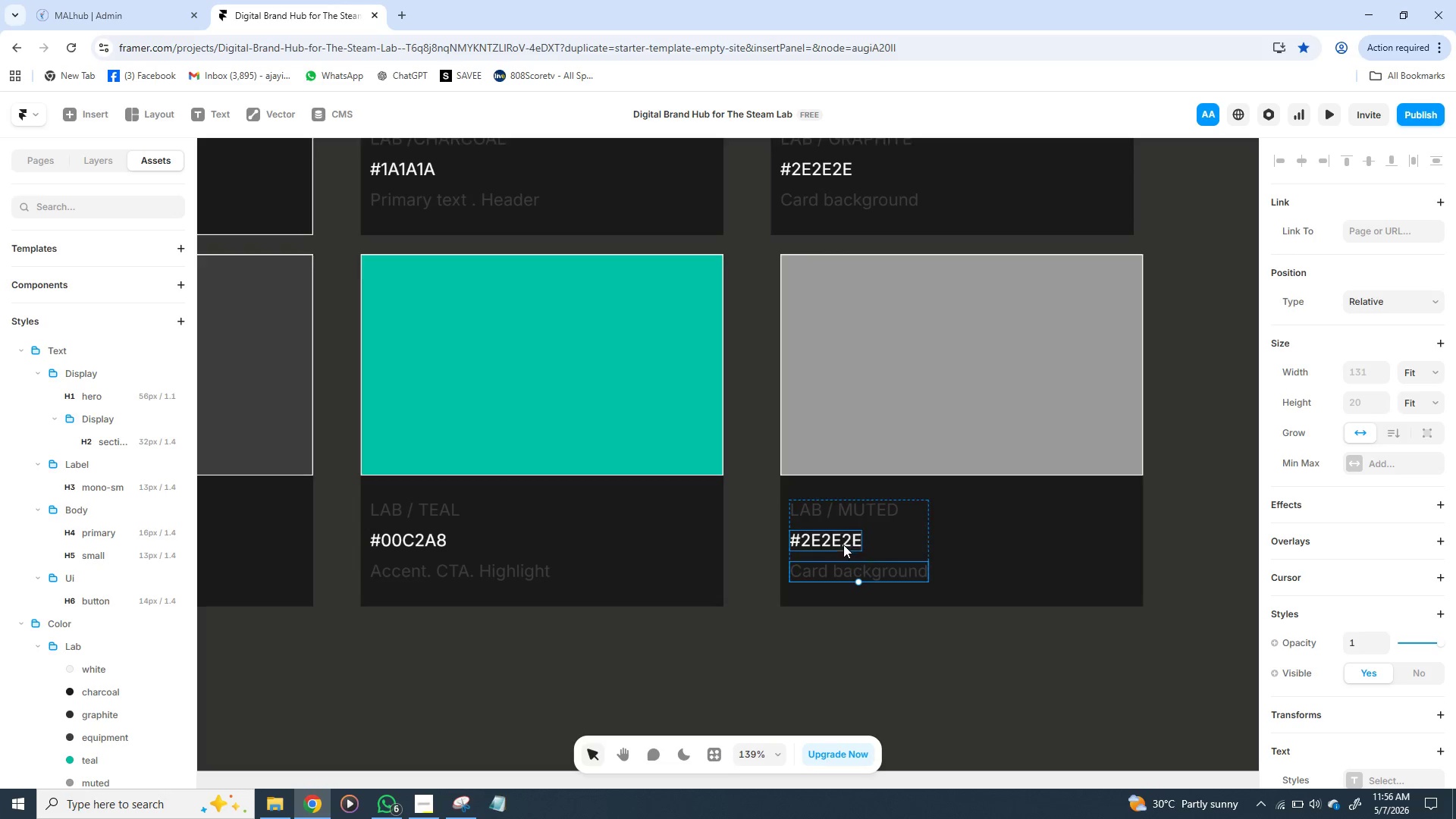 
left_click([832, 530])
 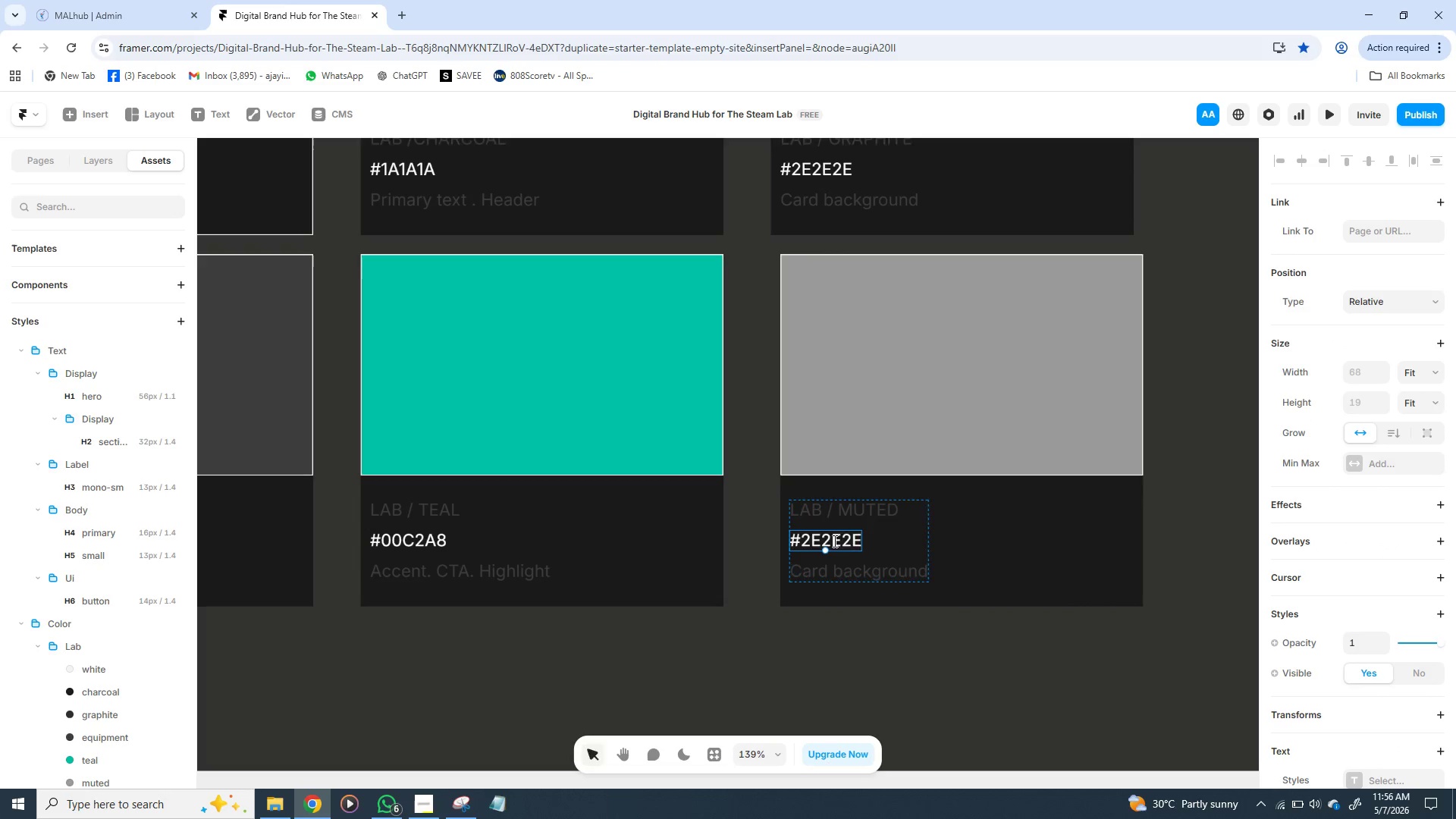 
double_click([833, 541])
 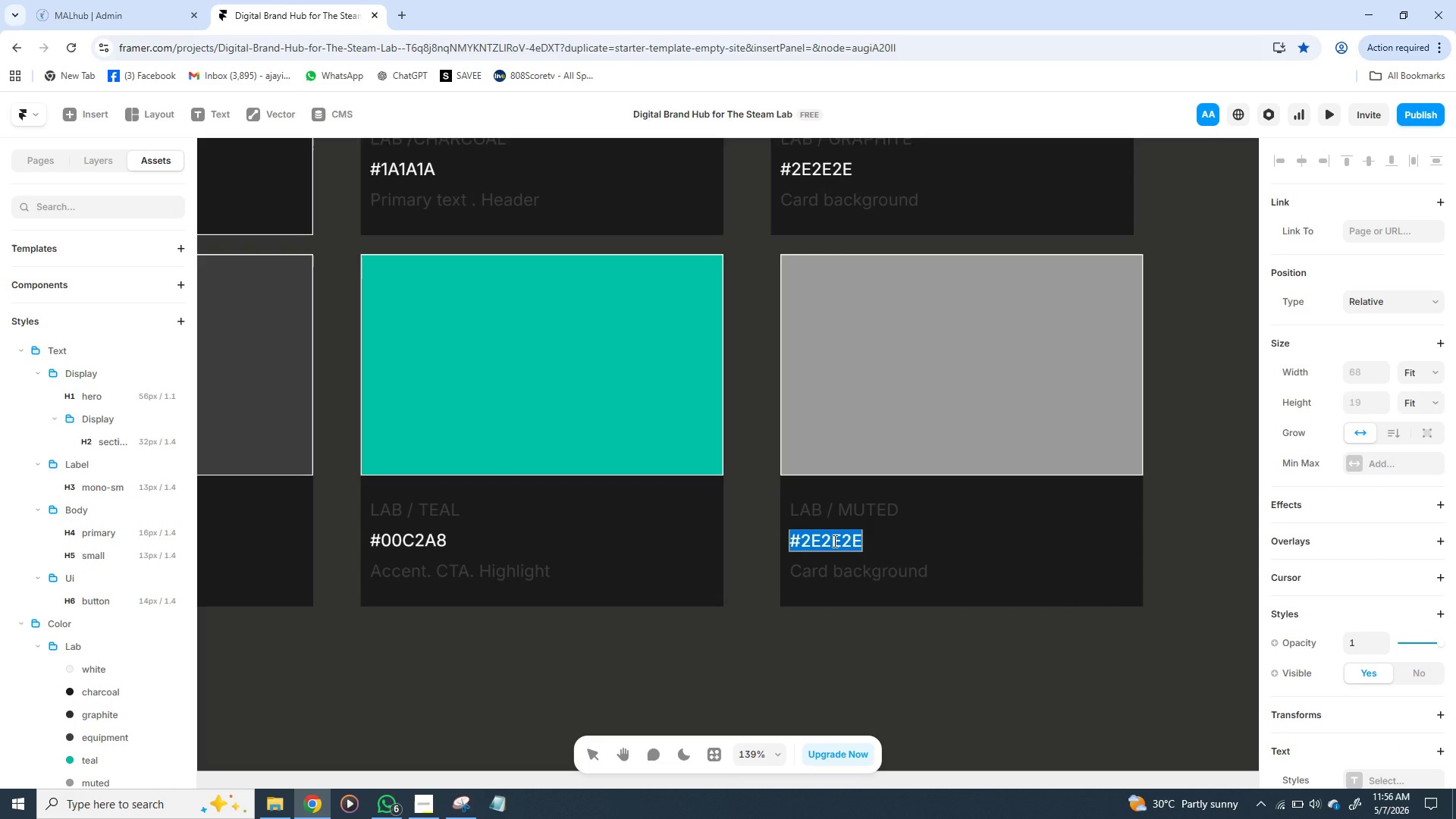 
triple_click([833, 541])
 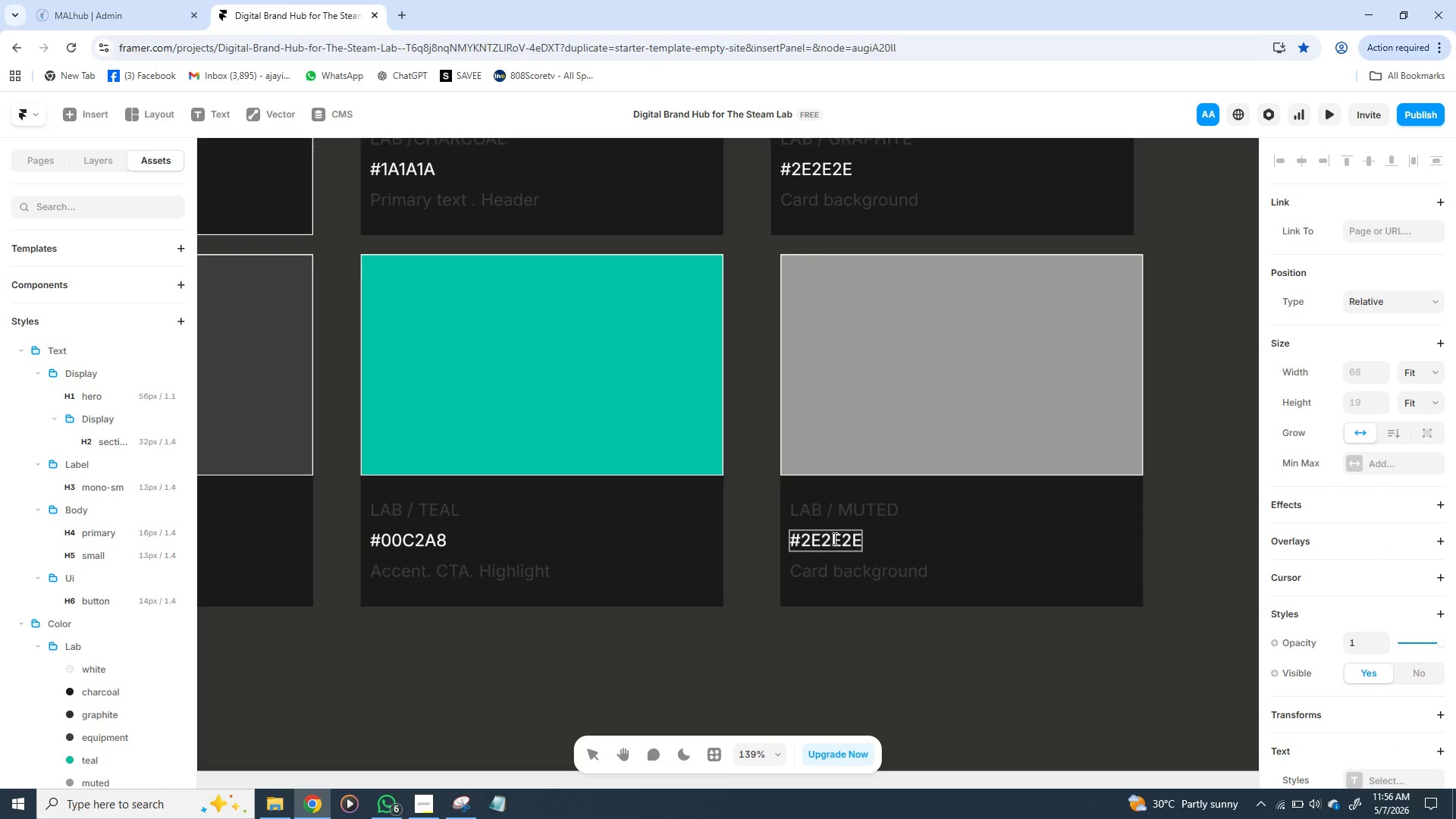 
double_click([833, 538])
 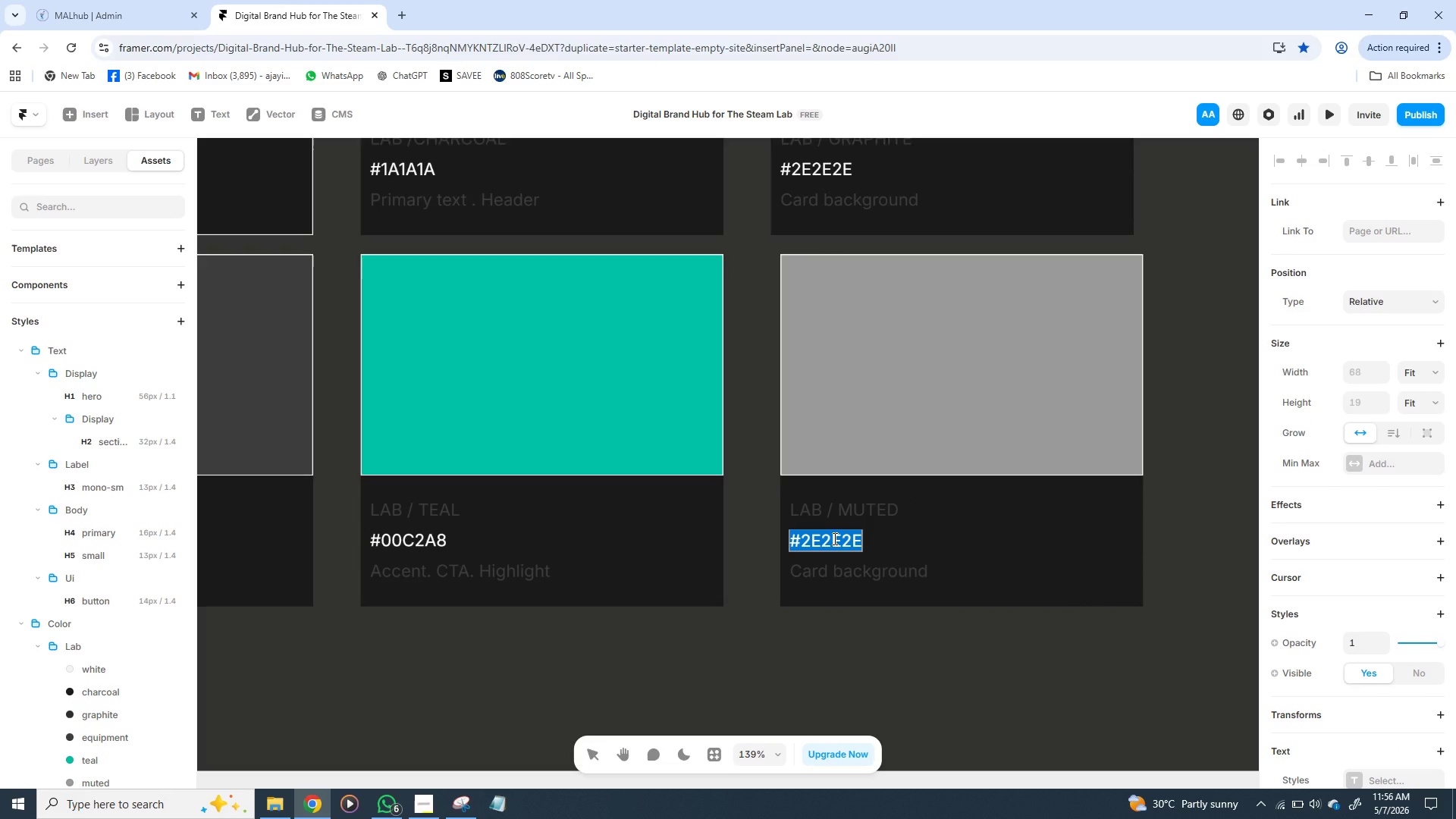 
triple_click([833, 538])
 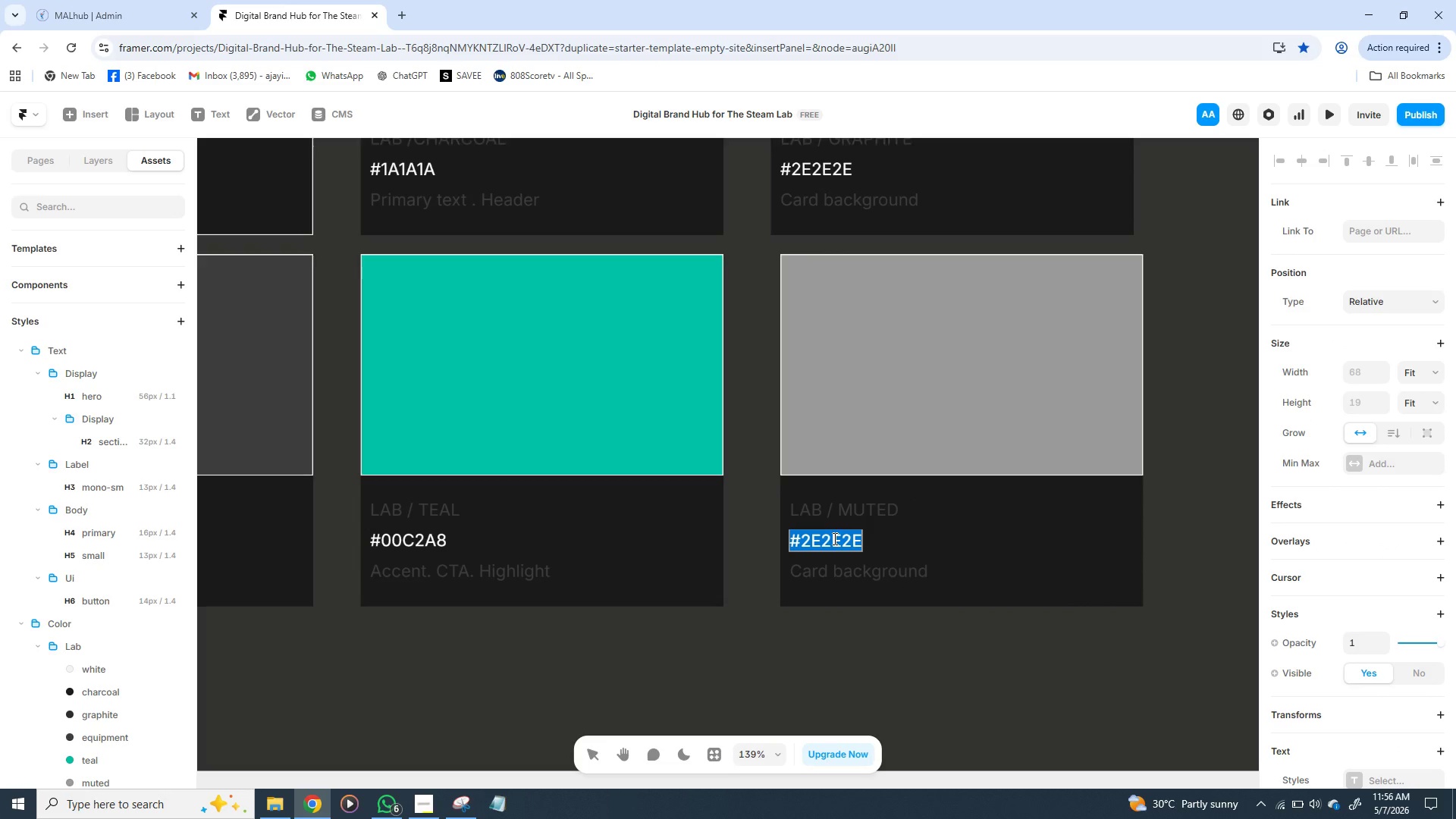 
triple_click([833, 538])
 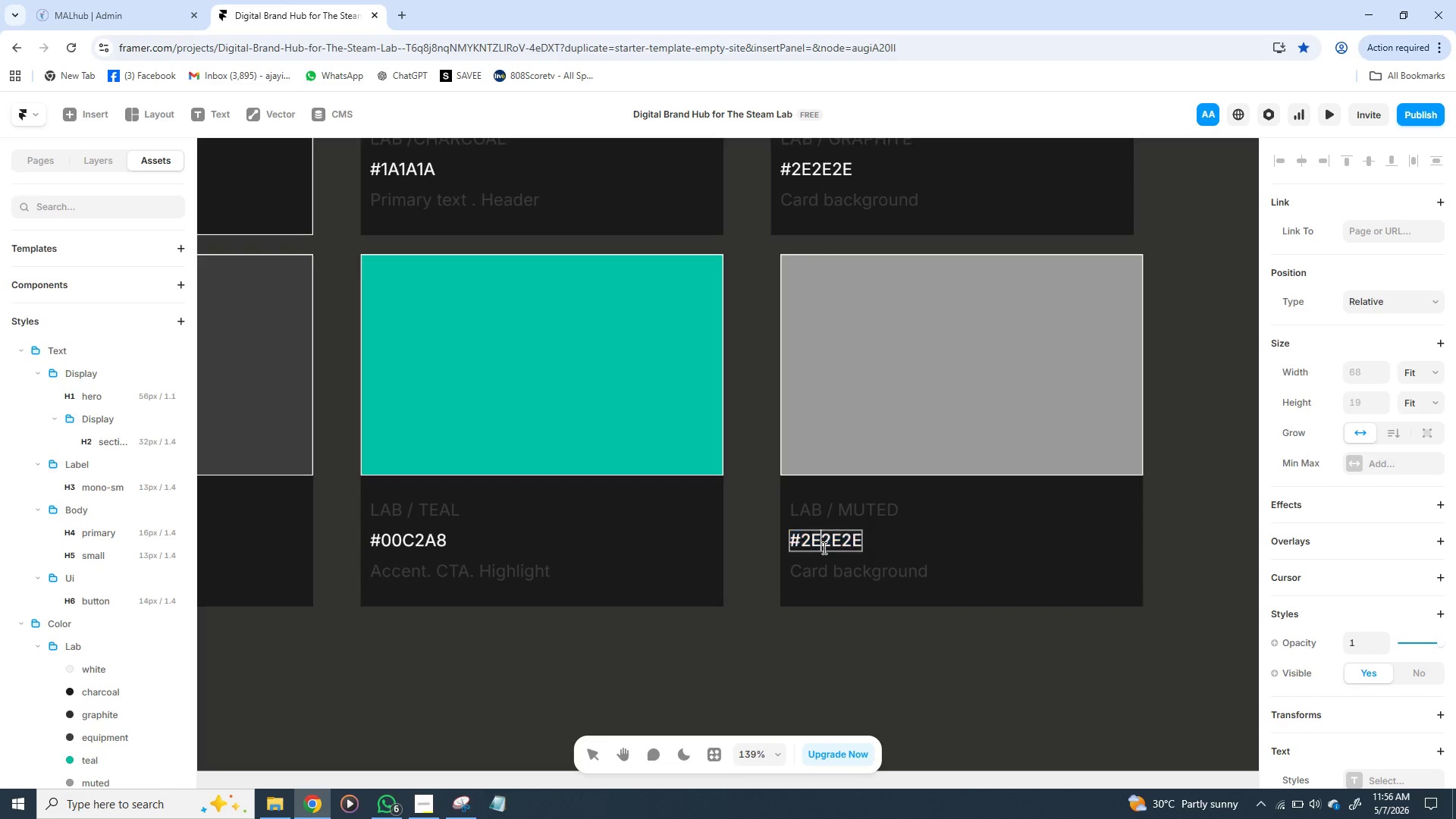 
left_click([820, 545])
 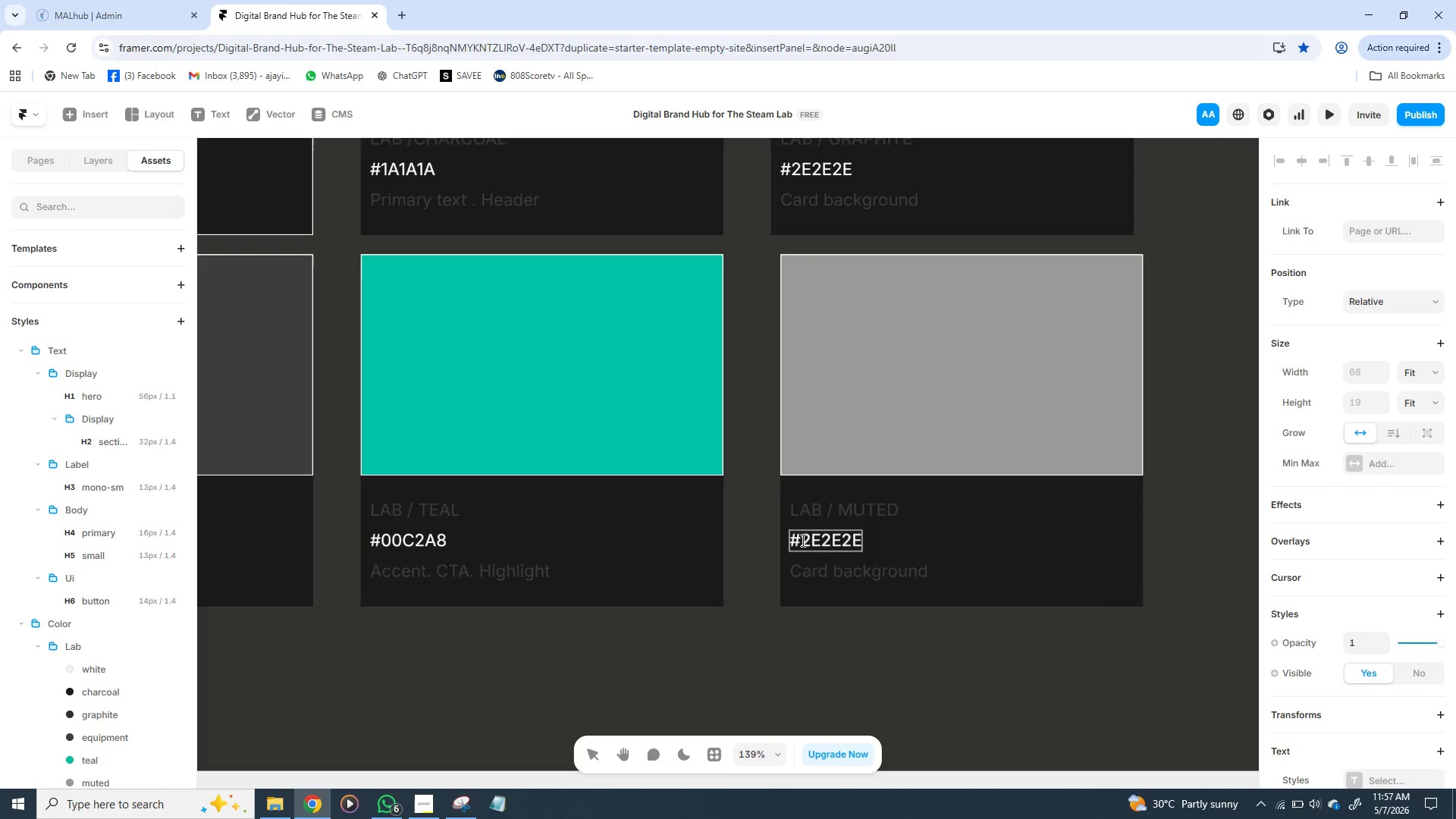 
left_click_drag(start_coordinate=[802, 540], to_coordinate=[868, 539])
 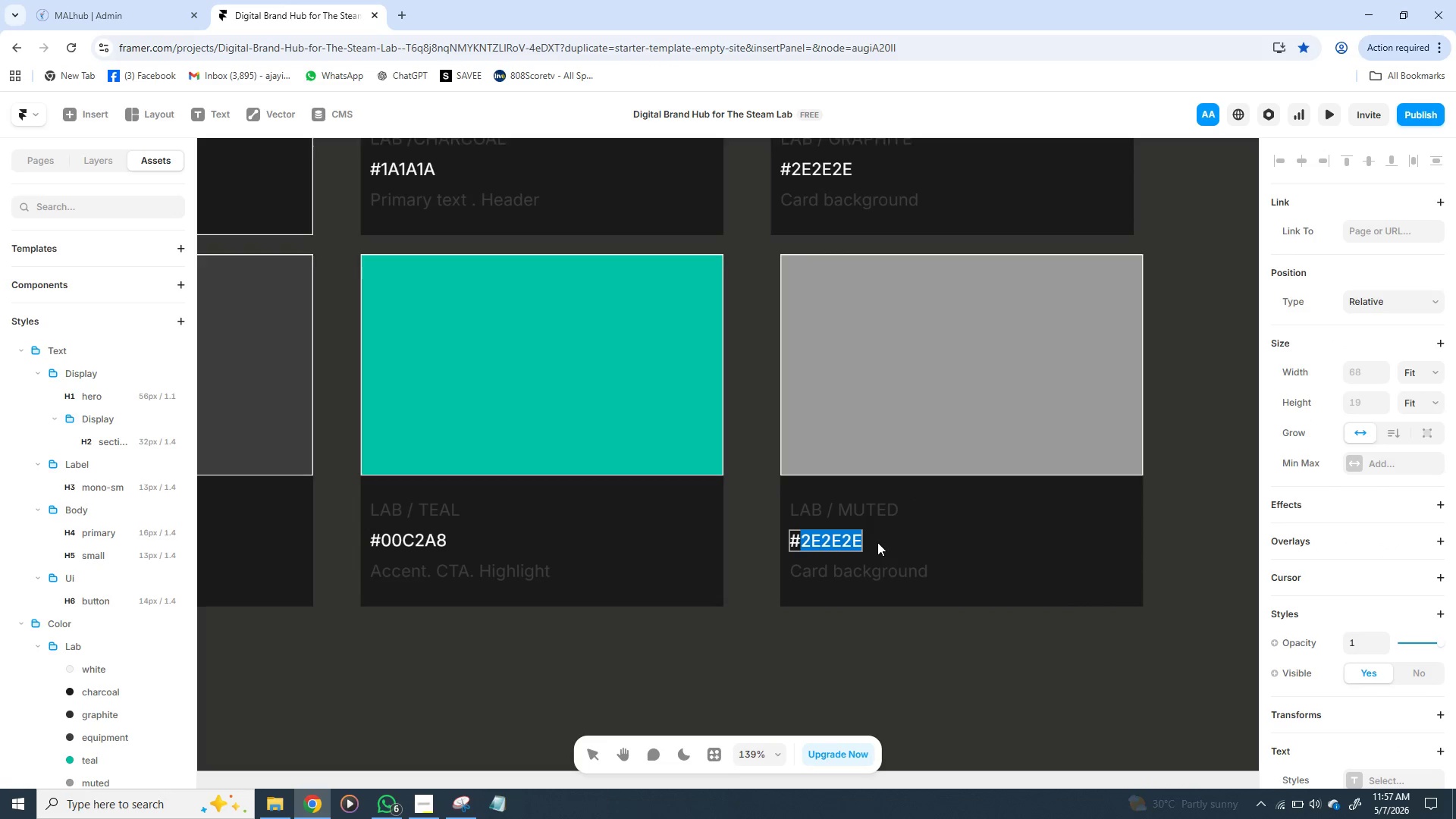 
type(9A9A9A)
 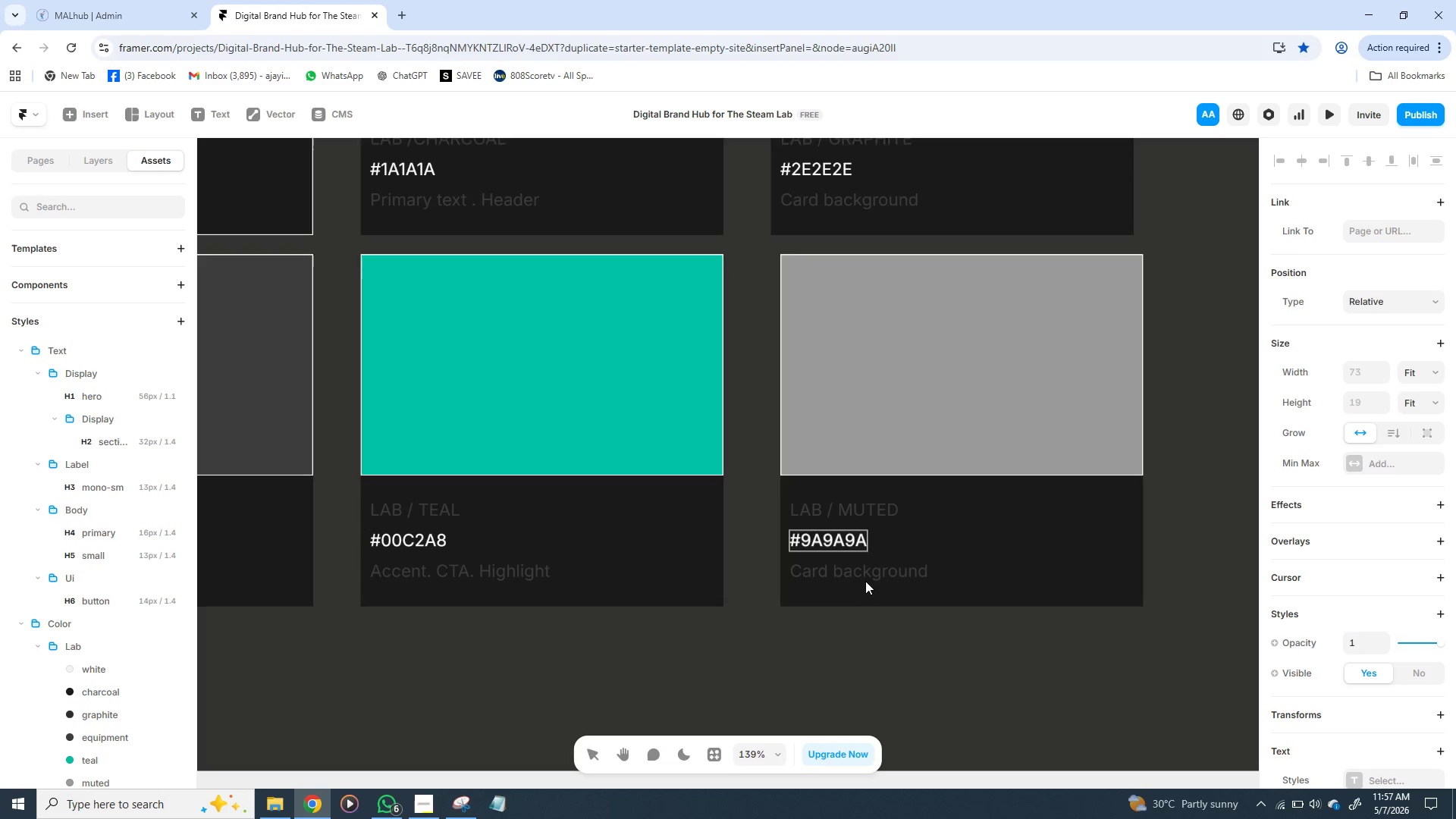 
double_click([867, 570])
 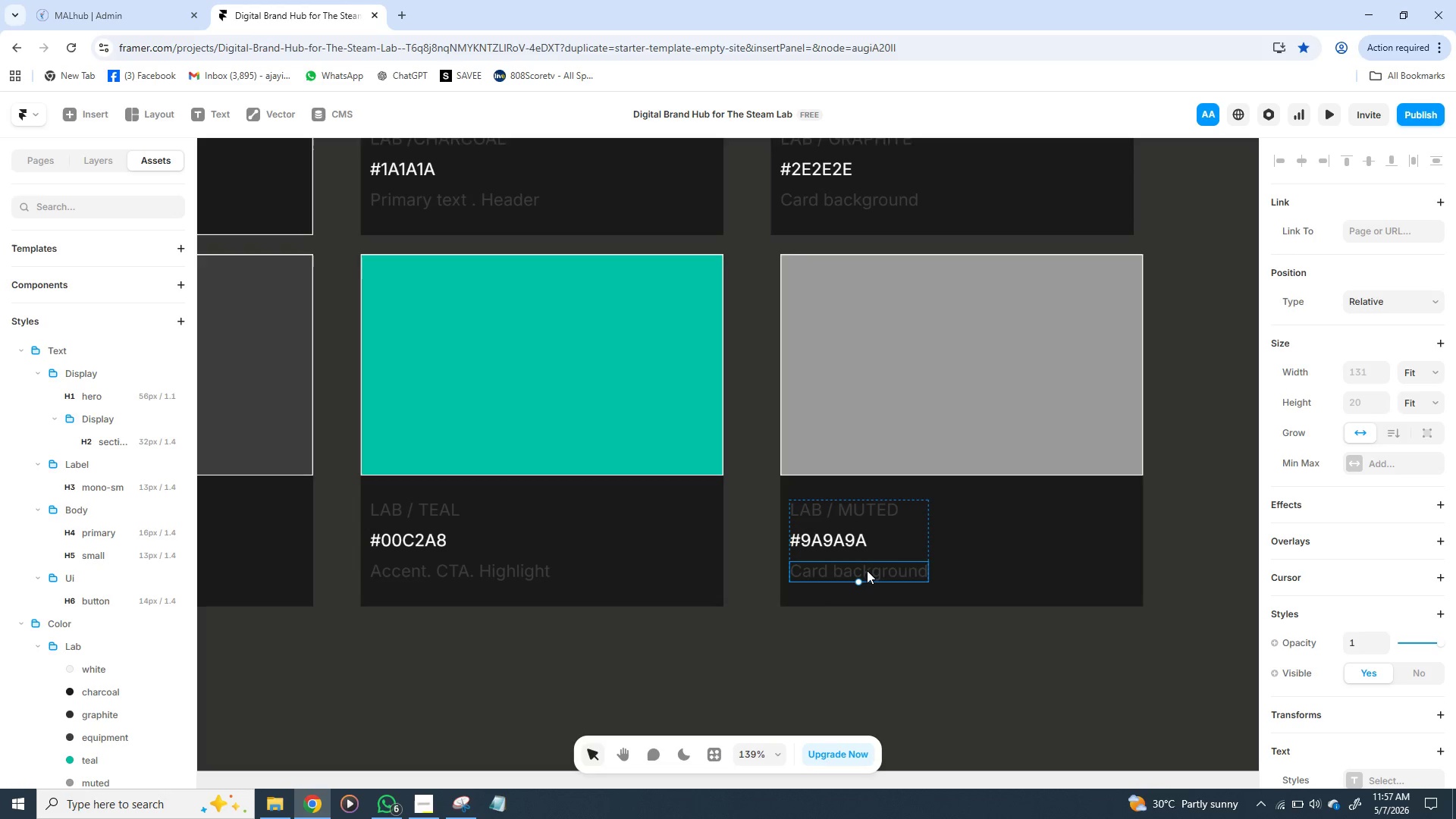 
triple_click([867, 570])
 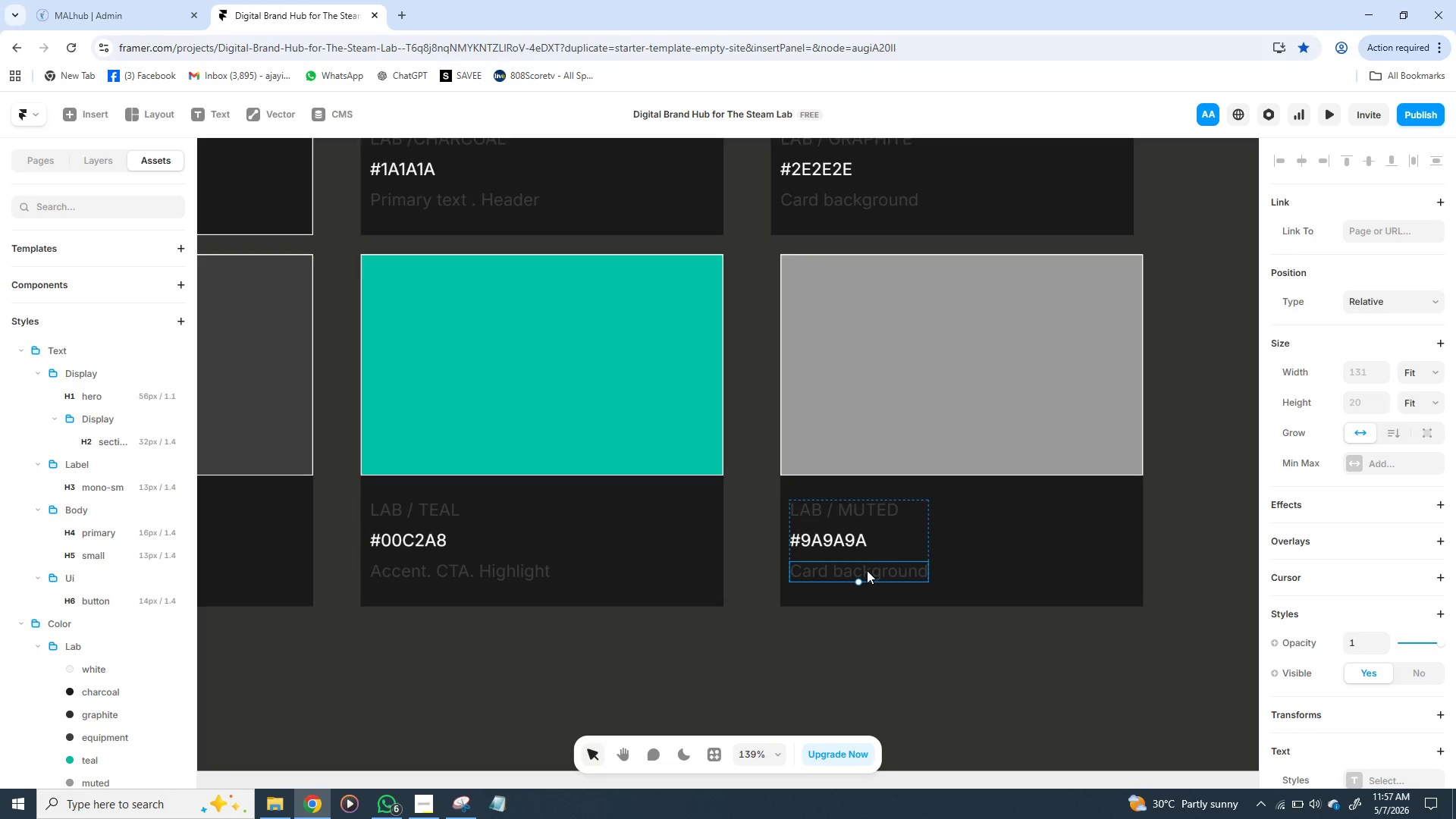 
triple_click([867, 570])
 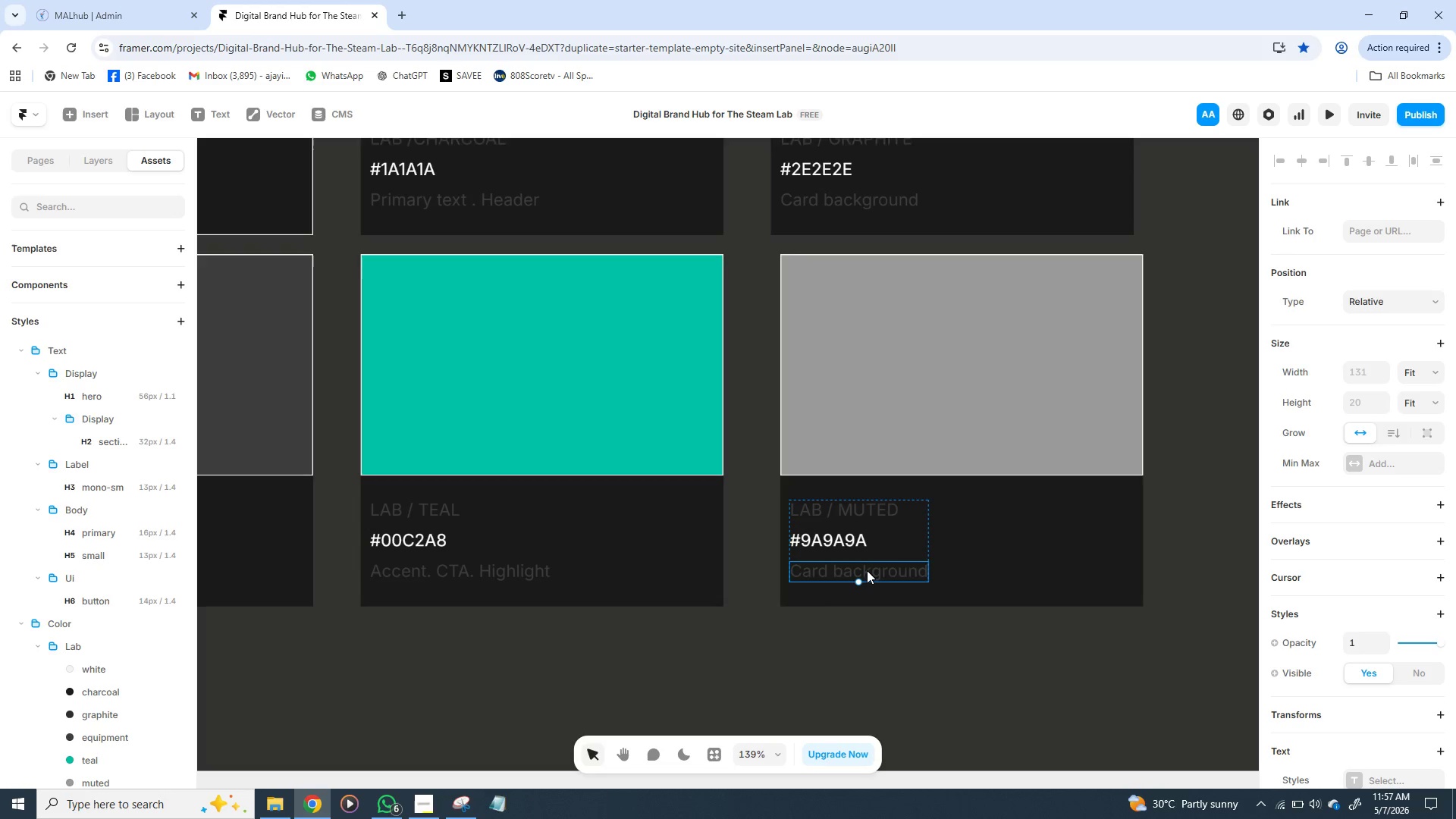 
triple_click([867, 570])
 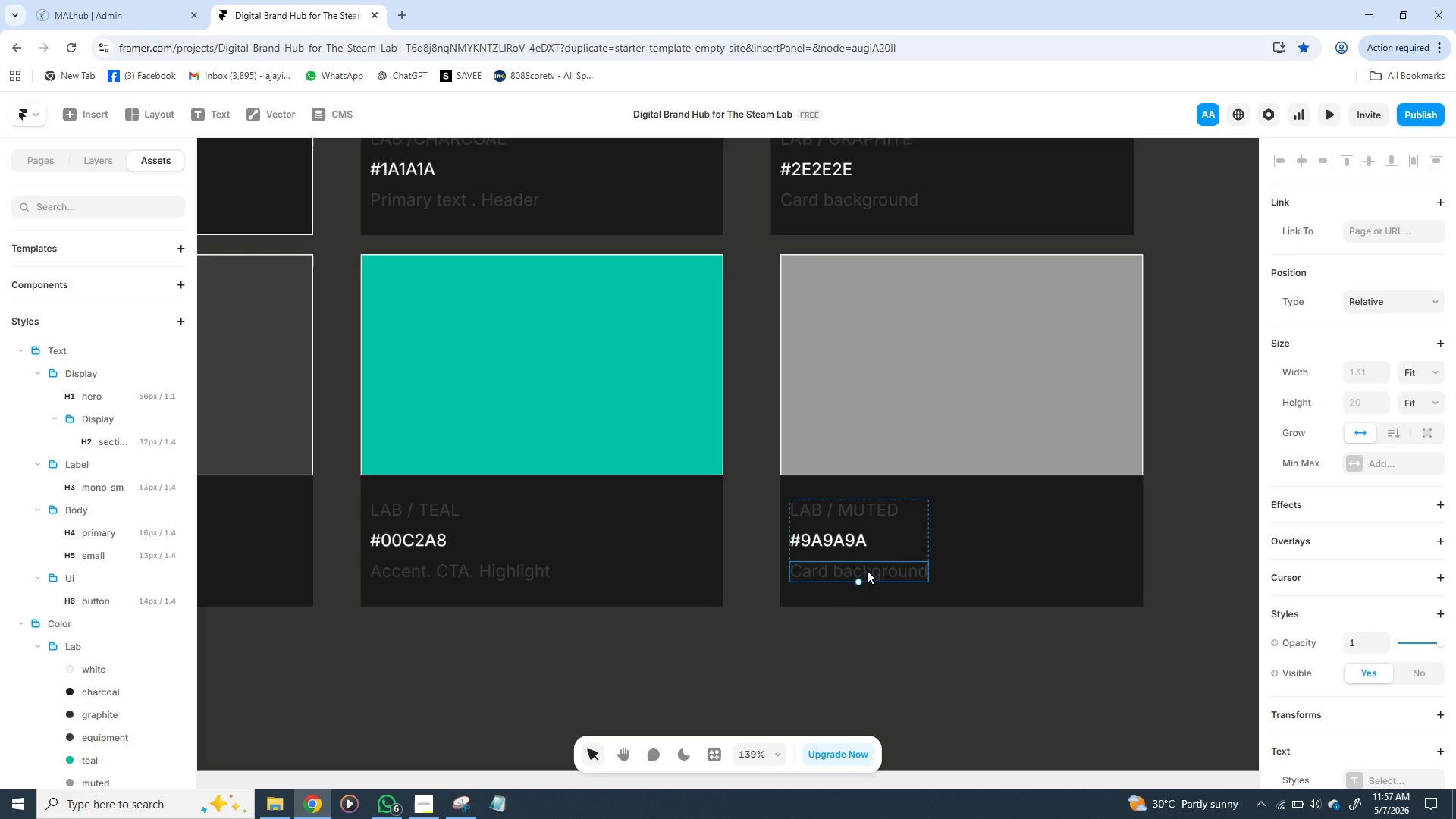 
triple_click([867, 570])
 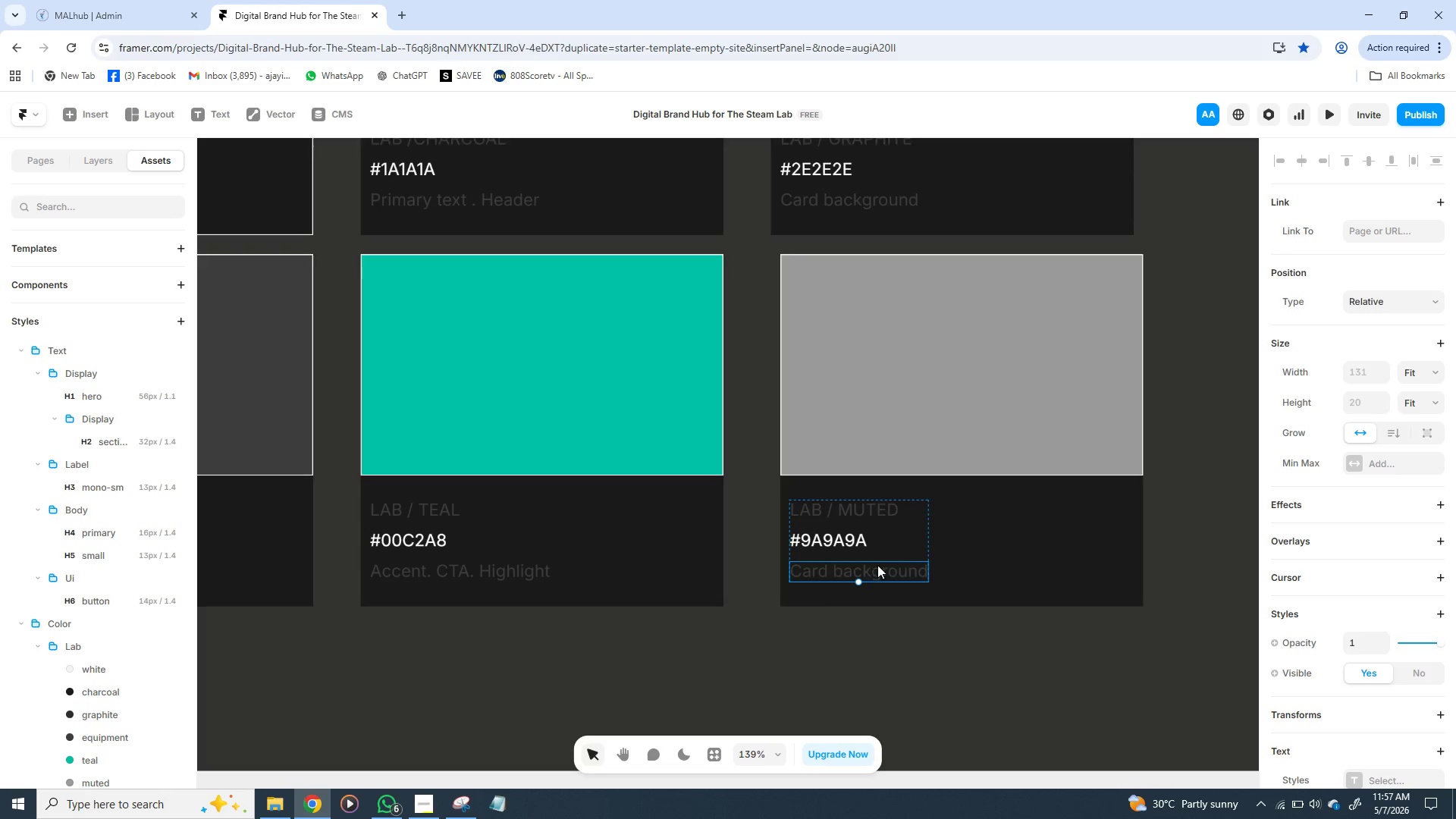 
double_click([878, 565])
 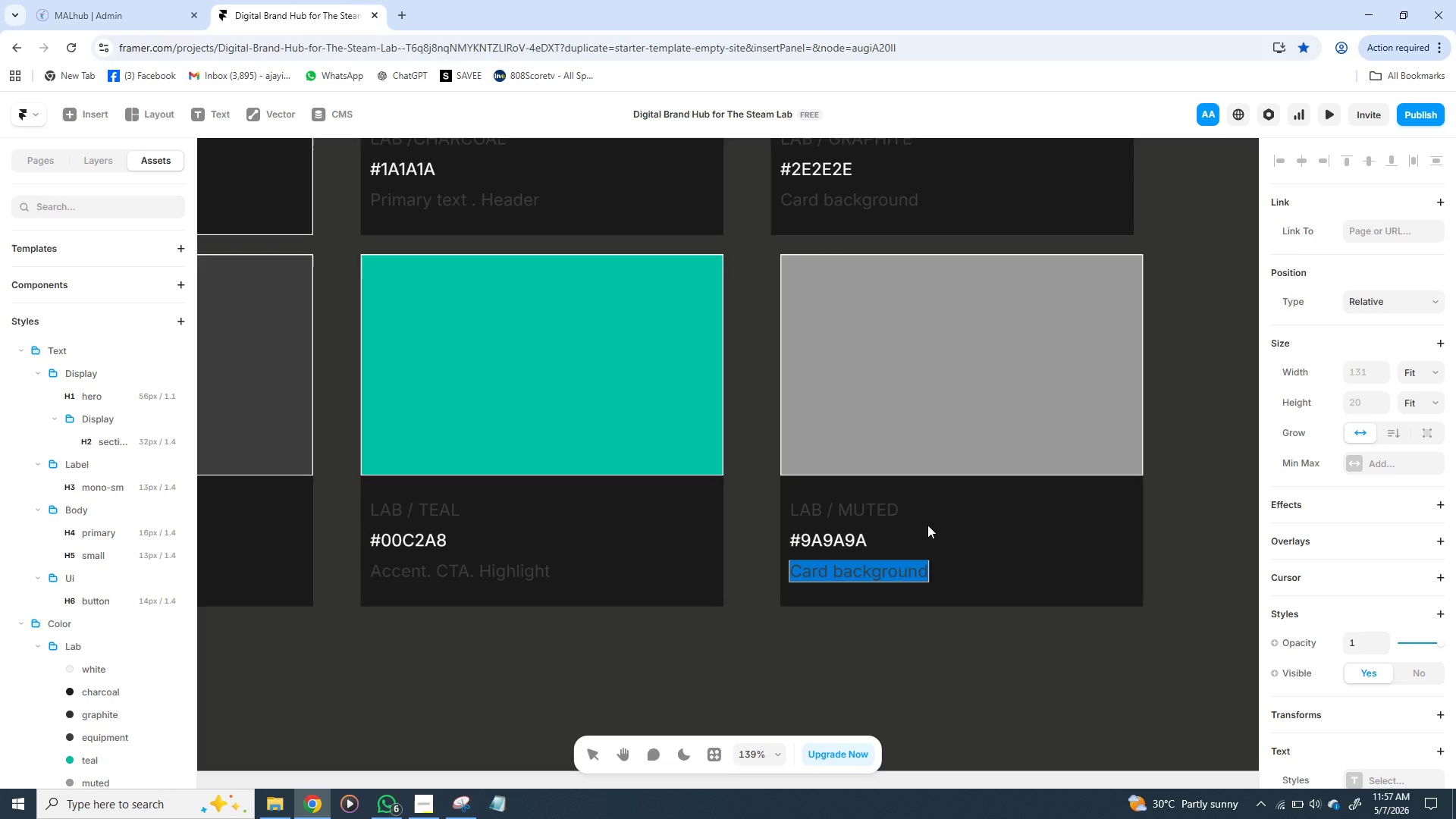 
wait(7.39)
 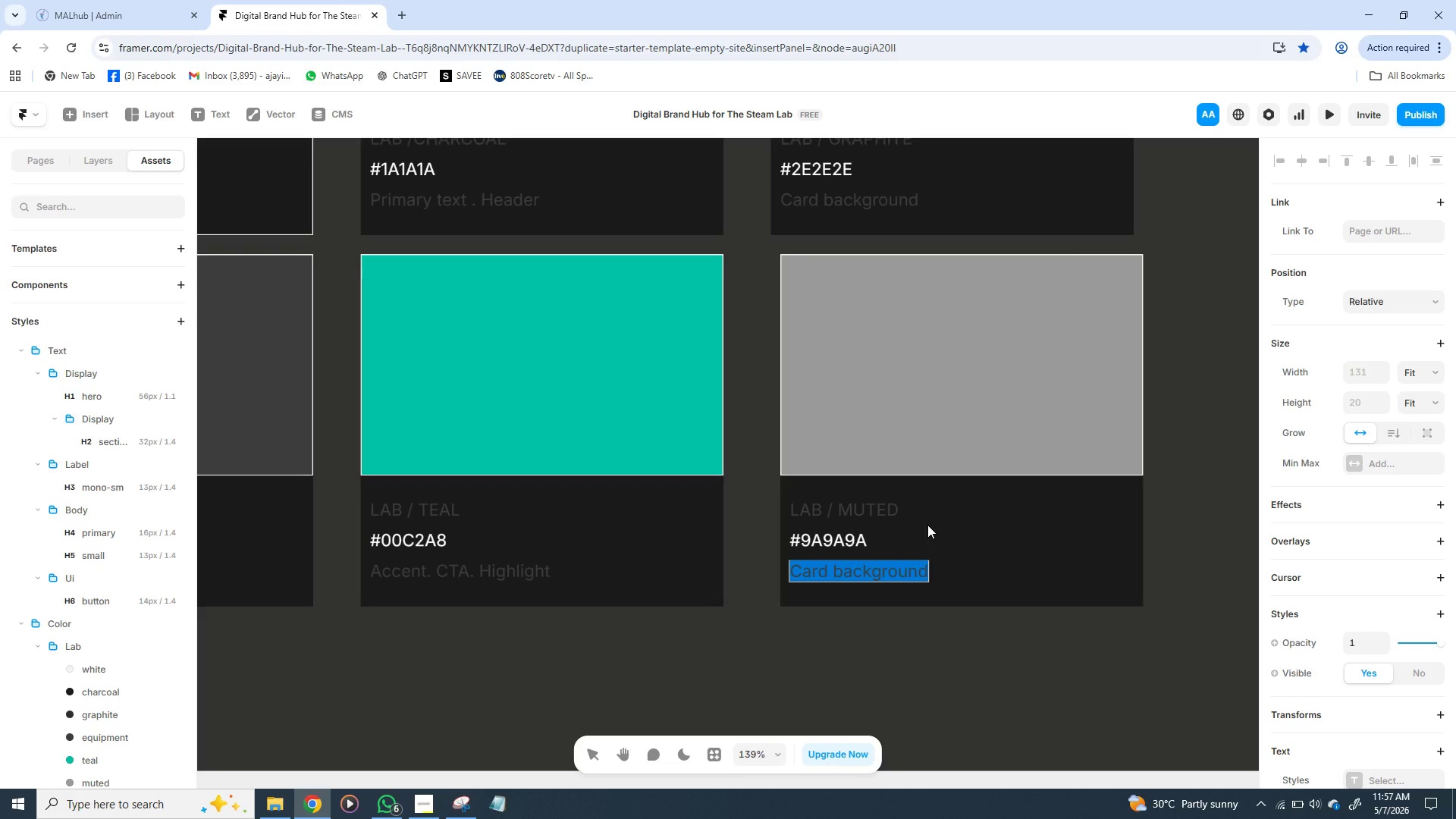 
type(Secondary tes)
key(Backspace)
type(xt)
 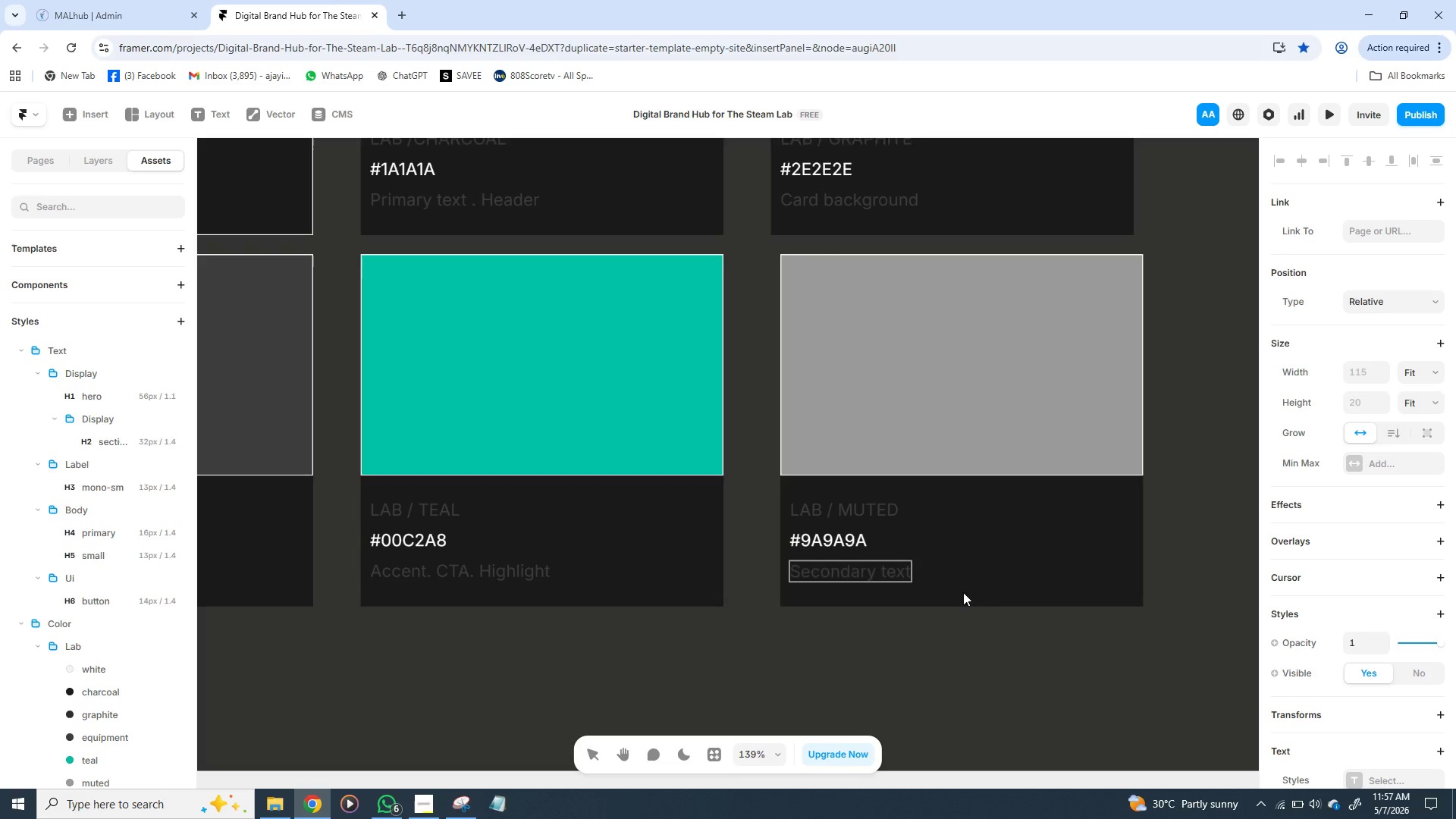 
left_click([954, 640])
 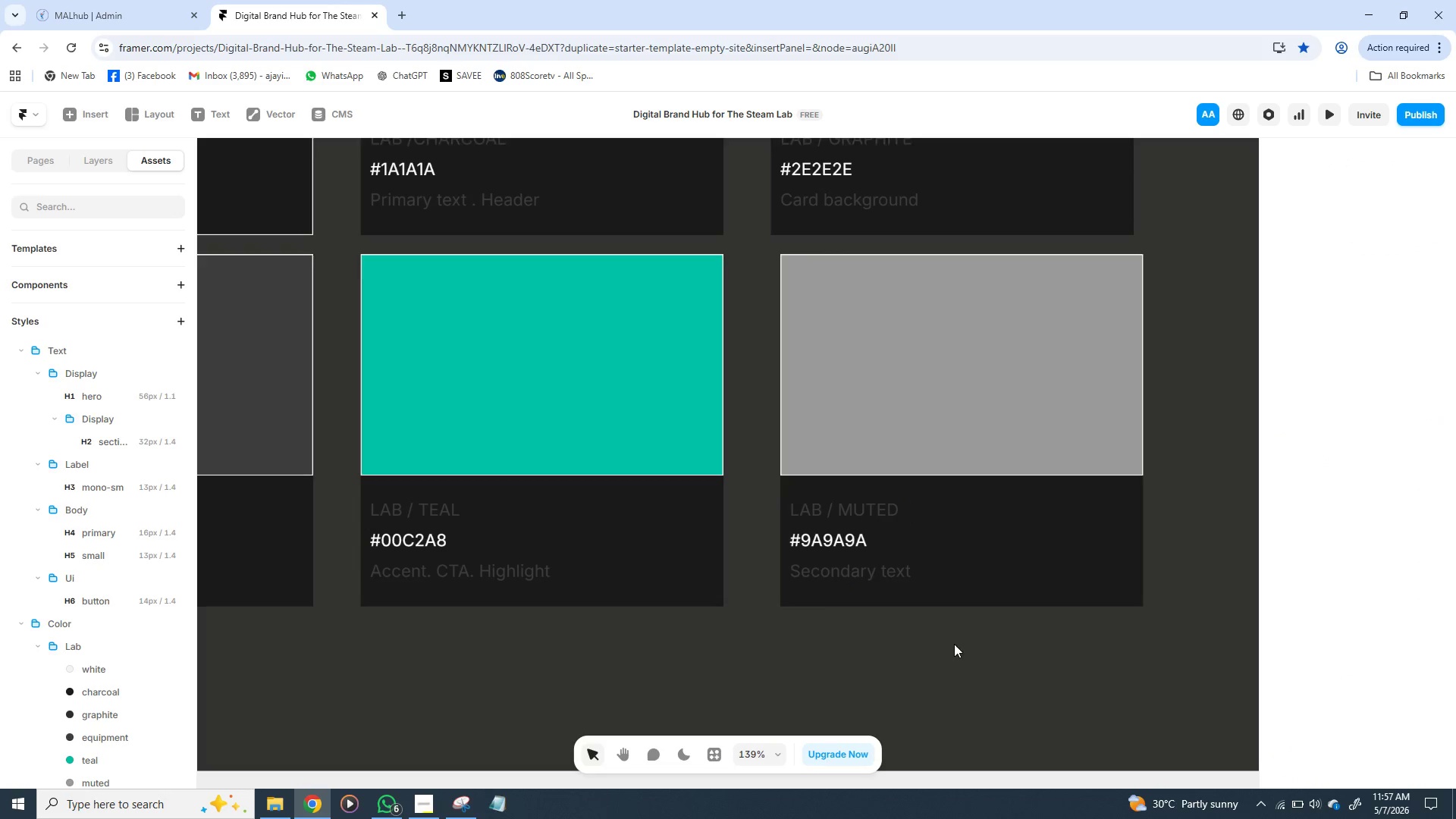 
left_click_drag(start_coordinate=[956, 638], to_coordinate=[954, 643])
 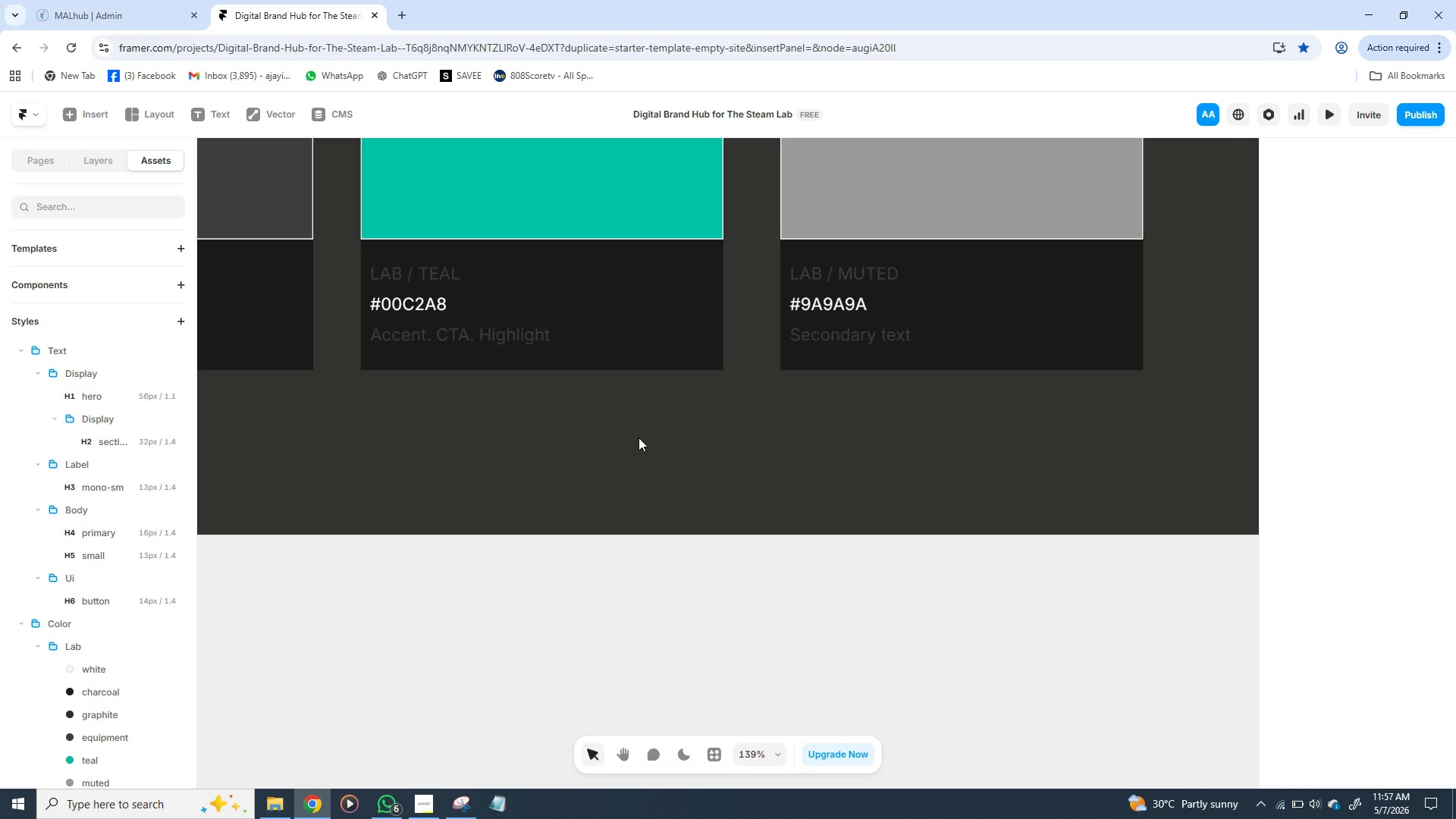 
scroll: coordinate [639, 438], scroll_direction: down, amount: 4.0
 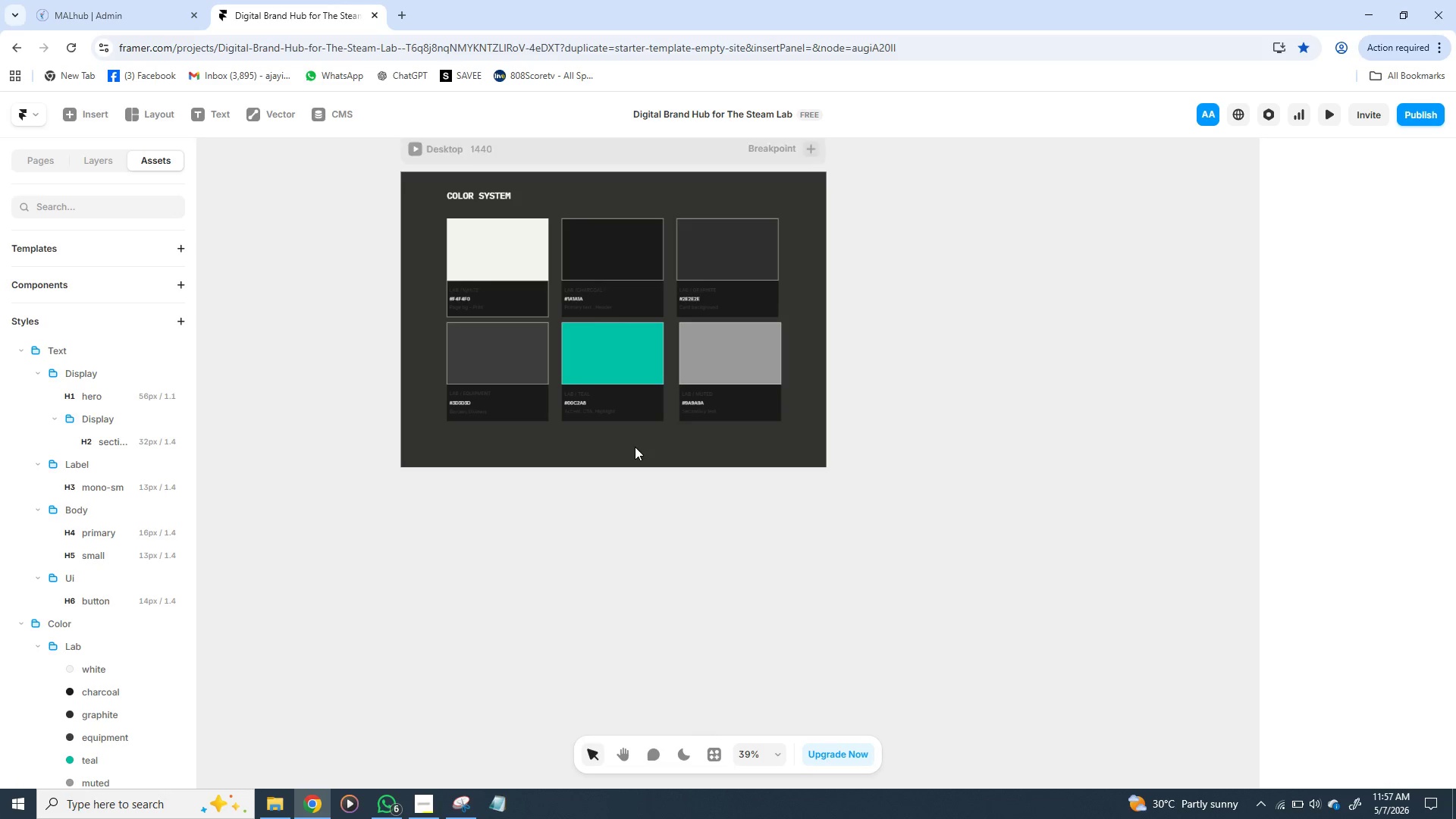 
left_click([622, 556])
 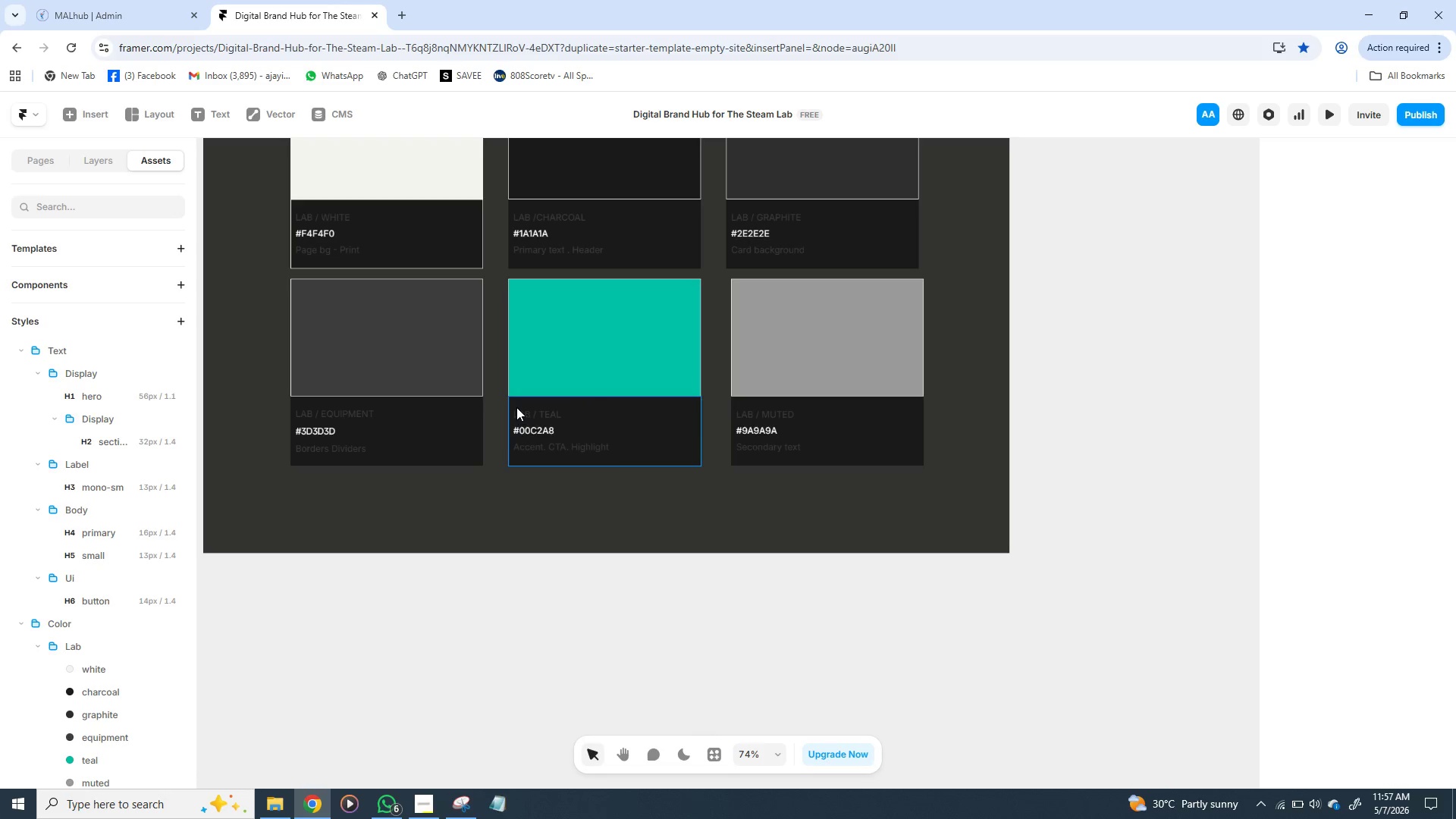 
wait(16.26)
 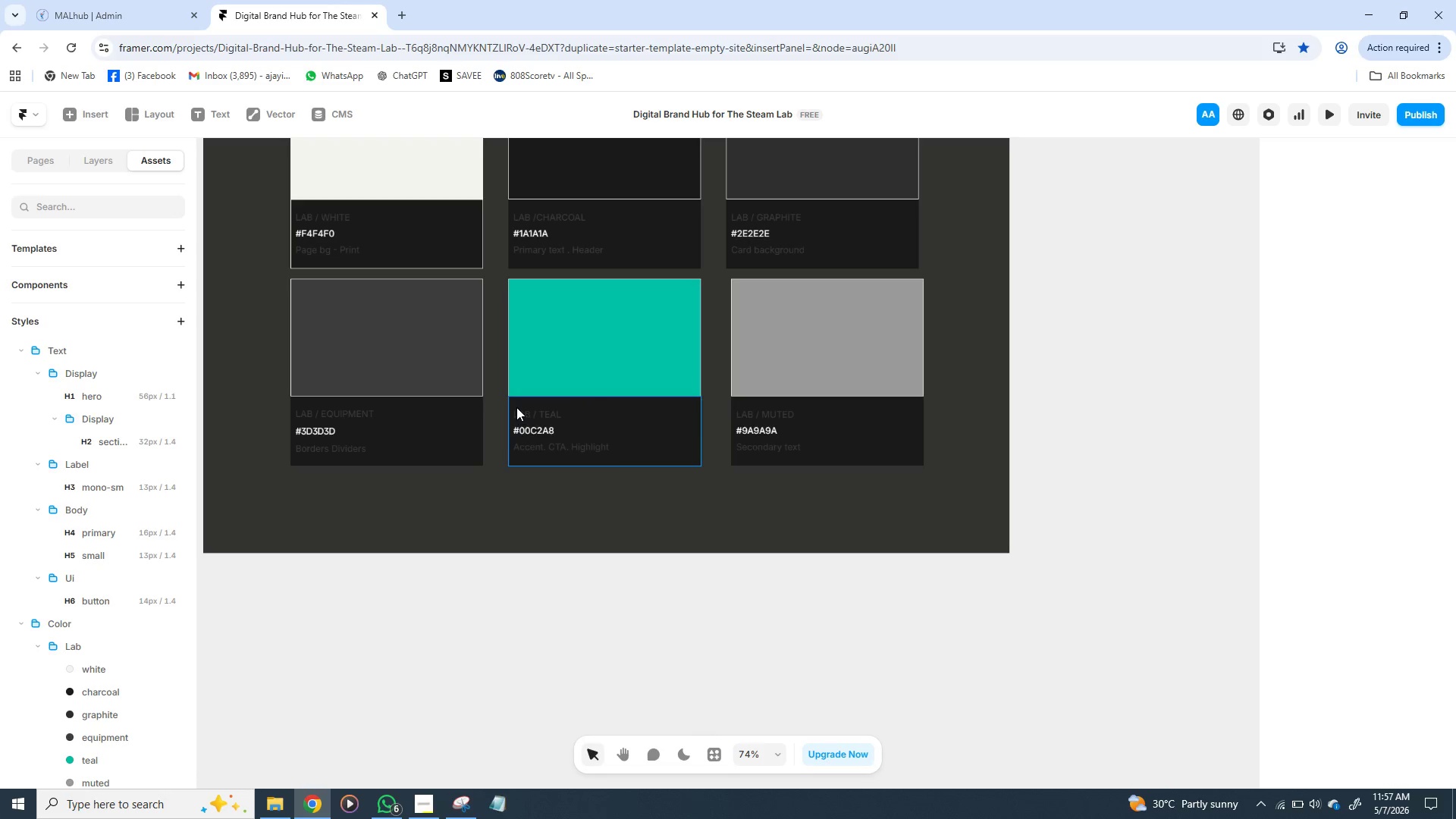 
left_click([531, 414])
 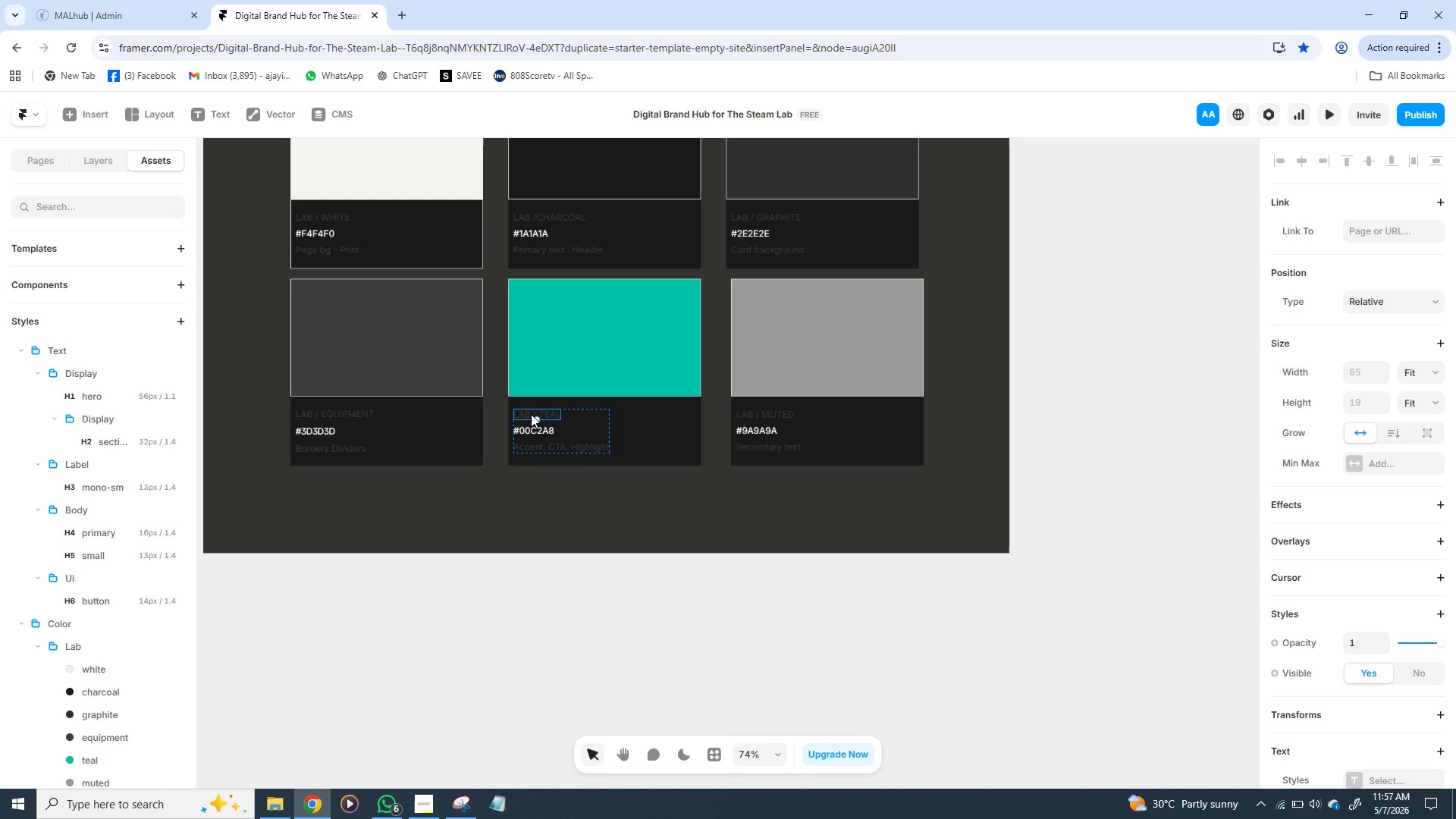 
hold_key(key=ShiftLeft, duration=1.39)
left_click([532, 428])
 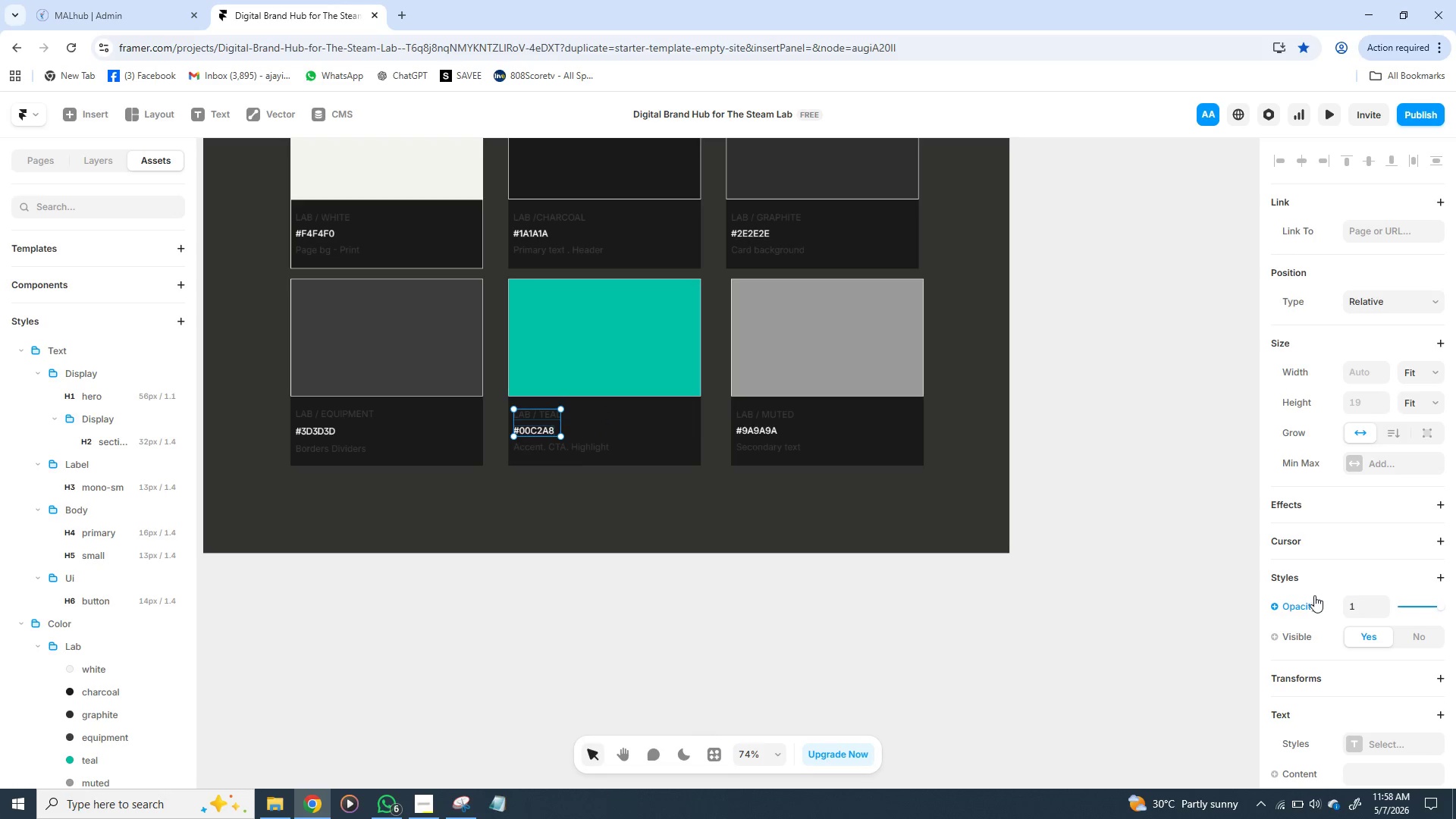 
scroll: coordinate [1310, 620], scroll_direction: down, amount: 3.0
 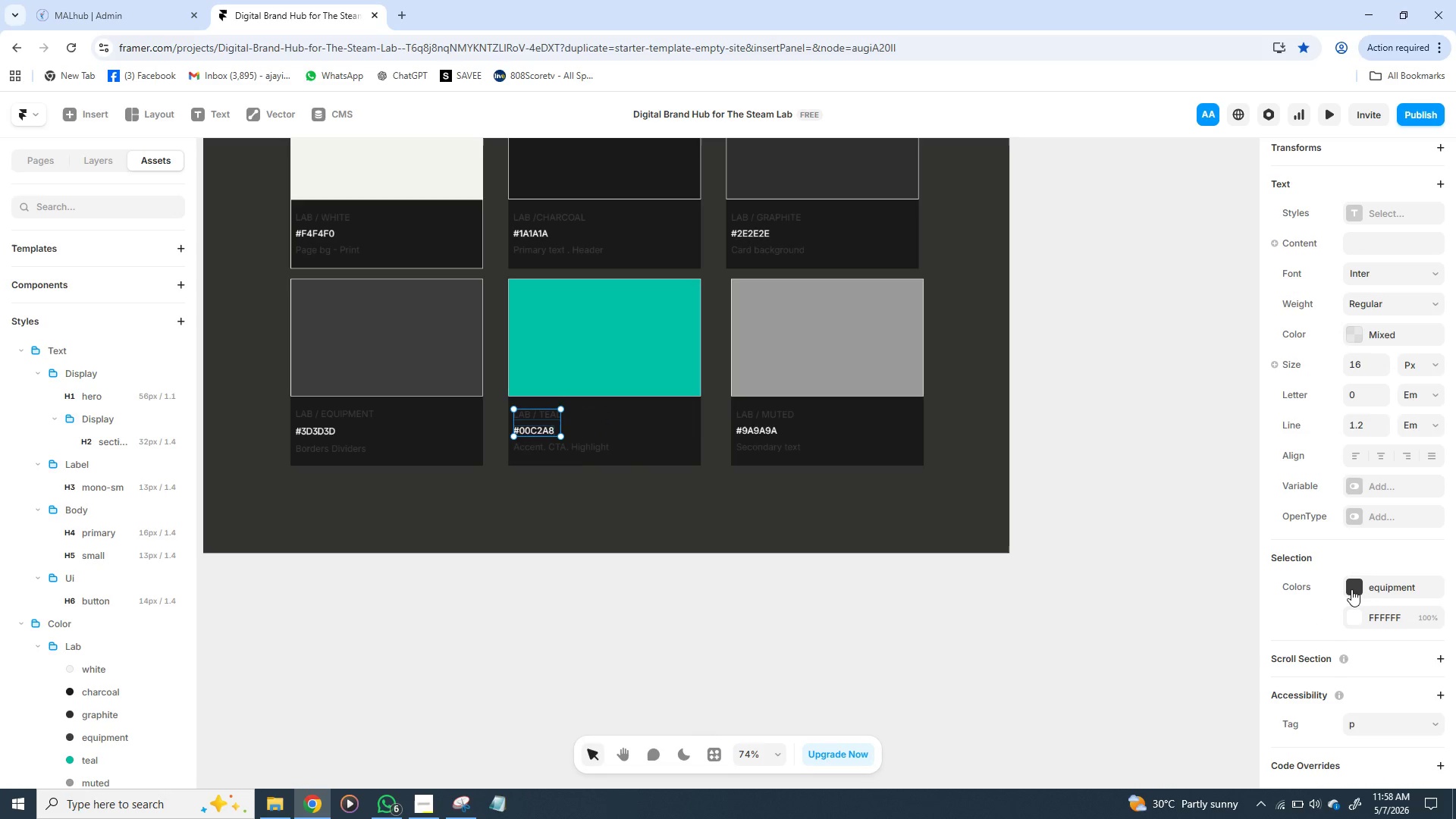 
left_click([1351, 589])
 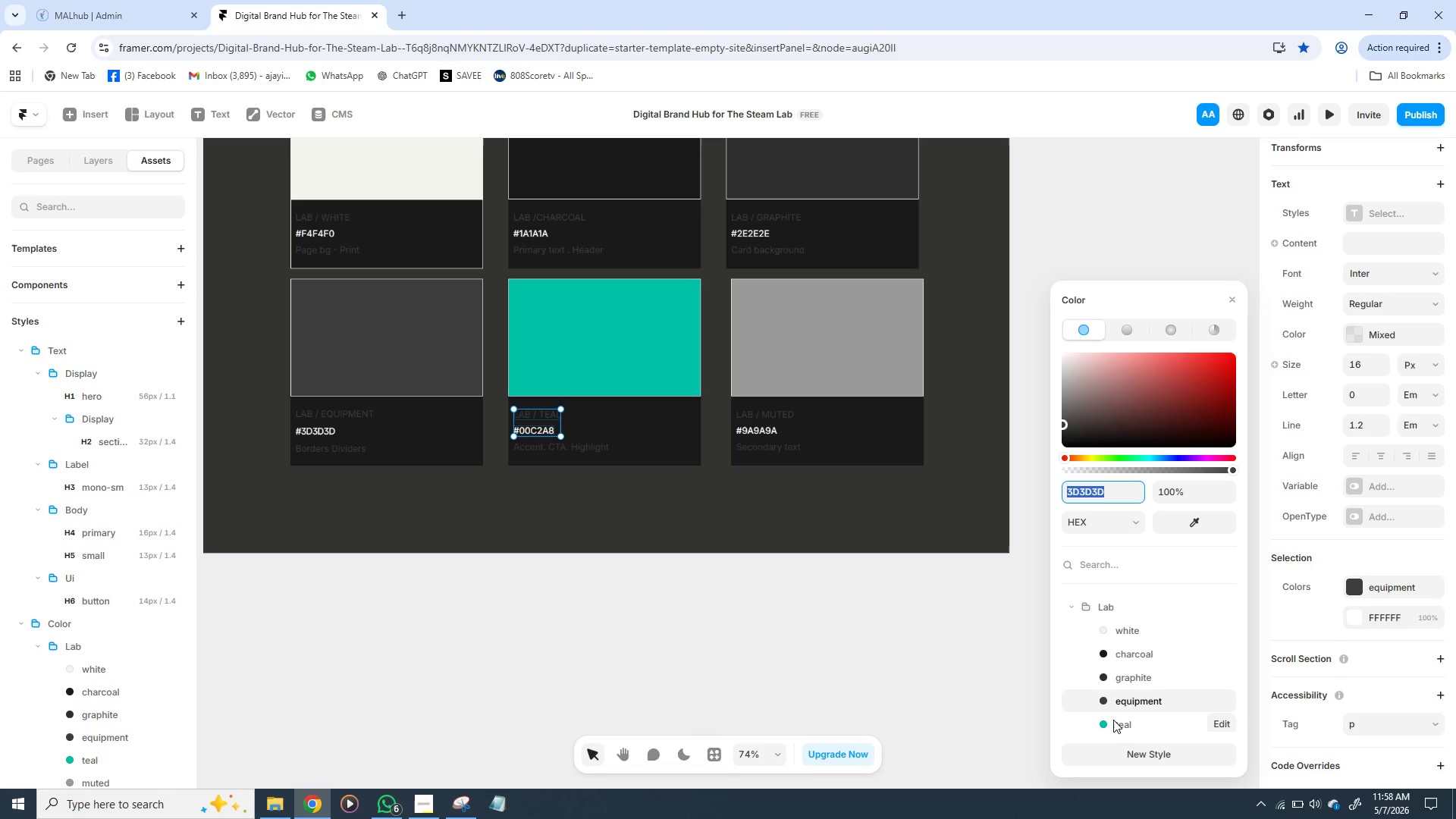 
left_click([1109, 720])
 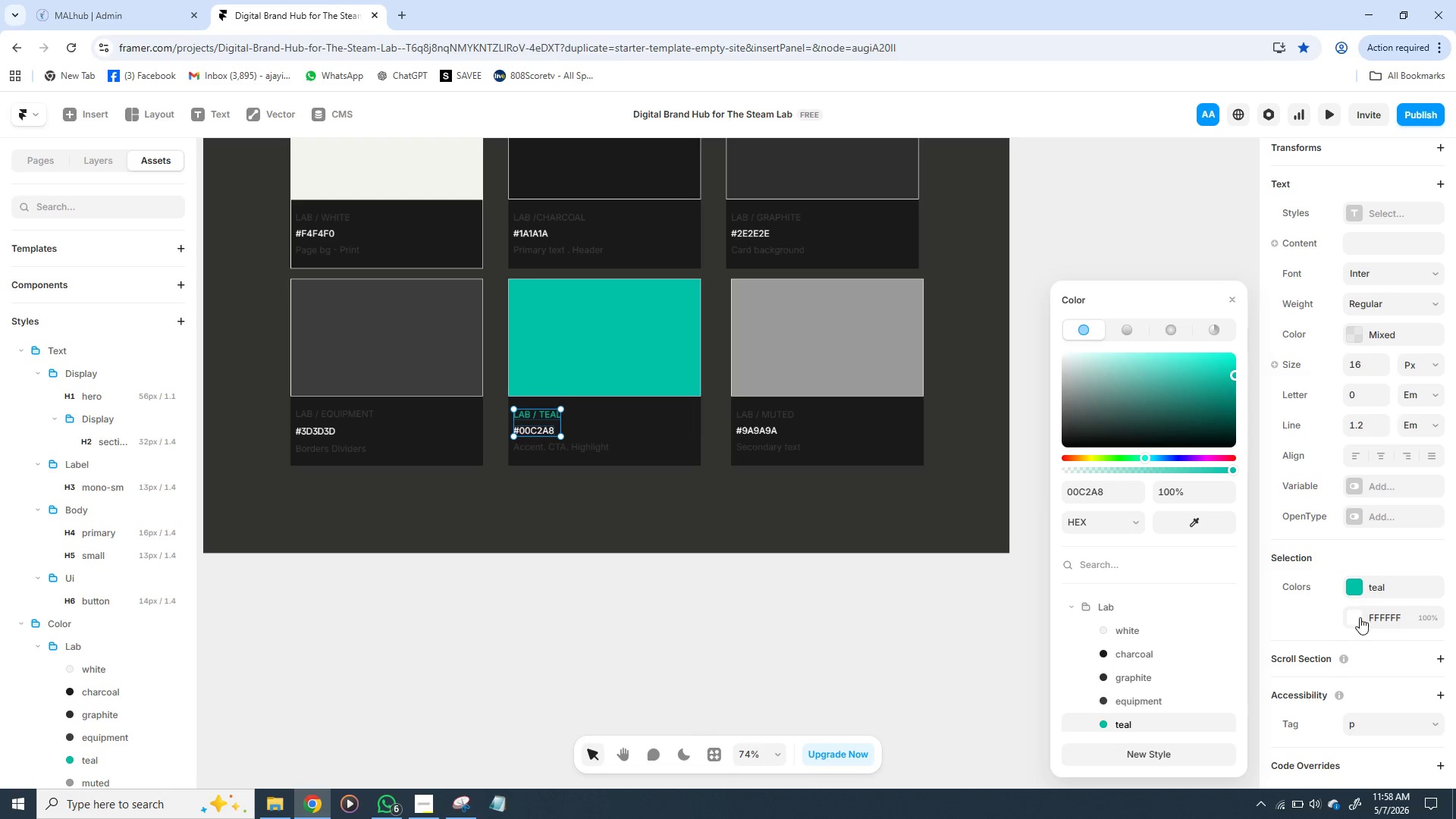 
left_click([1360, 617])
 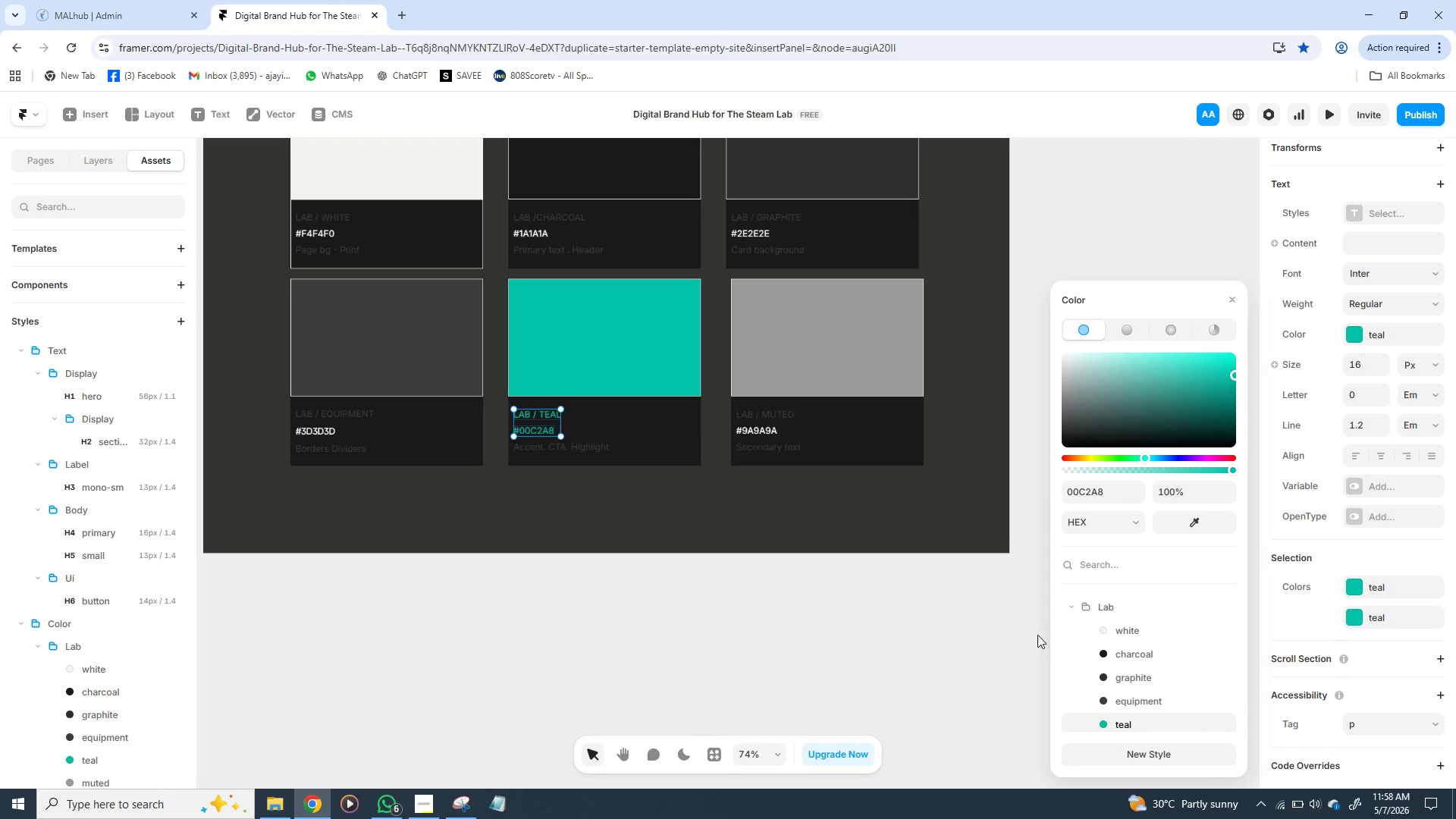 
left_click([946, 626])
 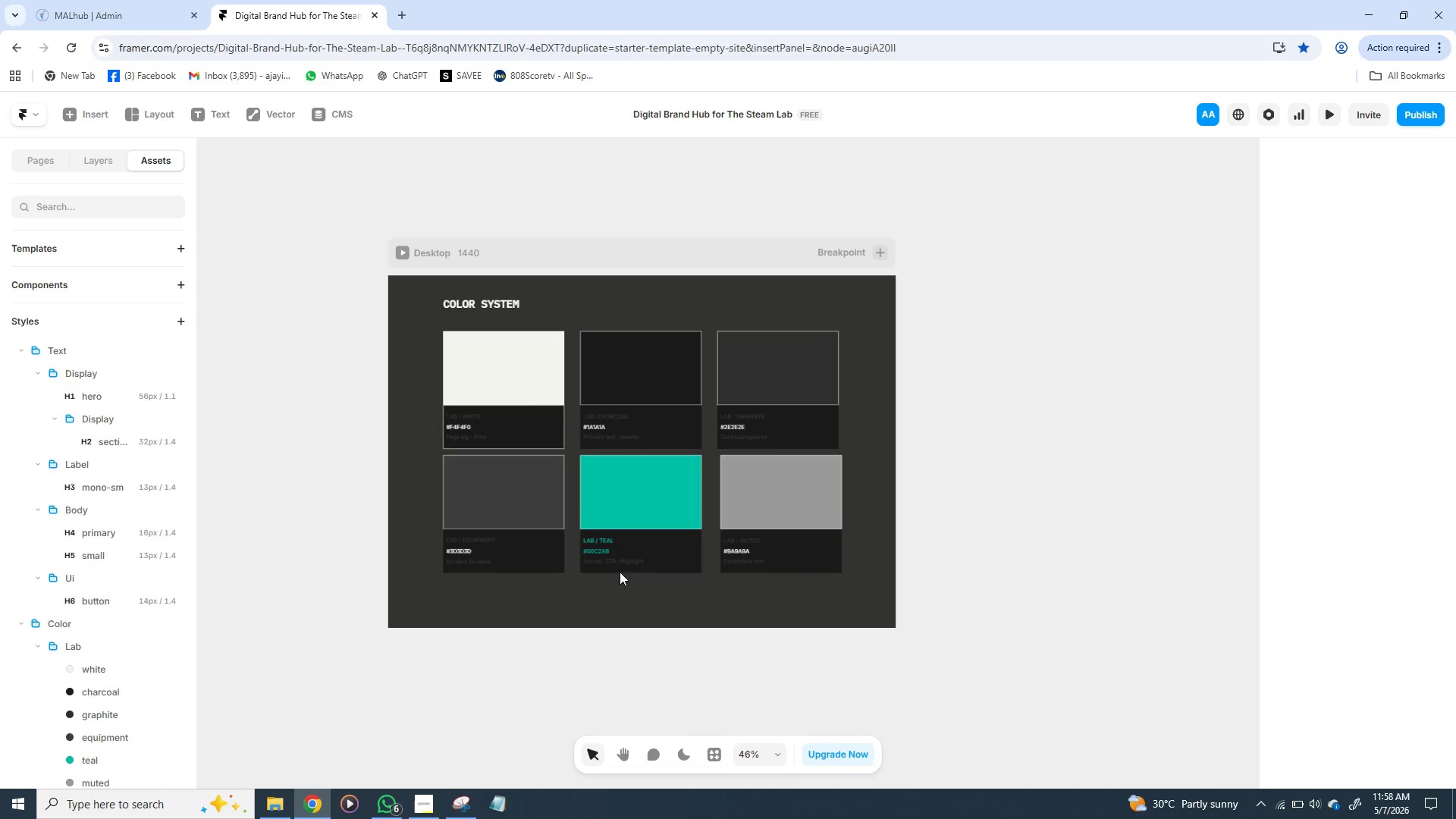 
wait(11.08)
 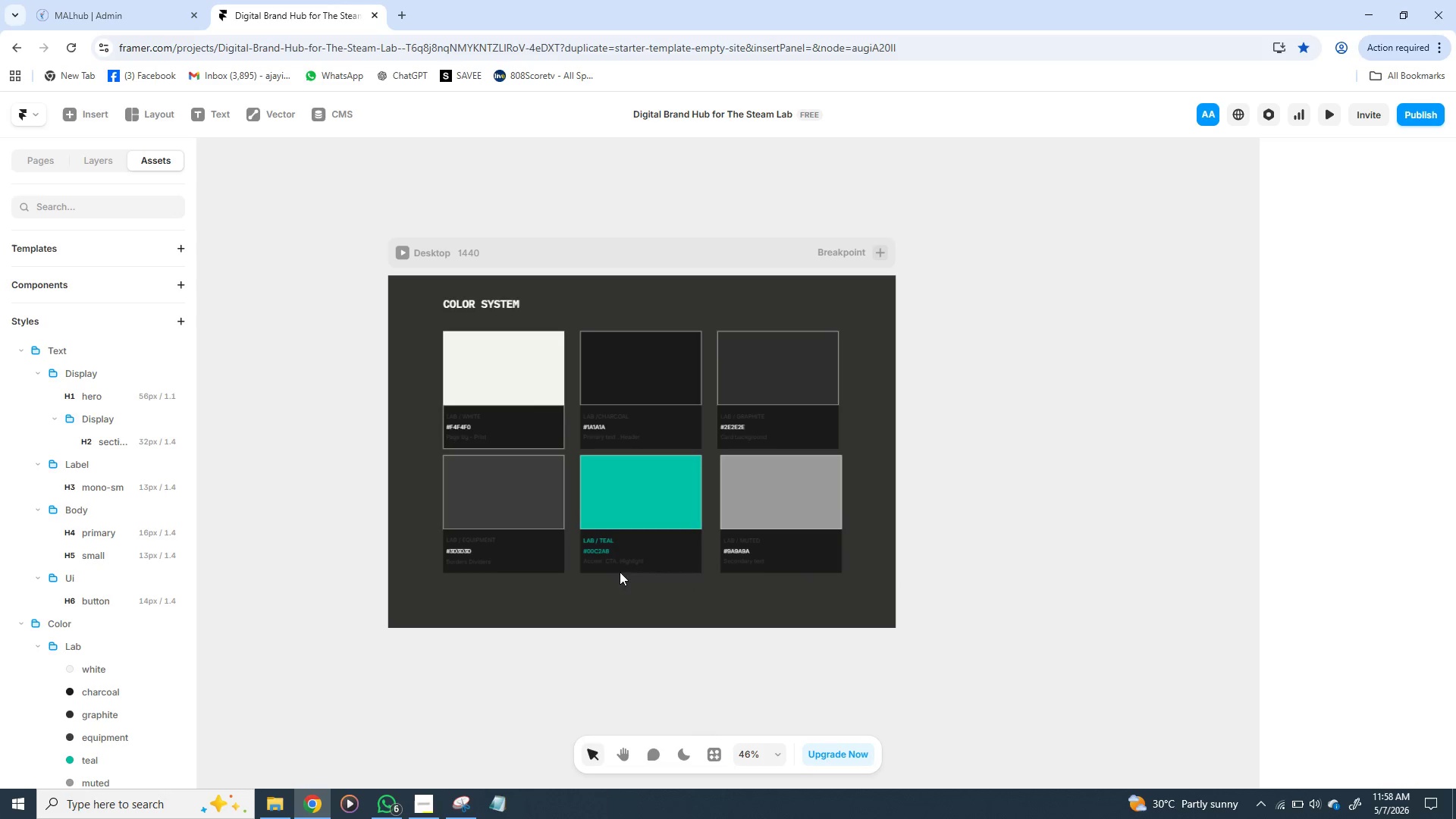 
left_click([563, 629])
 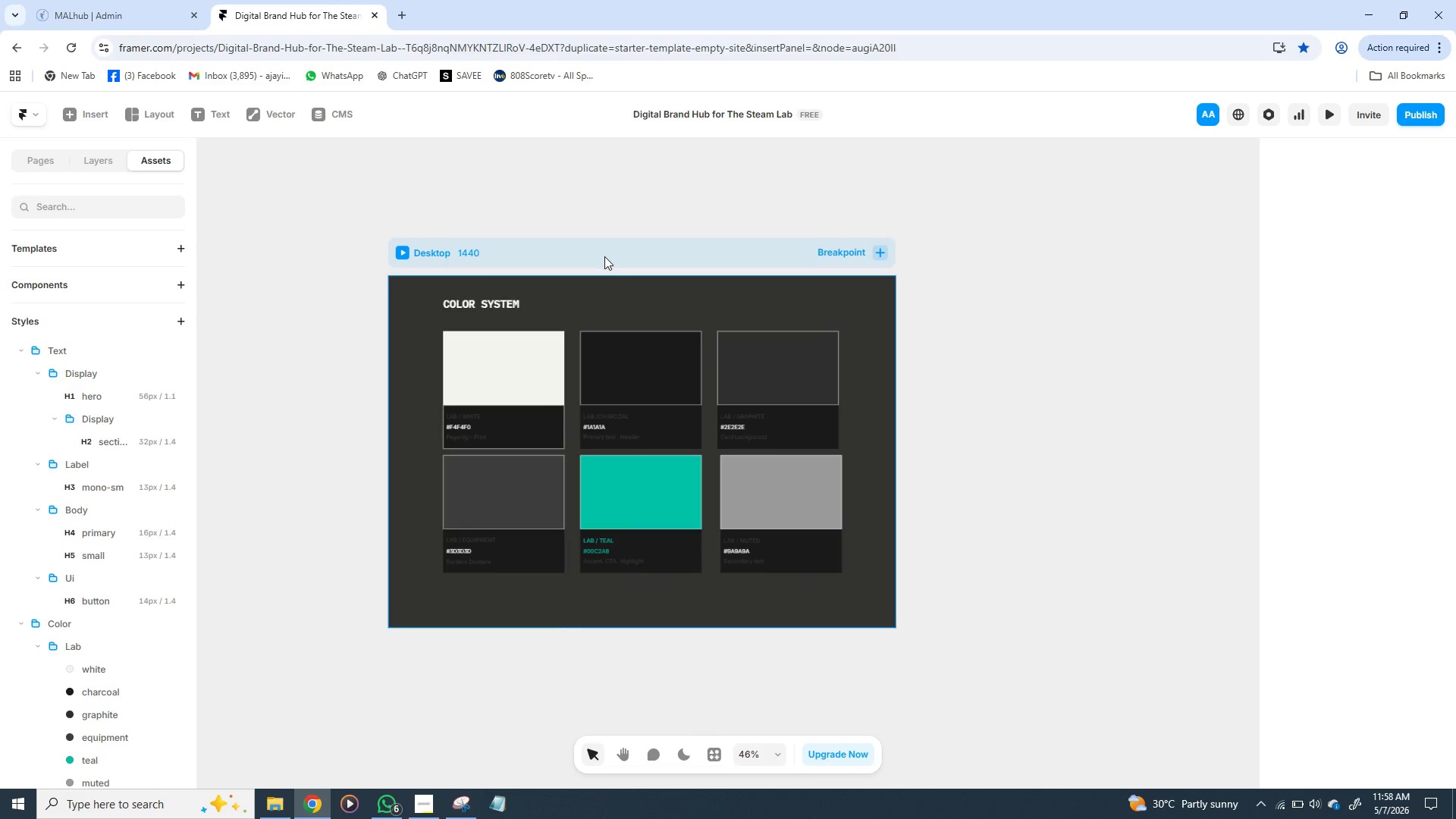 
left_click([604, 256])
 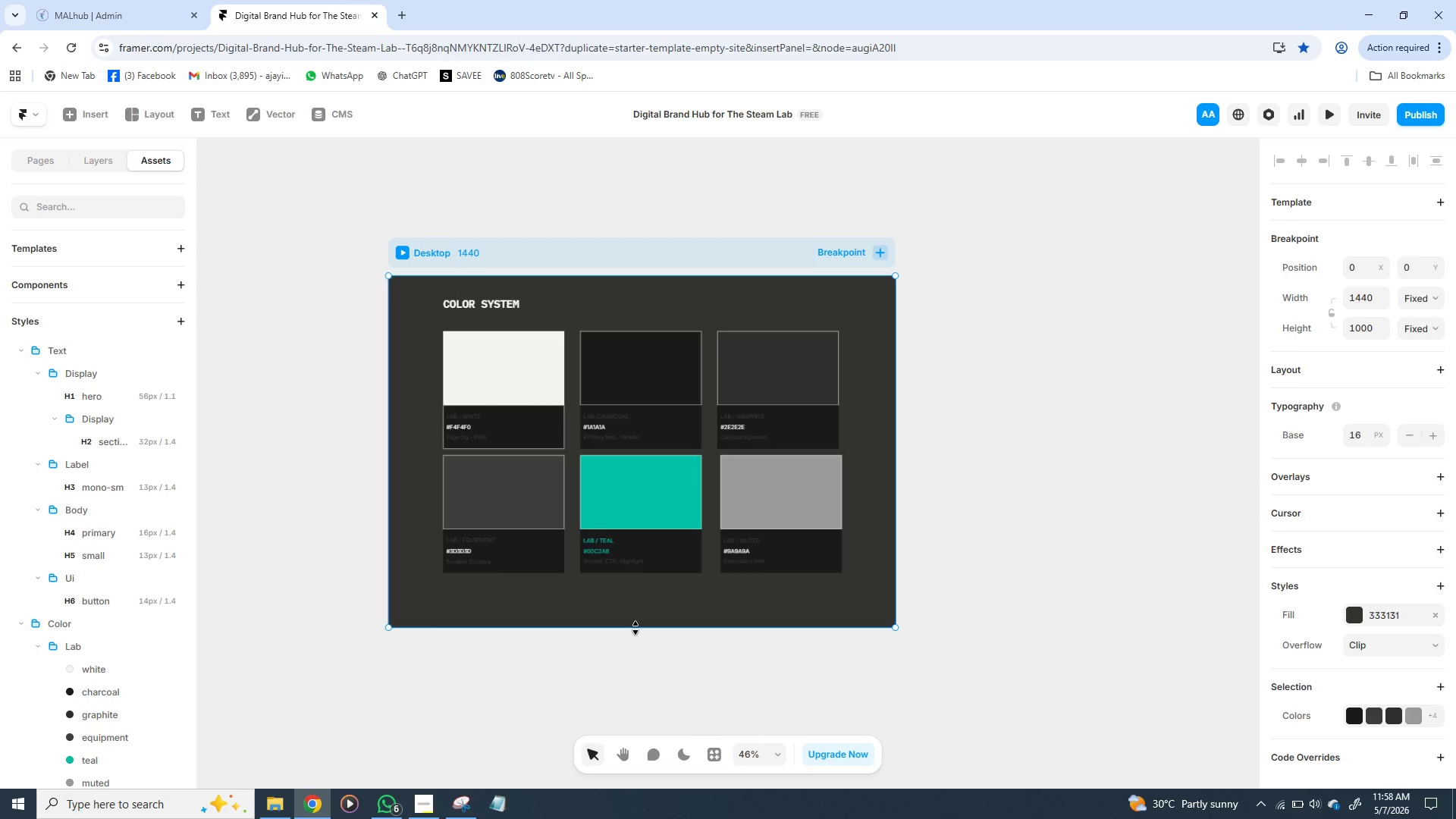 
left_click_drag(start_coordinate=[635, 628], to_coordinate=[662, 791])
 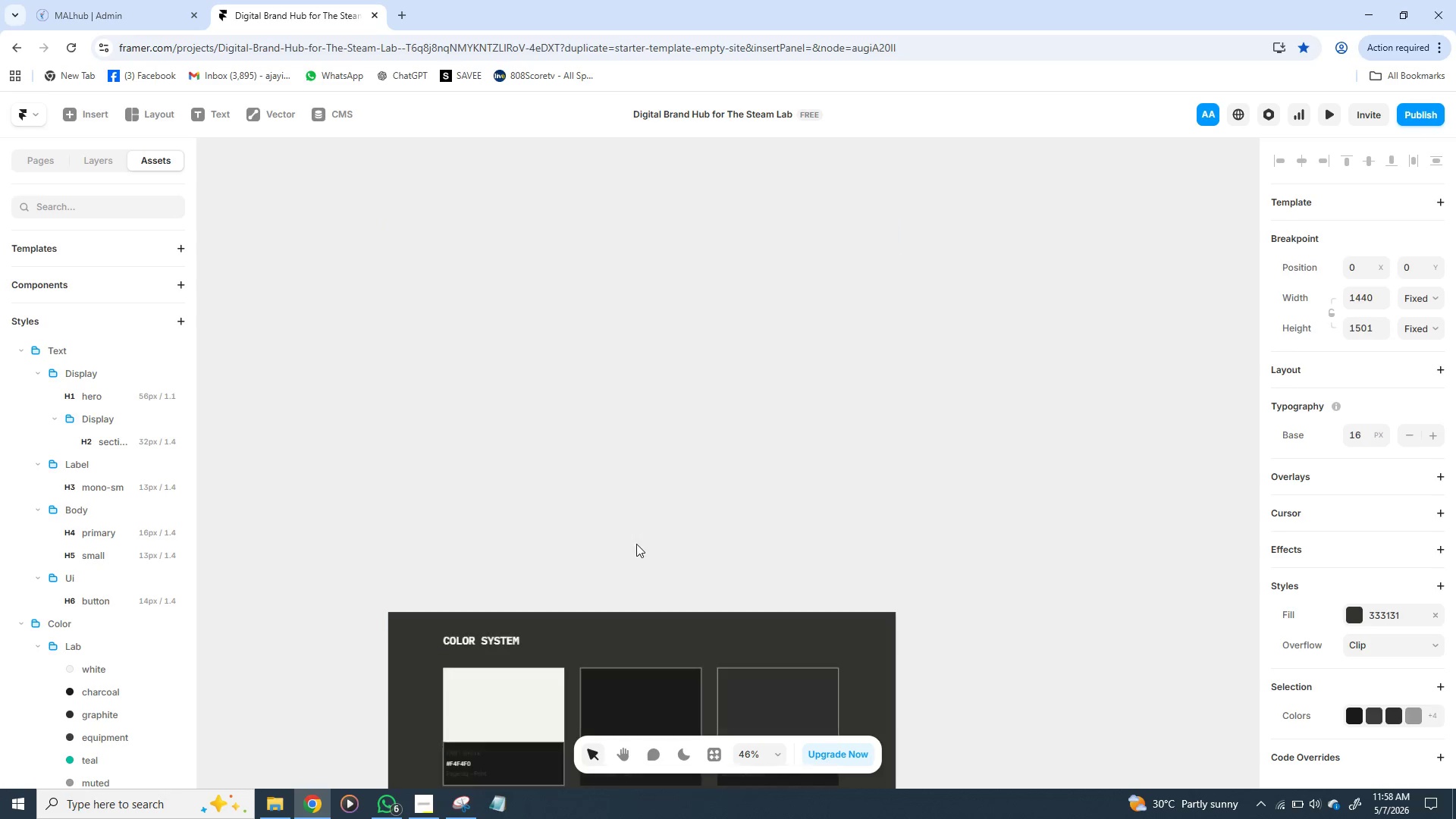 
scroll: coordinate [636, 550], scroll_direction: up, amount: 5.0
 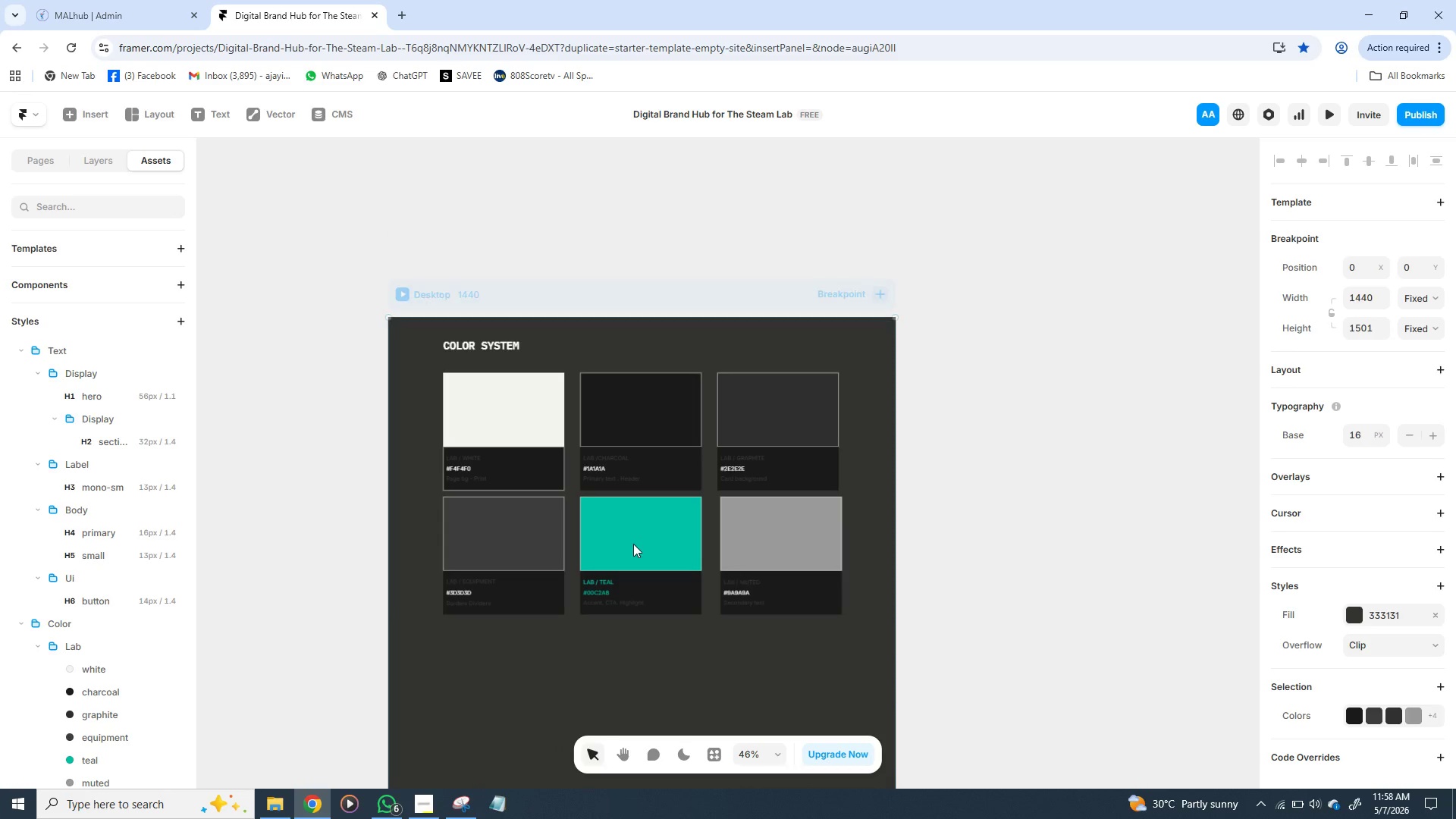 
scroll: coordinate [633, 544], scroll_direction: down, amount: 12.0
 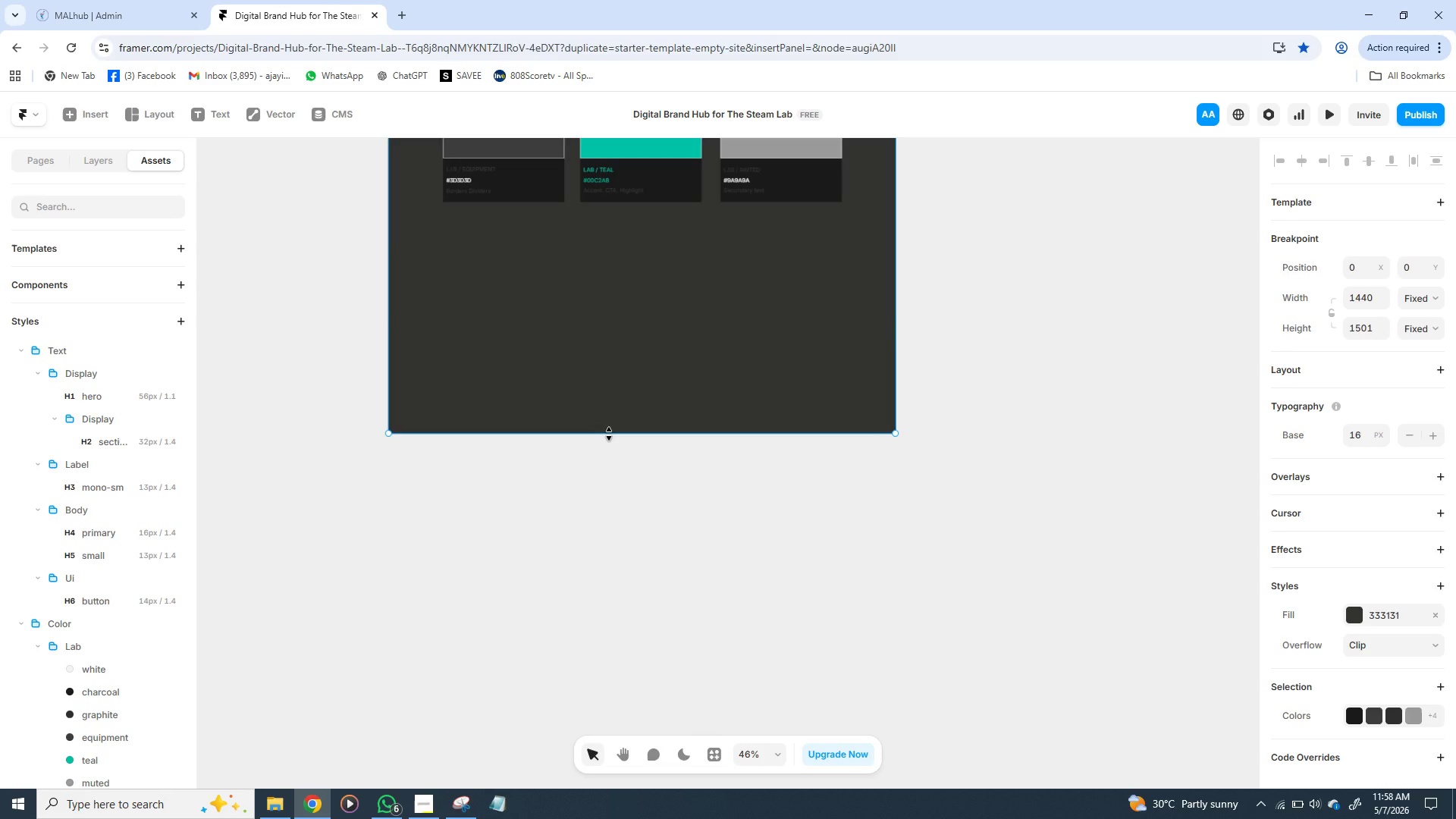 
left_click_drag(start_coordinate=[609, 434], to_coordinate=[618, 538])
 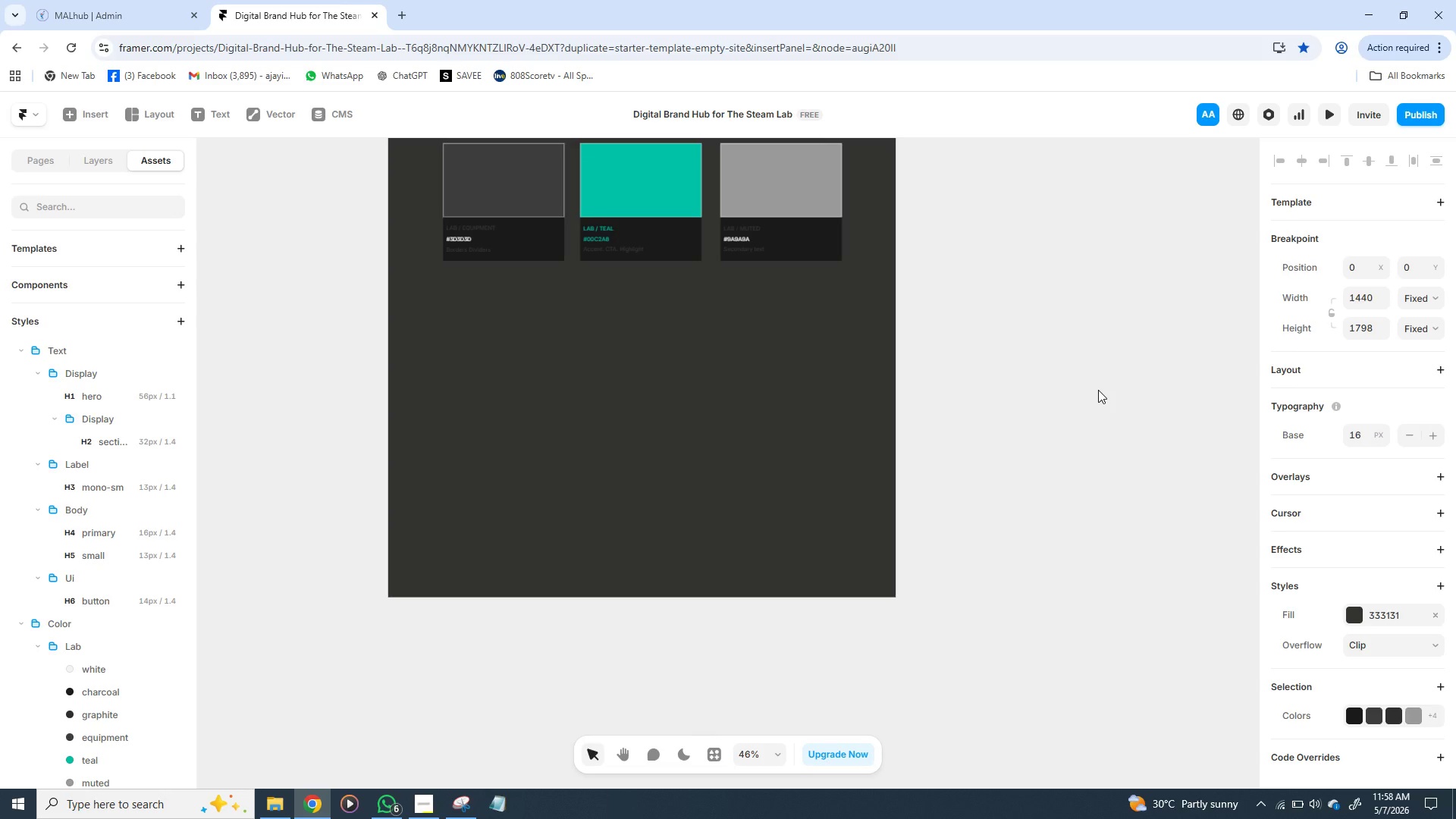 
scroll: coordinate [1098, 390], scroll_direction: up, amount: 1.0
 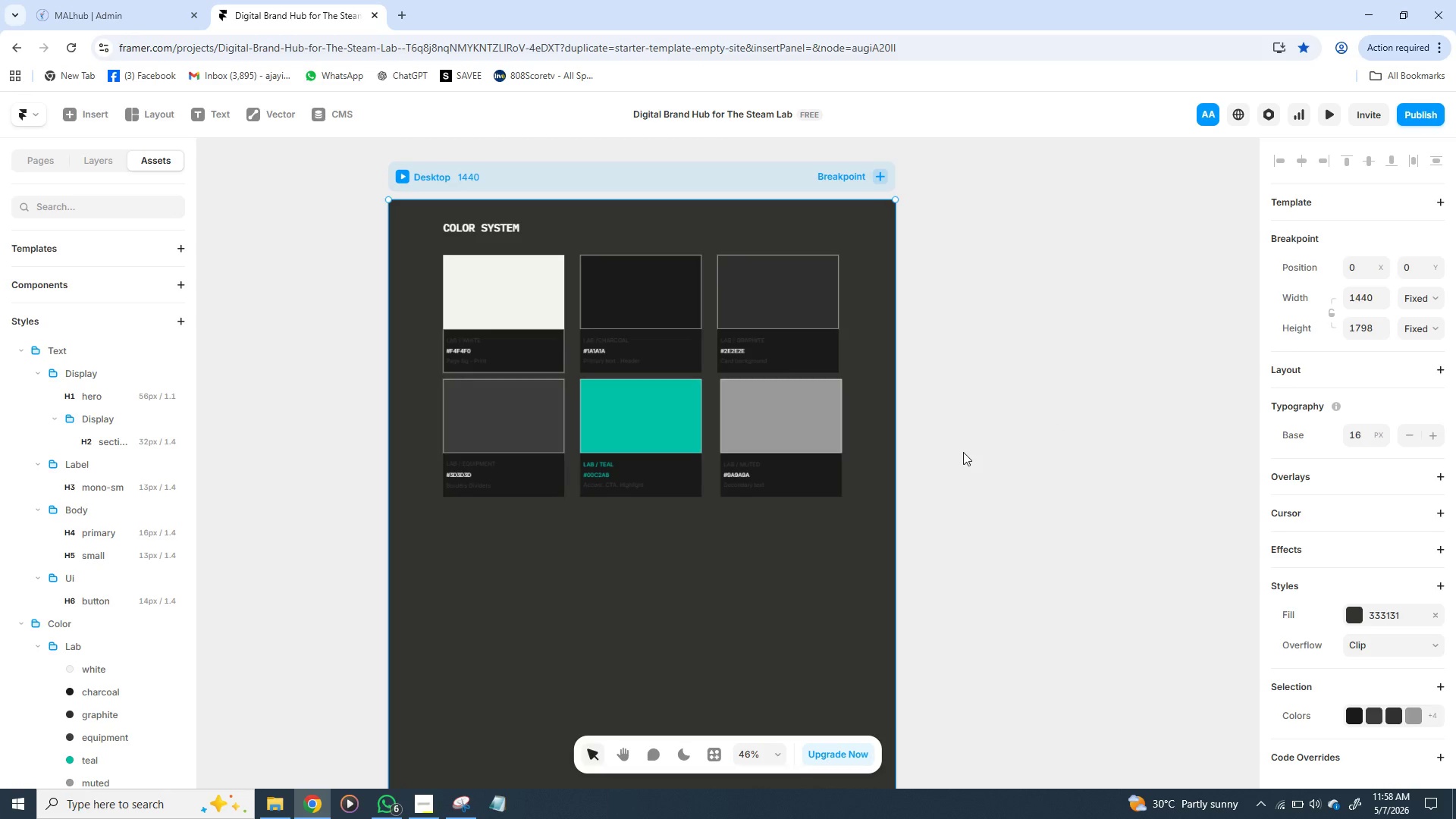 
wait(7.67)
 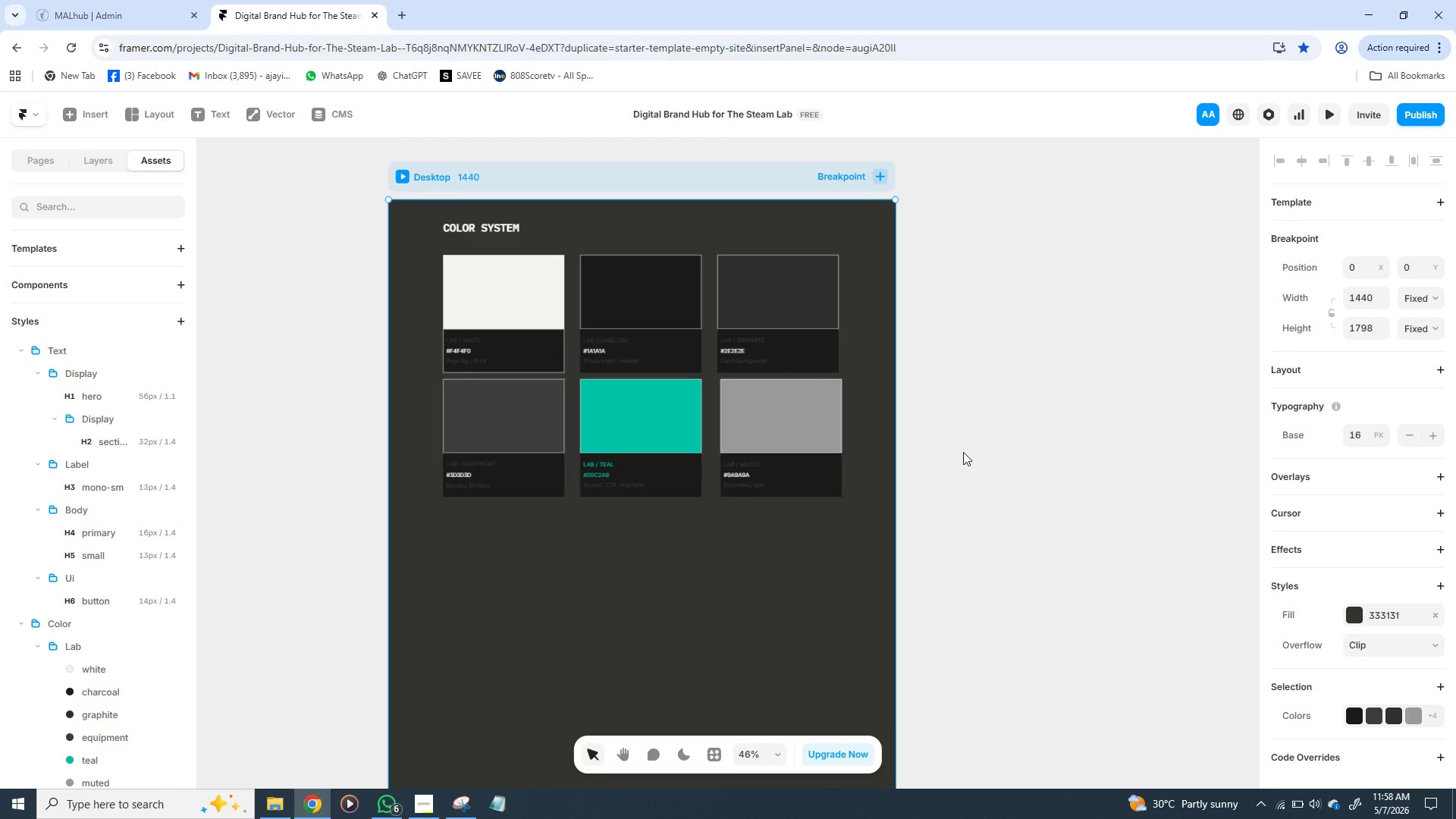 
left_click([472, 231])
 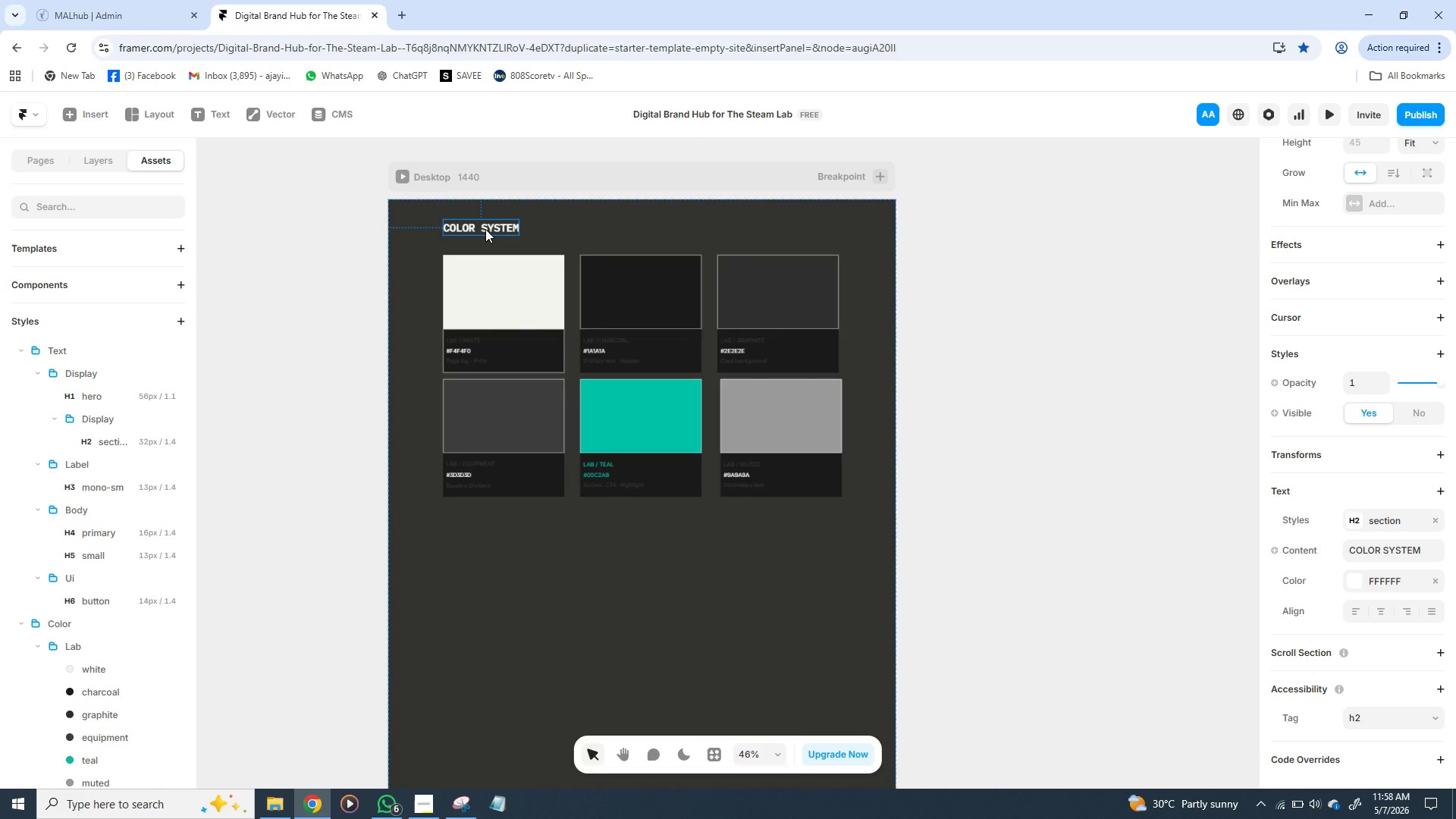 
key(Control+D)
 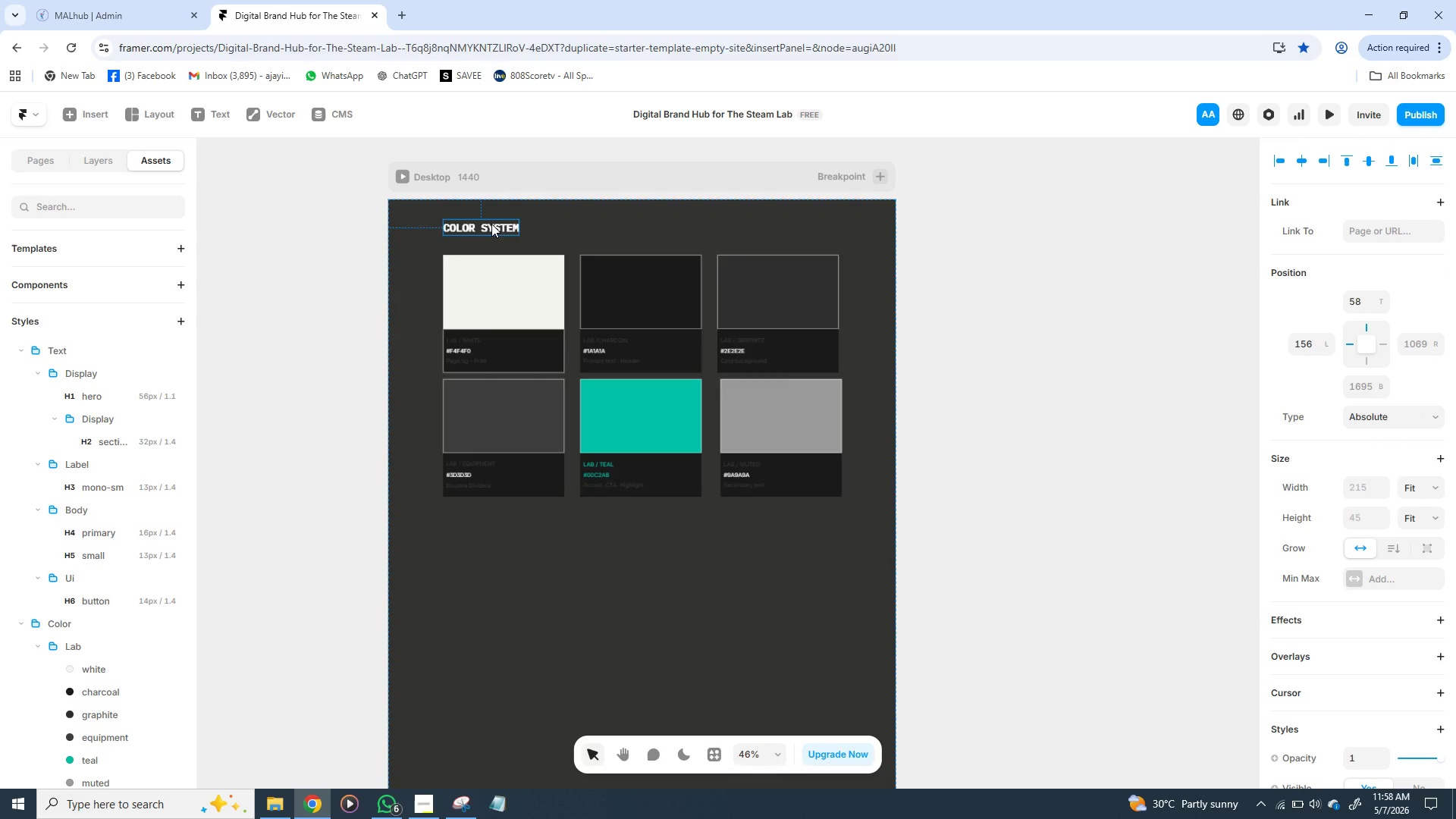 
left_click_drag(start_coordinate=[488, 221], to_coordinate=[487, 539])
 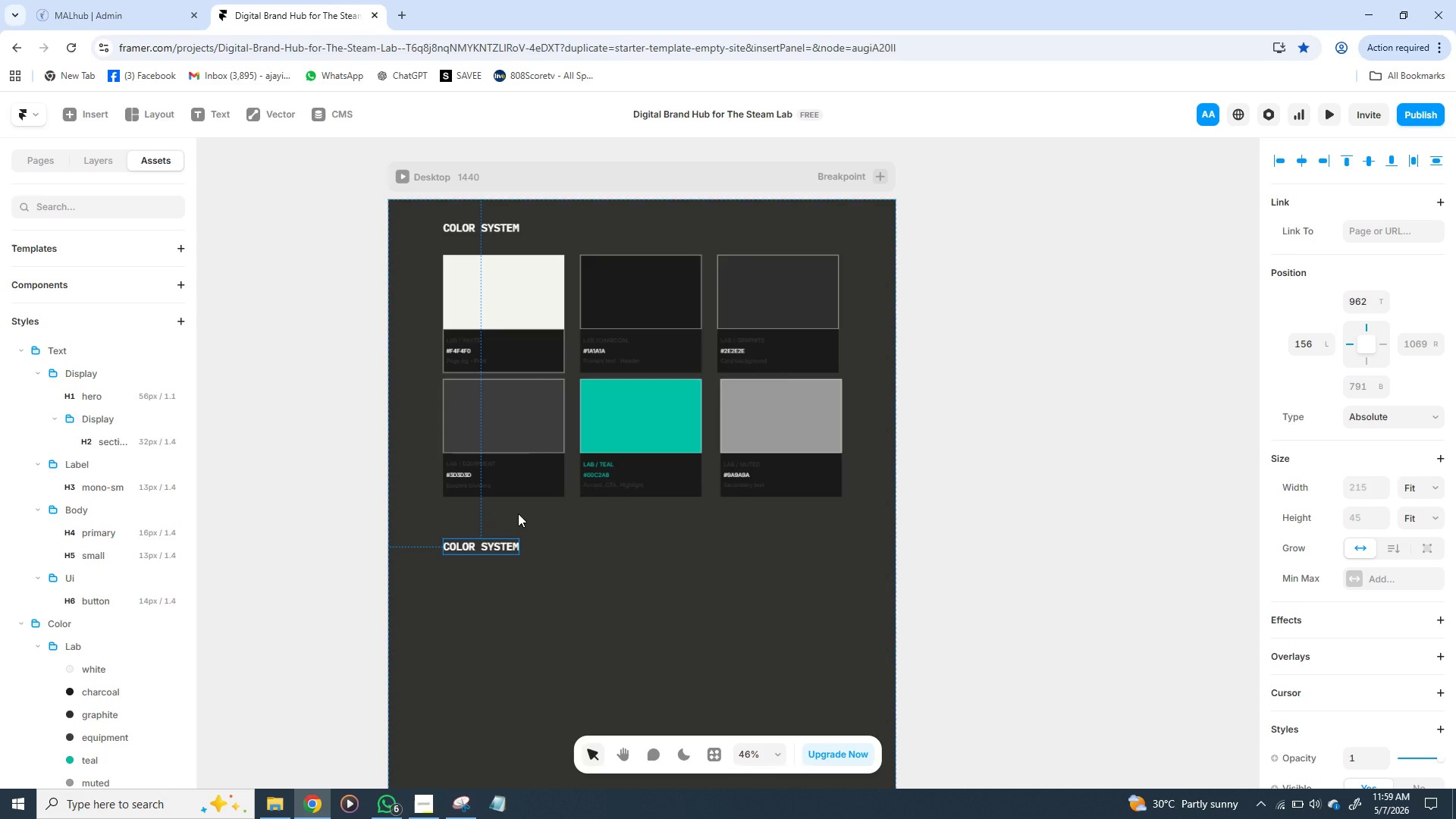 
wait(7.92)
 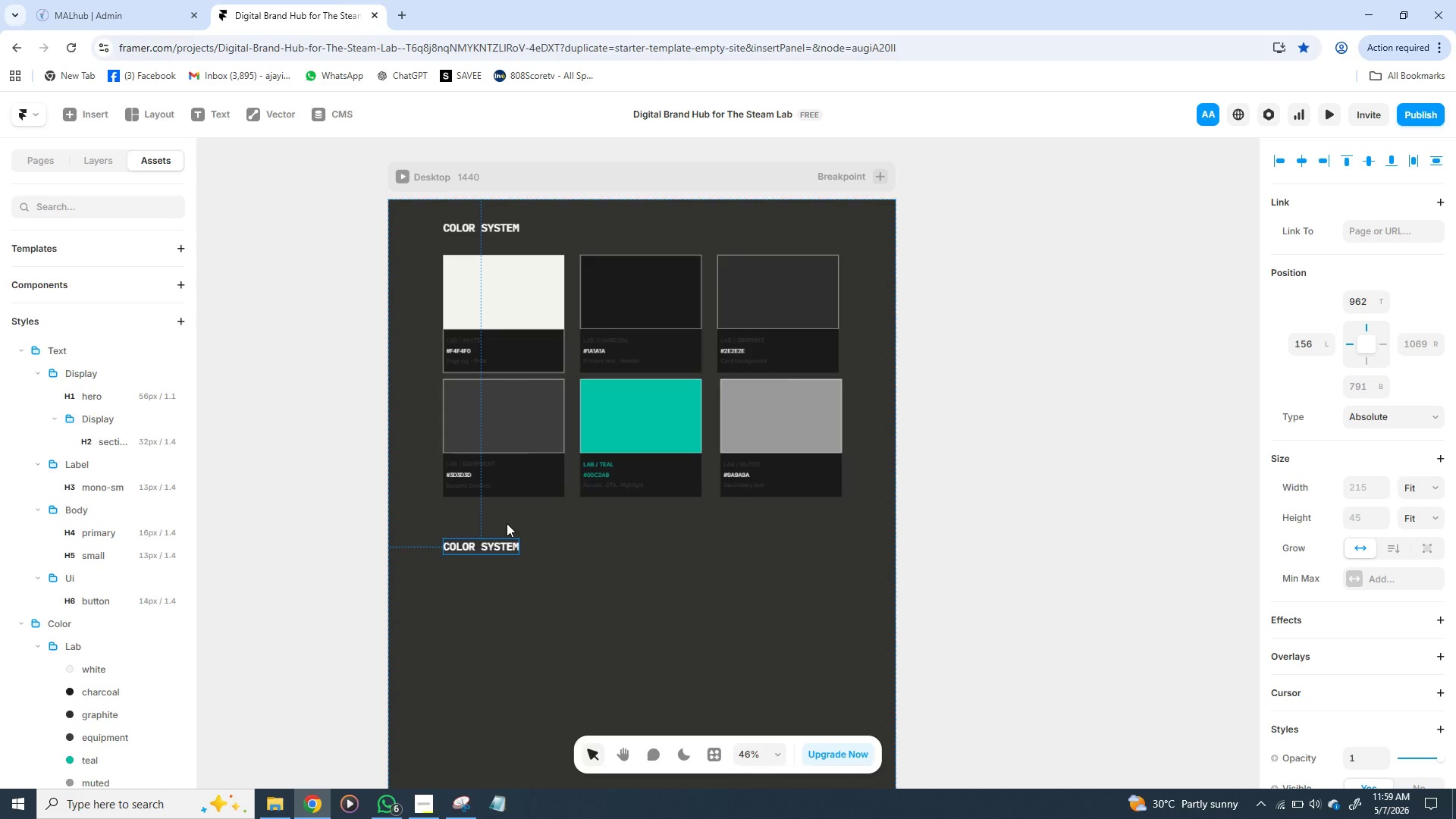 
double_click([482, 549])
 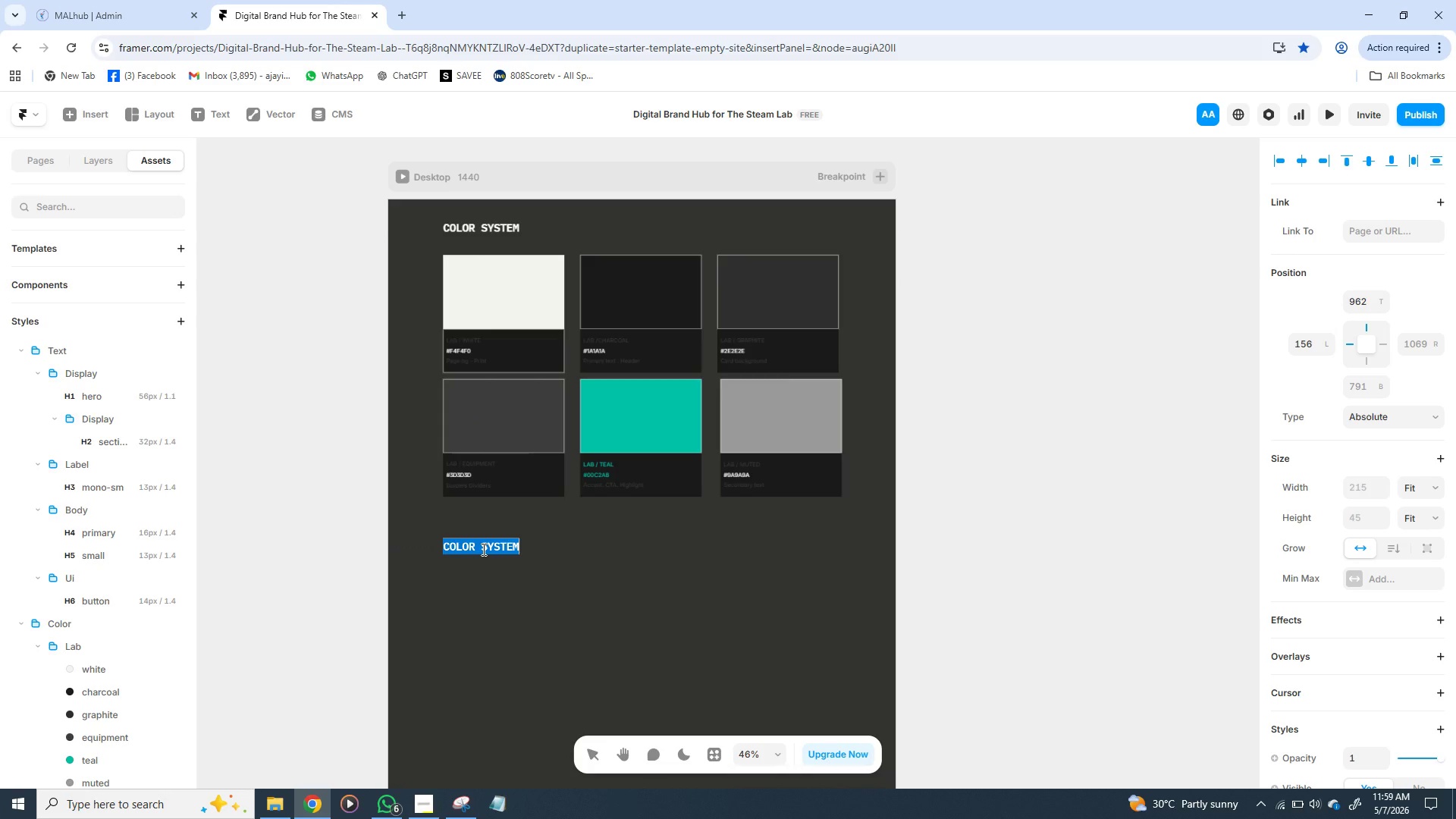 
triple_click([482, 549])
 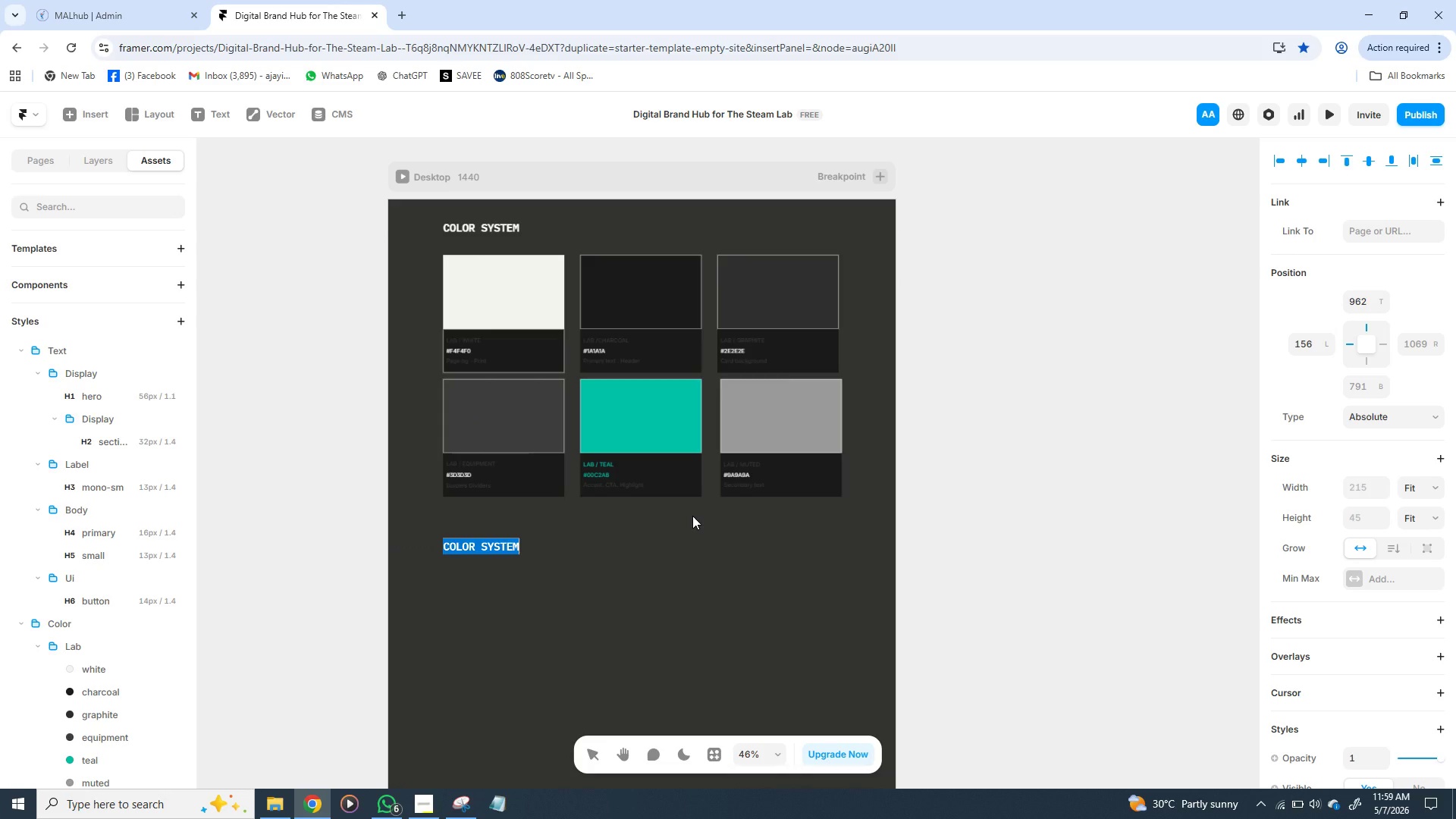 
type(TYPOGRA)
 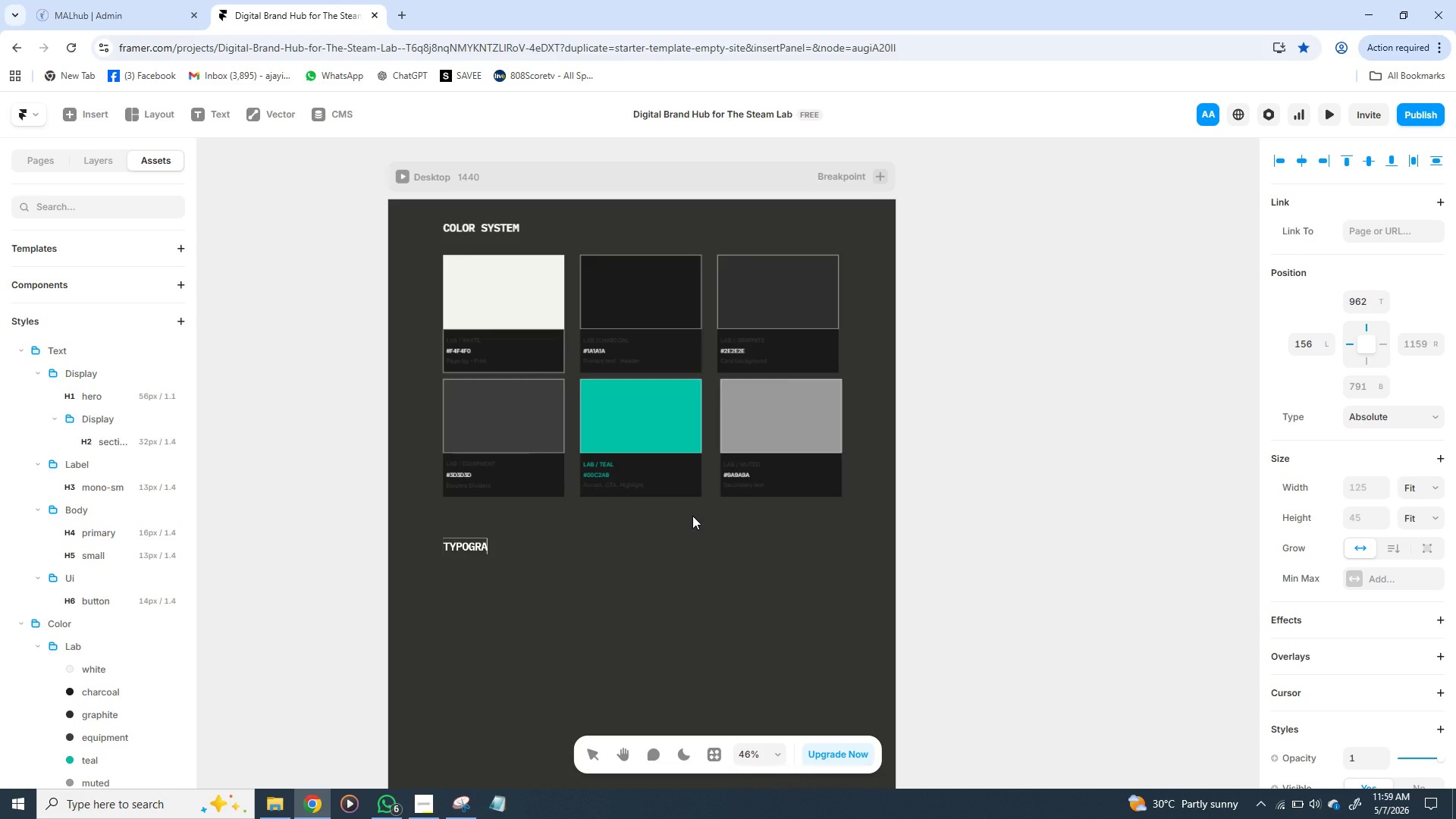 
wait(5.72)
 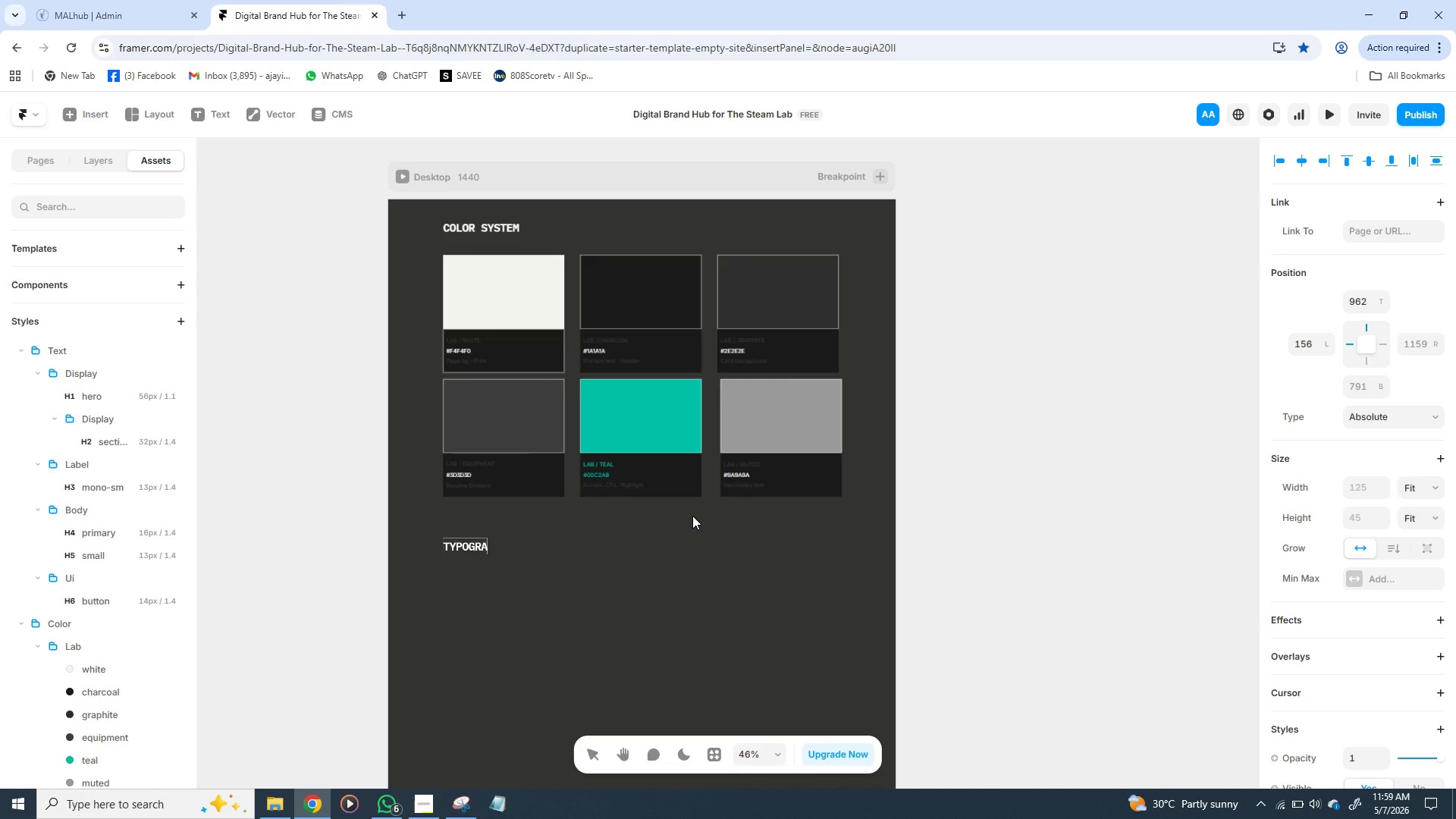 
type(PHY)
 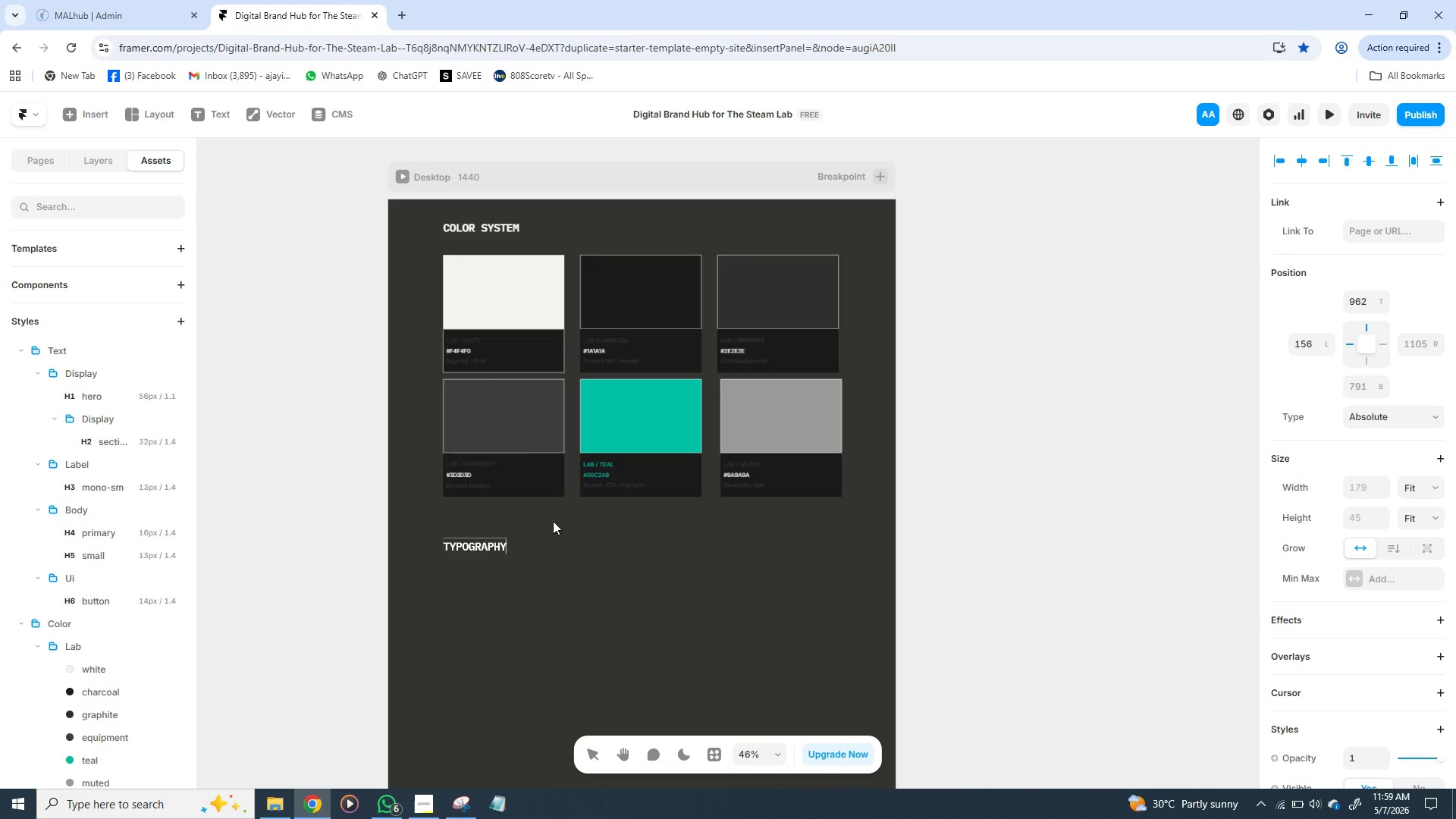 
left_click([511, 552])
 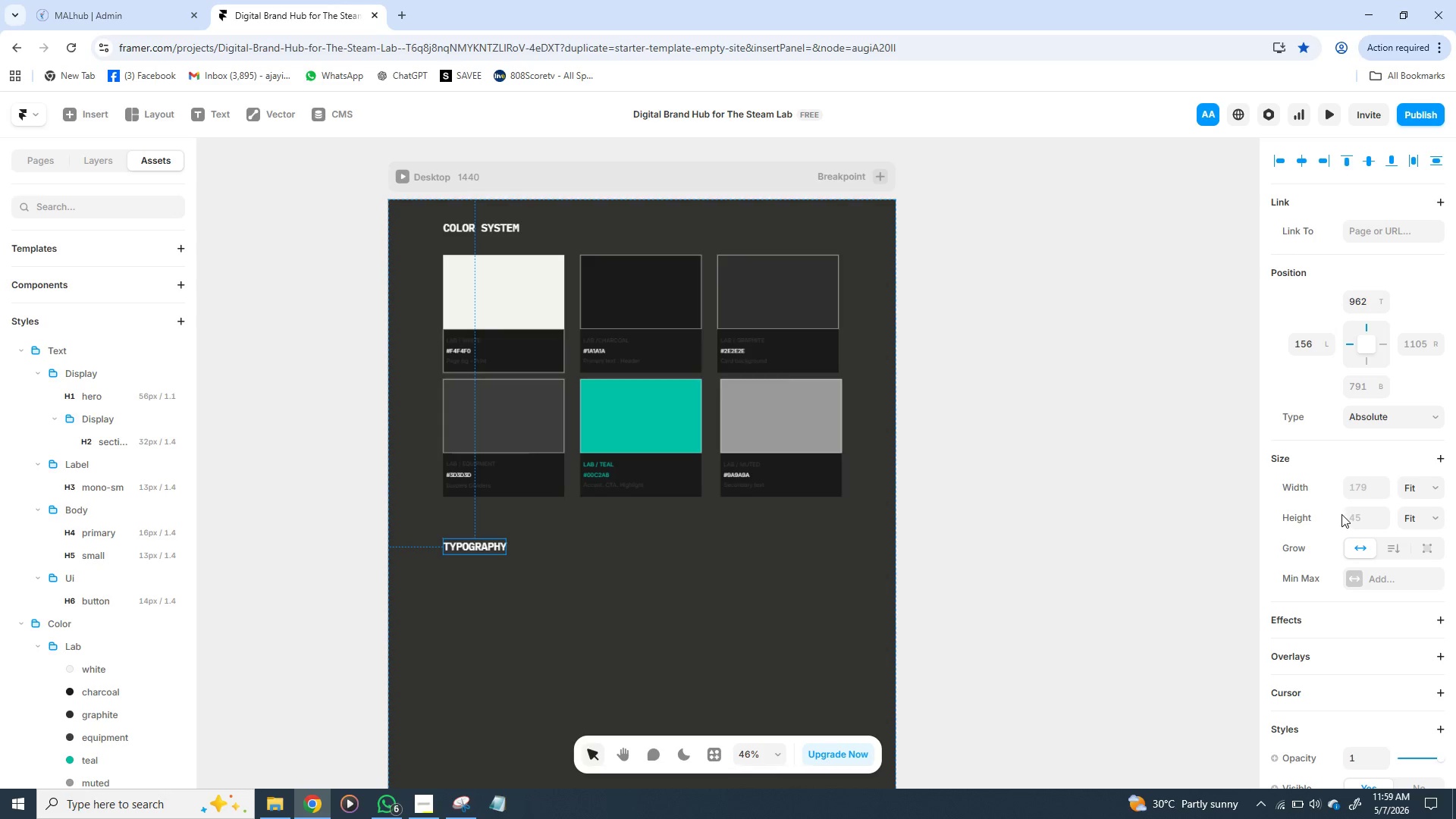 
wait(6.81)
 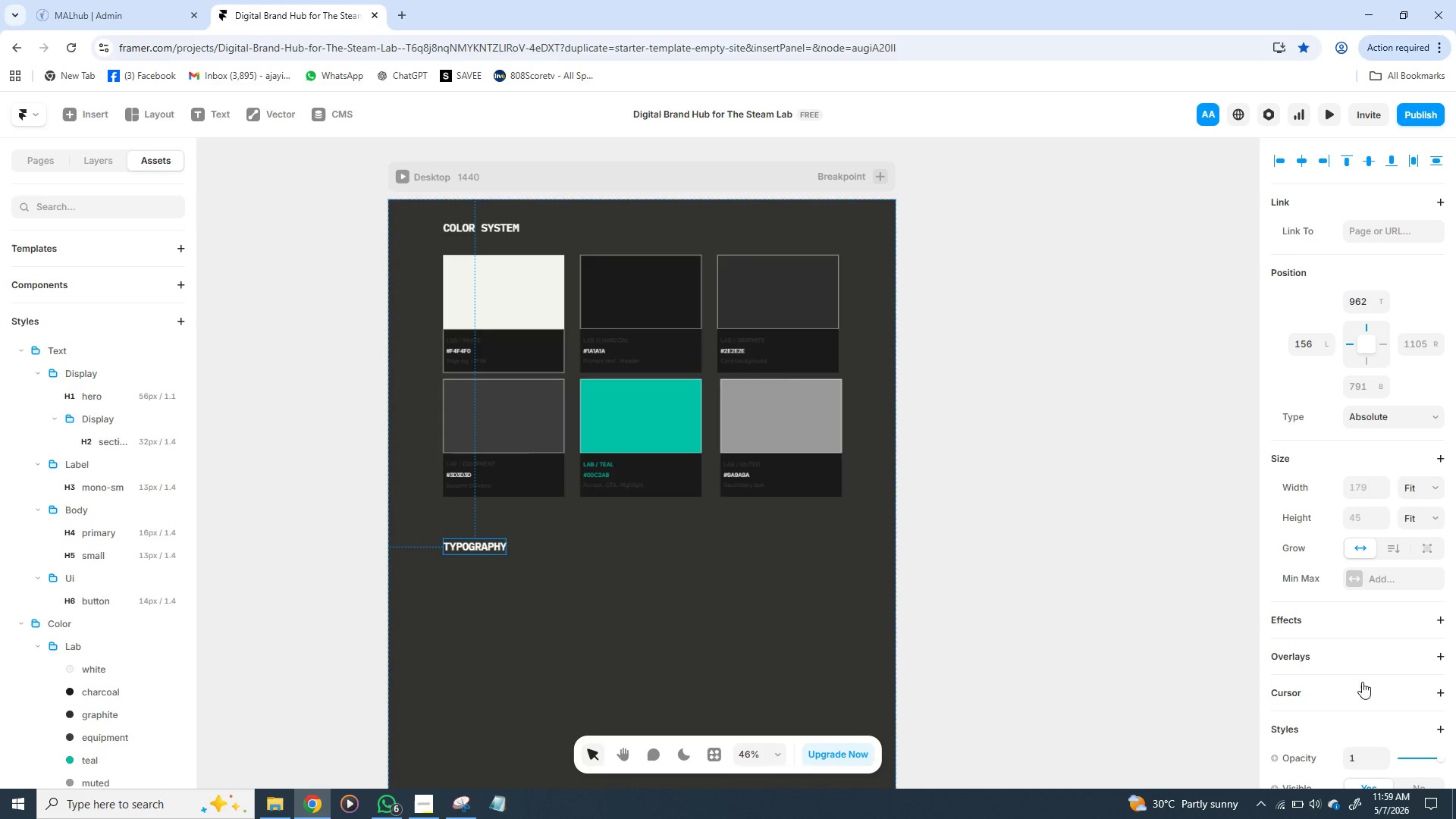 
scroll: coordinate [1364, 554], scroll_direction: down, amount: 5.0
 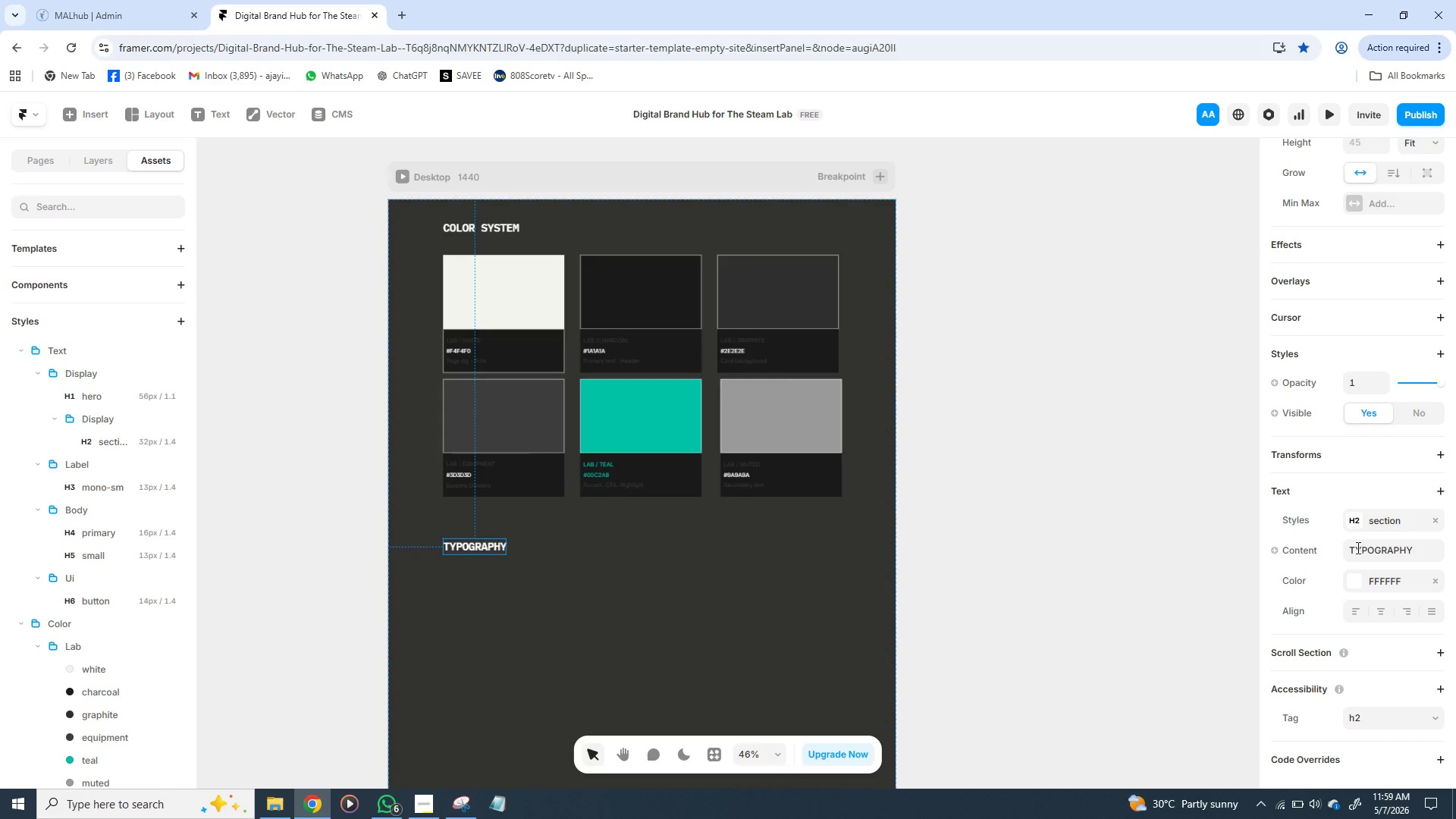 
wait(8.68)
 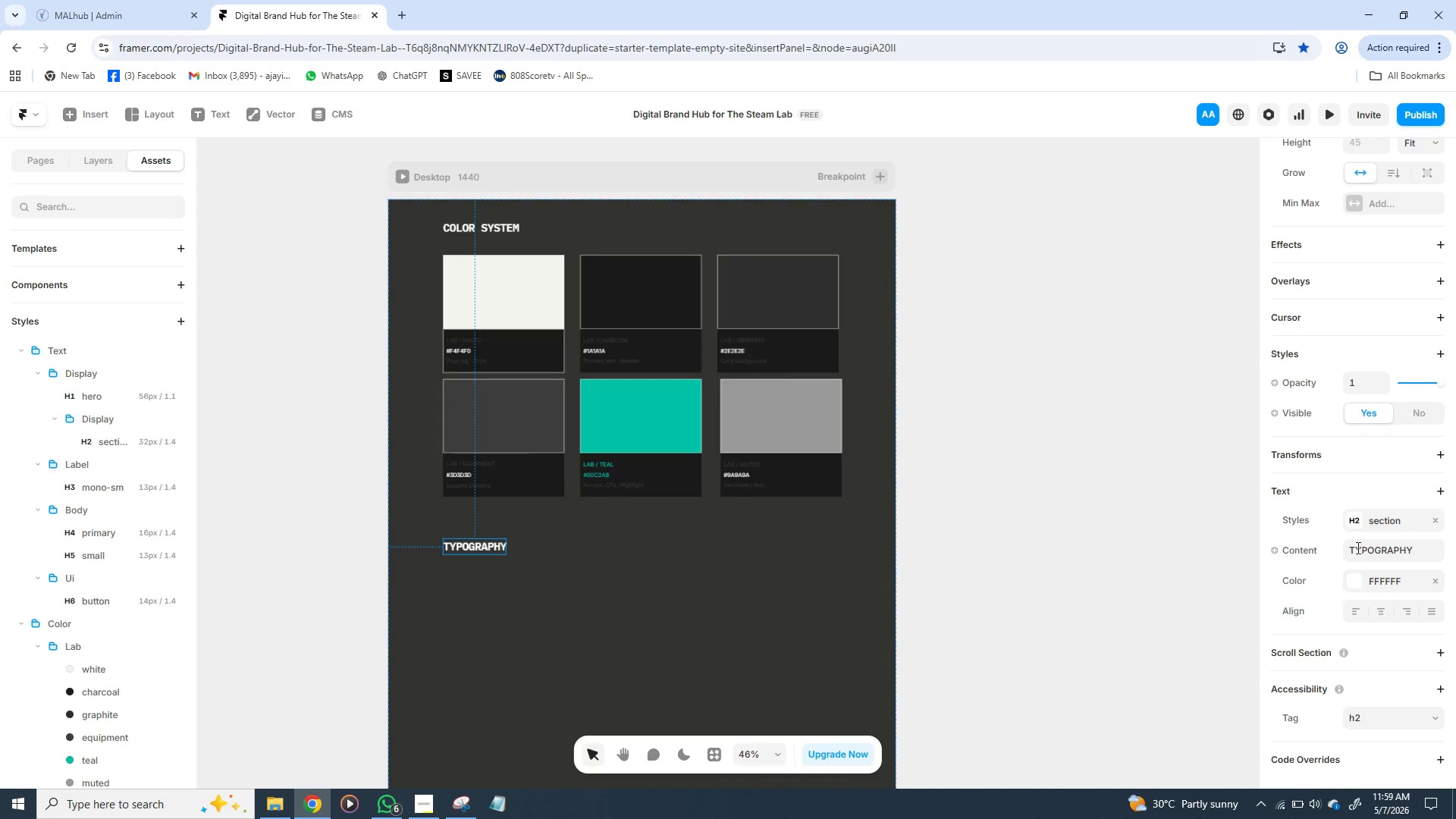 
left_click([996, 565])
 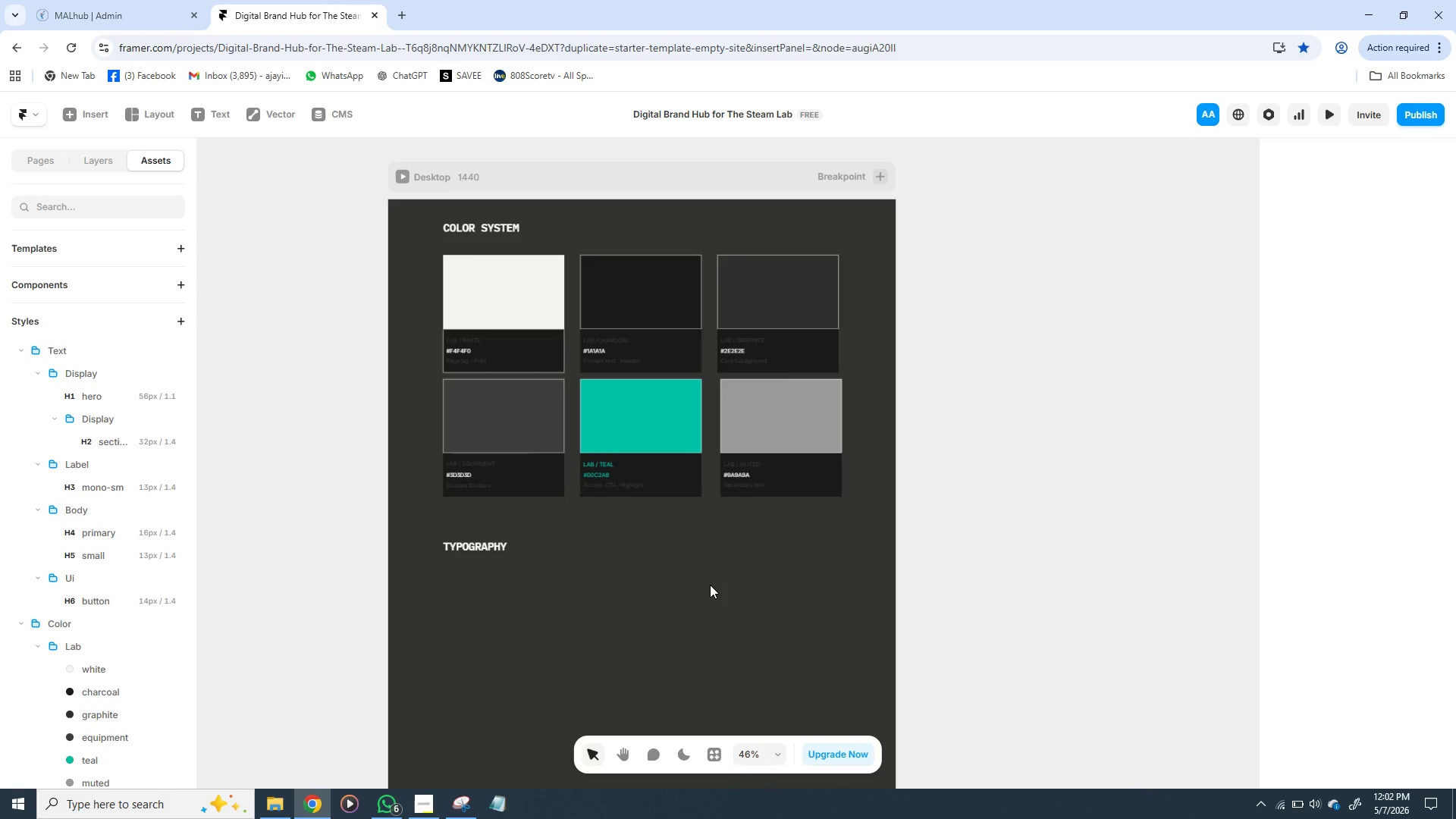 
wait(162.47)
 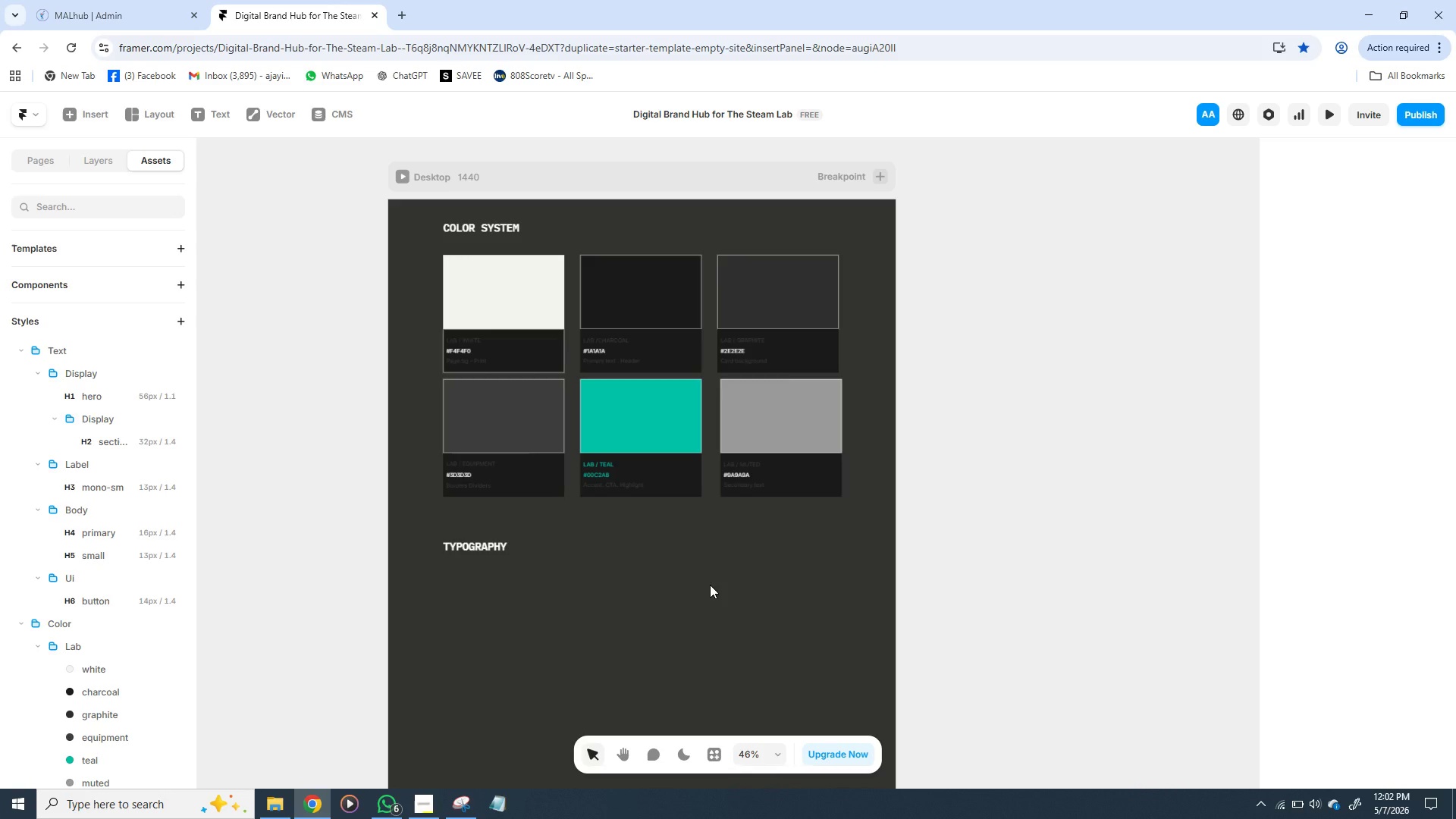 
left_click([479, 544])
 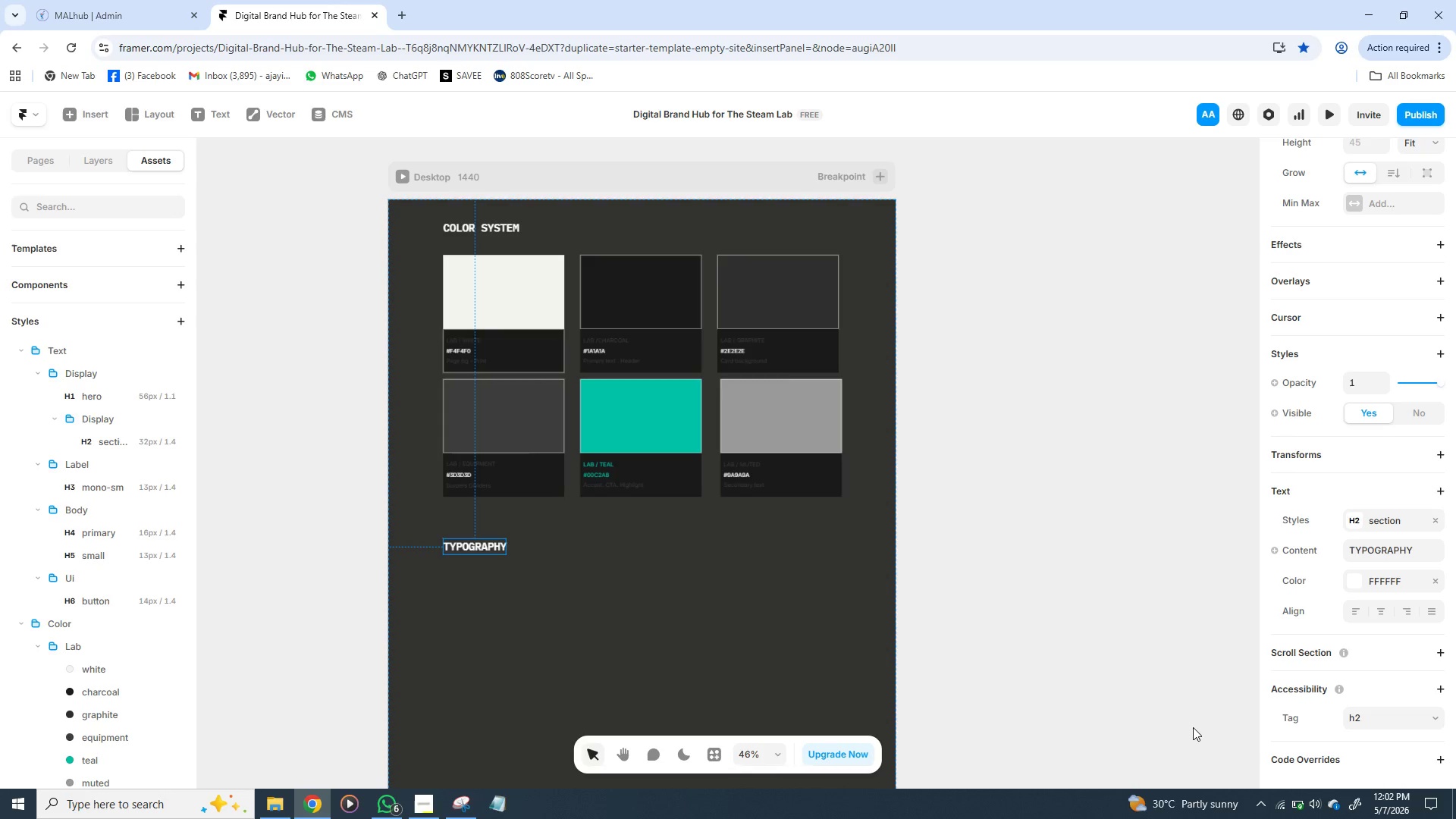 
wait(38.56)
 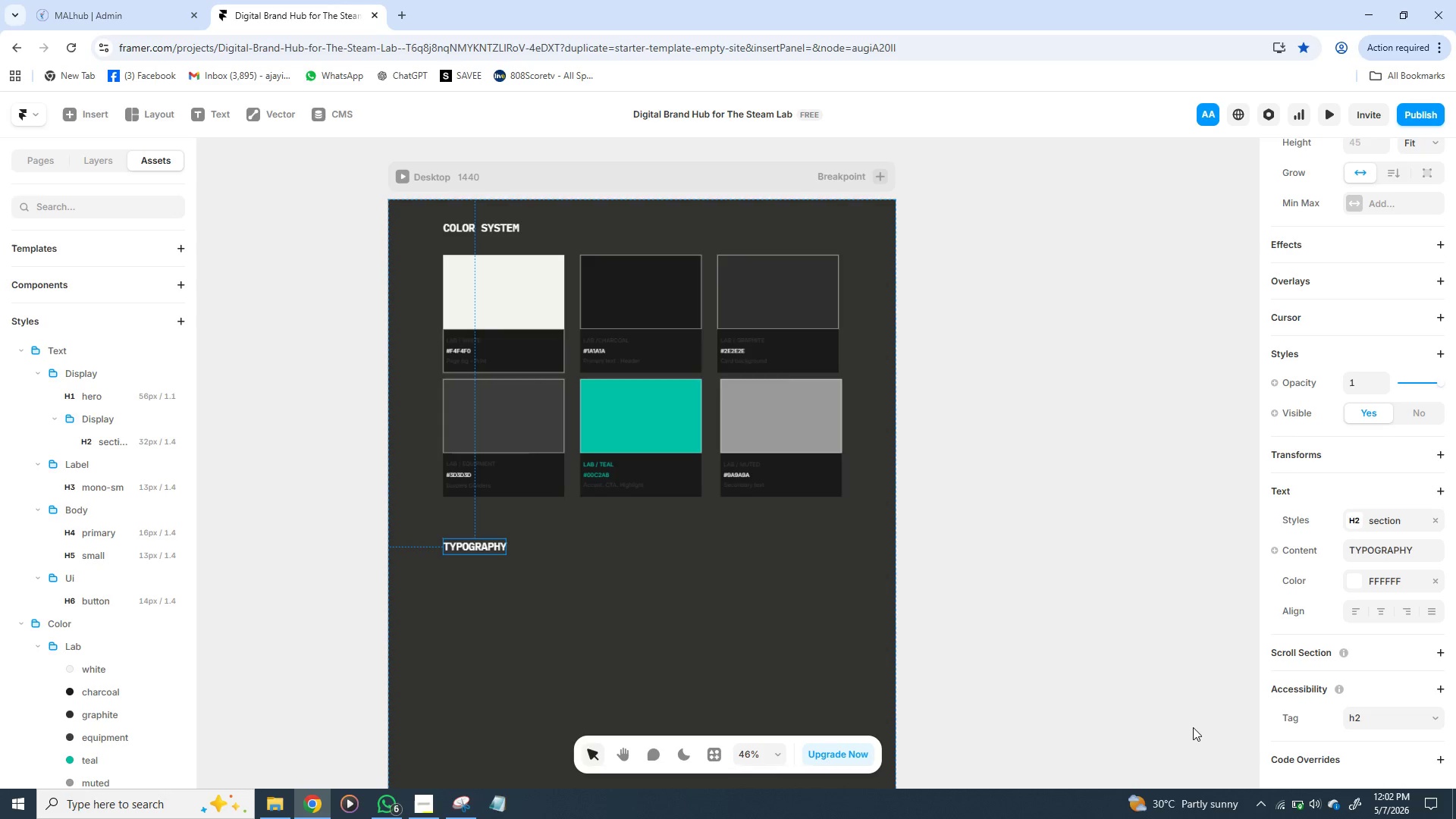 
left_click([987, 606])
 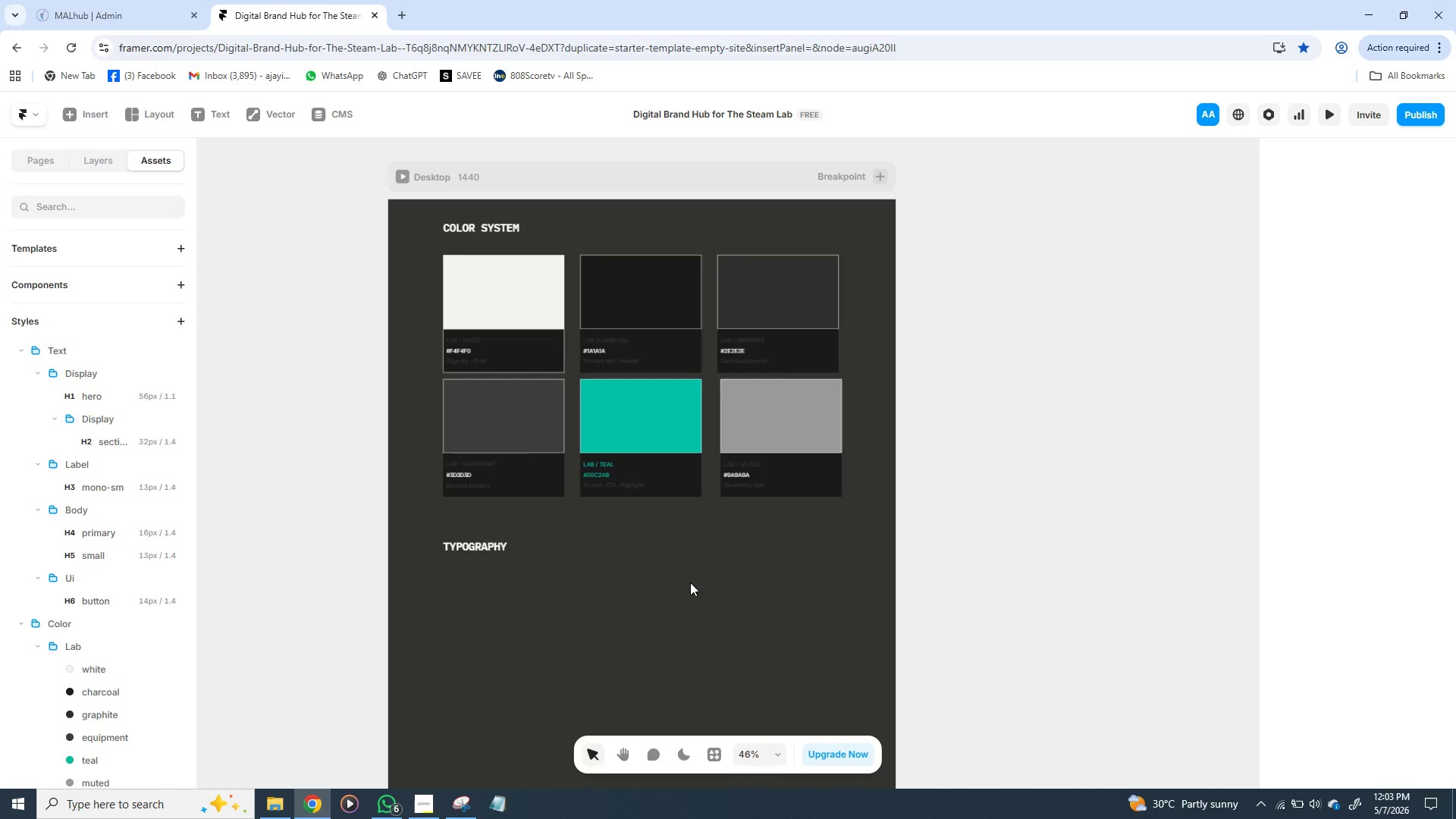 
wait(41.56)
 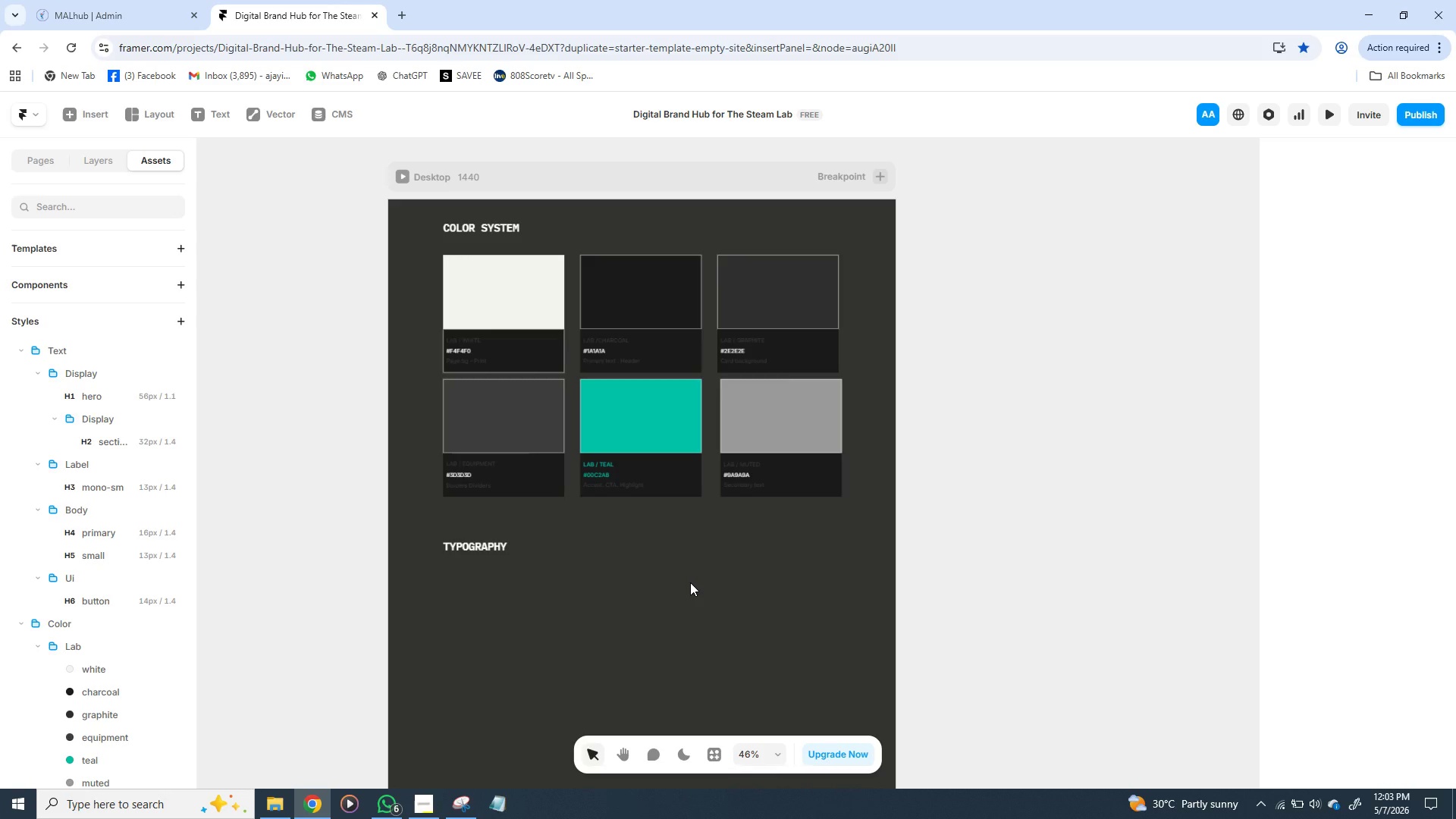 
scroll: coordinate [975, 450], scroll_direction: up, amount: 5.0
 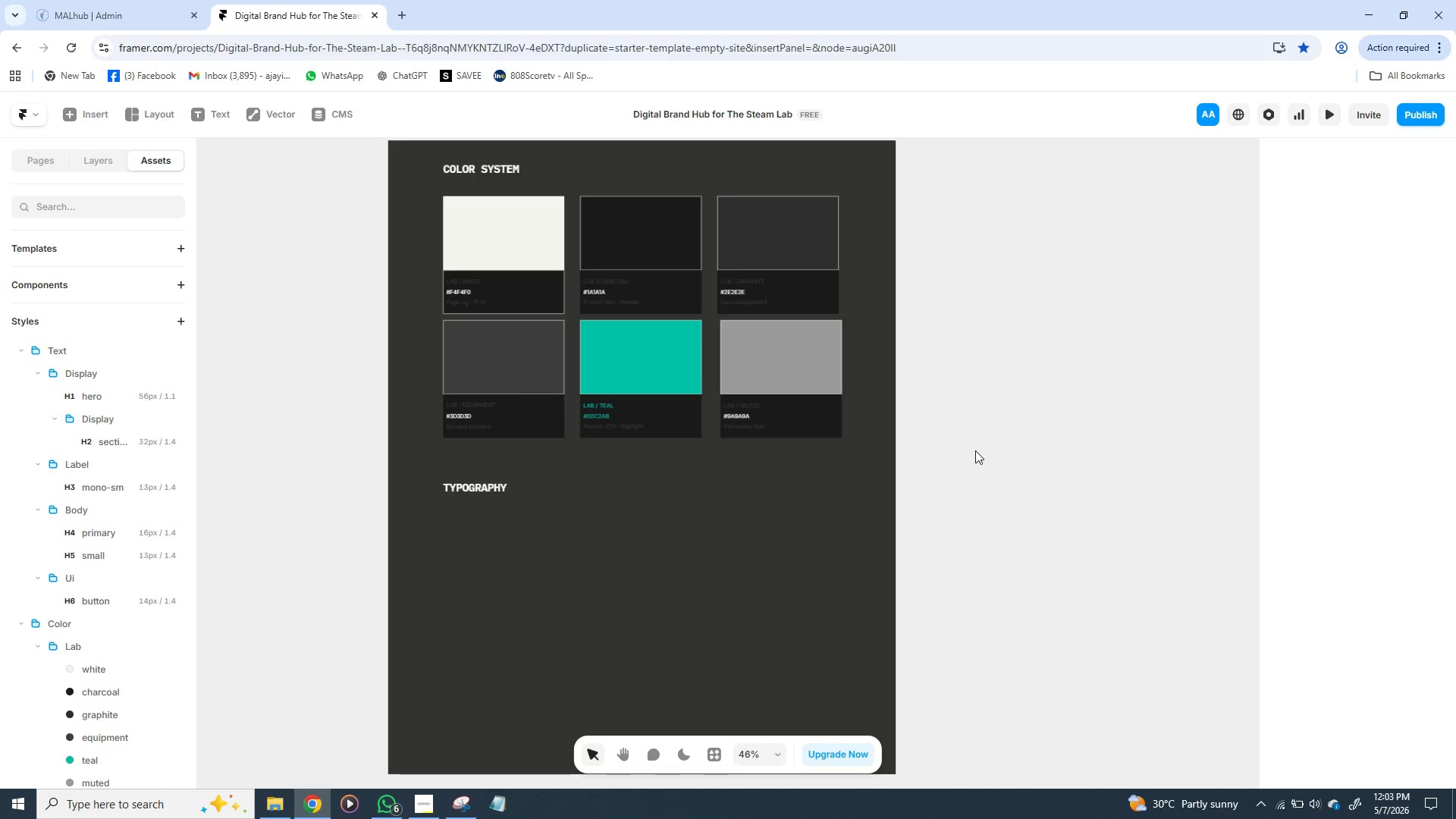 
scroll: coordinate [975, 450], scroll_direction: down, amount: 6.0
 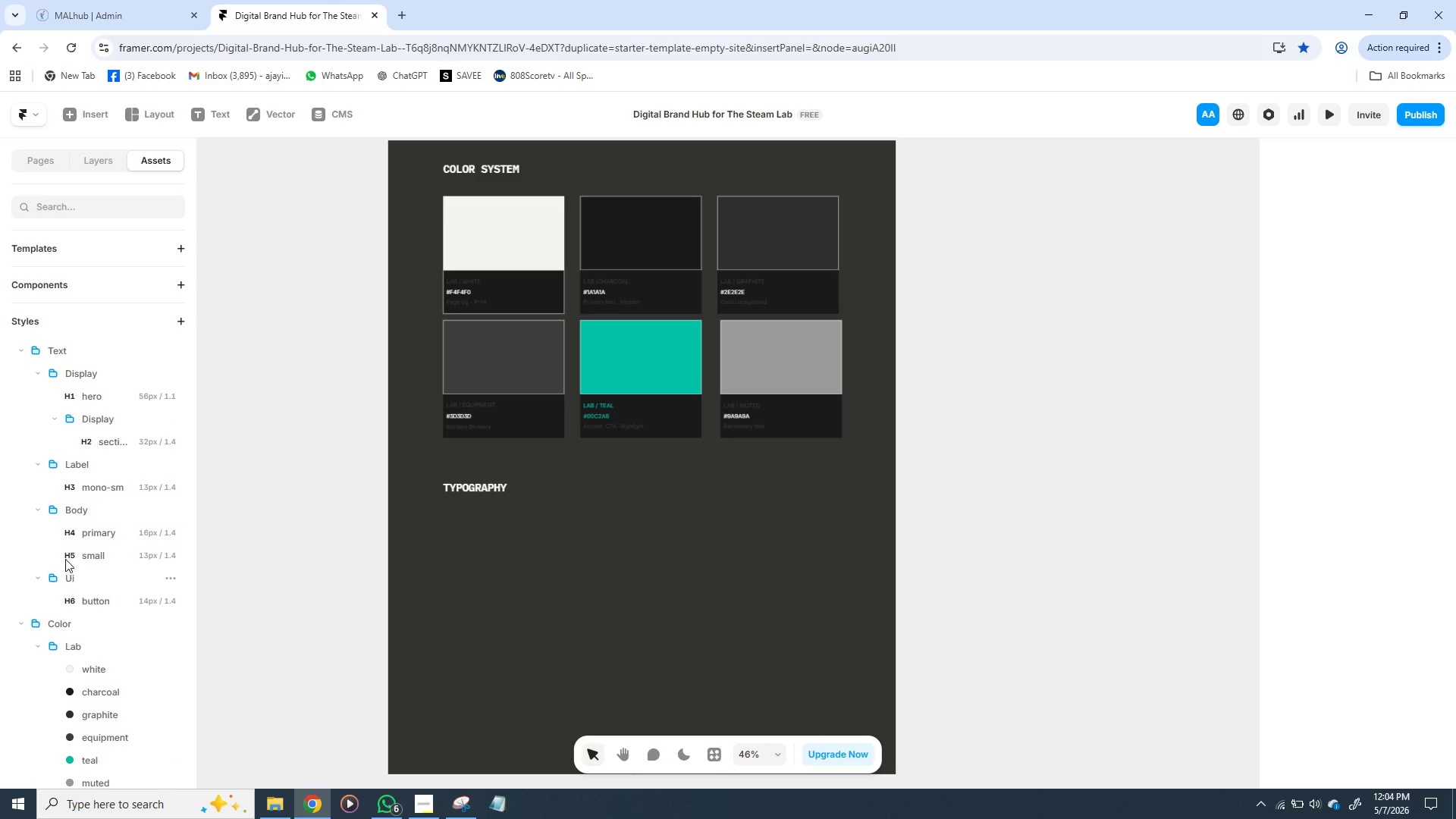 
wait(31.85)
 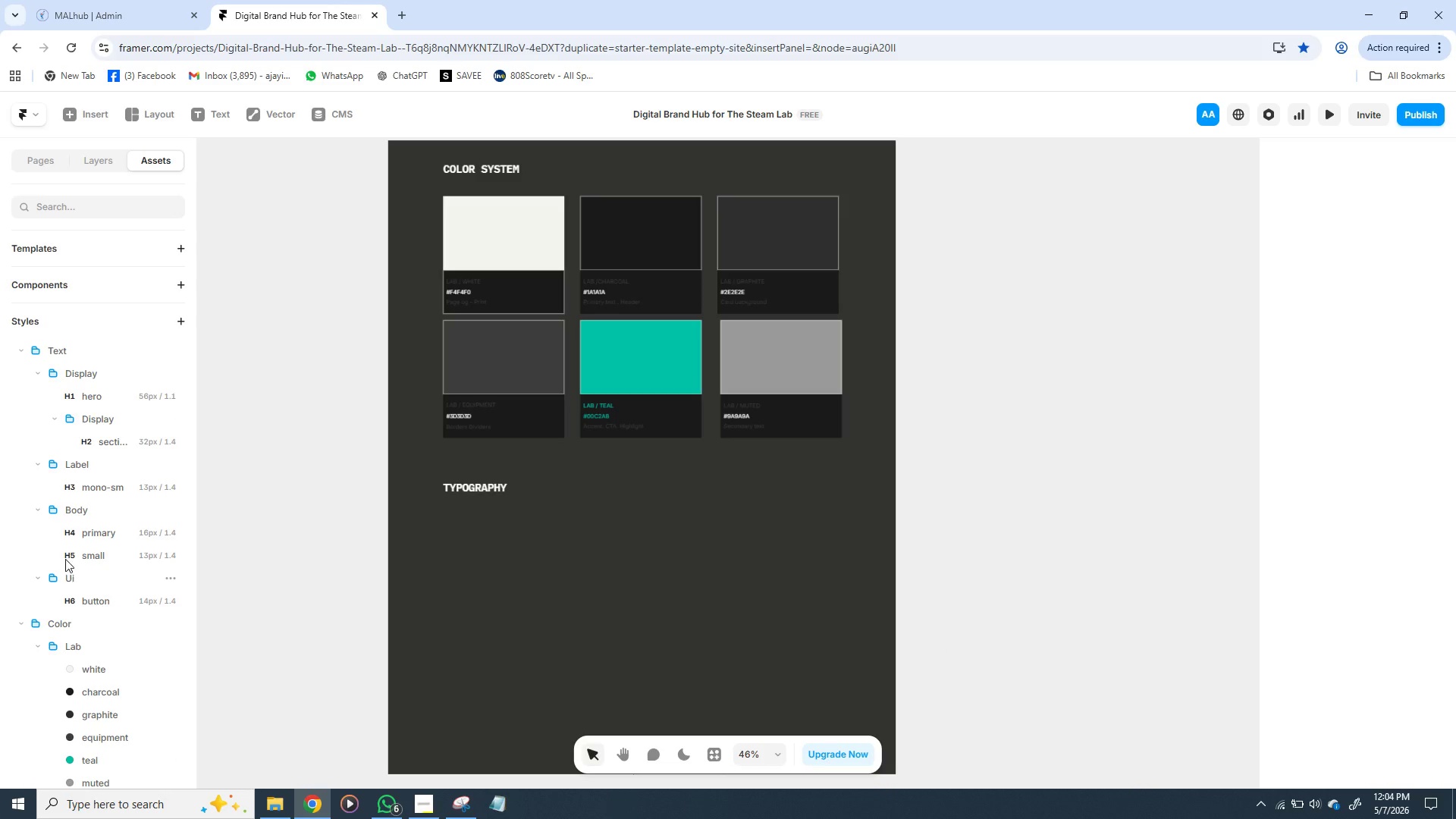 
left_click([102, 487])
 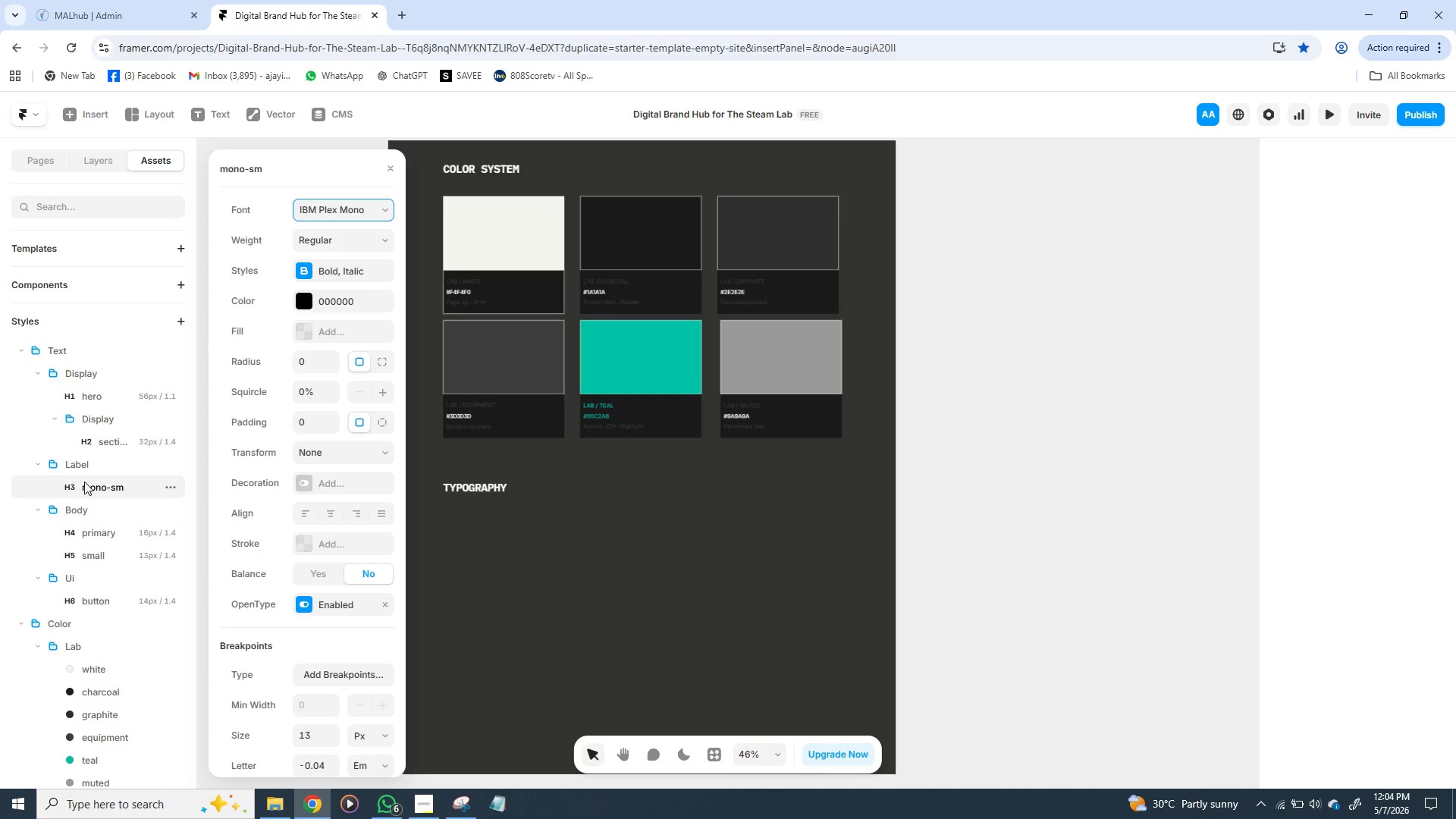 
double_click([65, 488])
 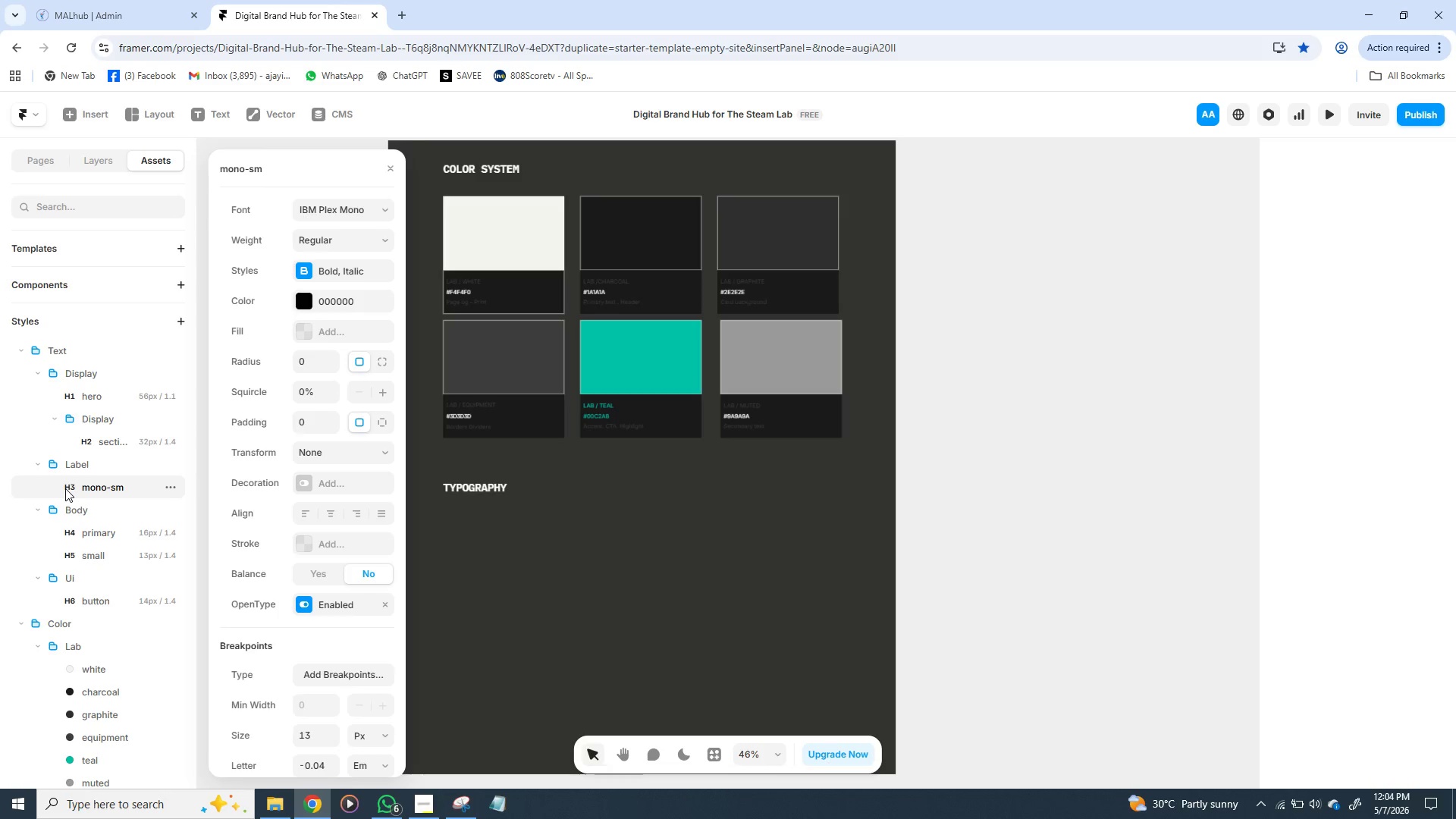 
left_click([65, 488])
 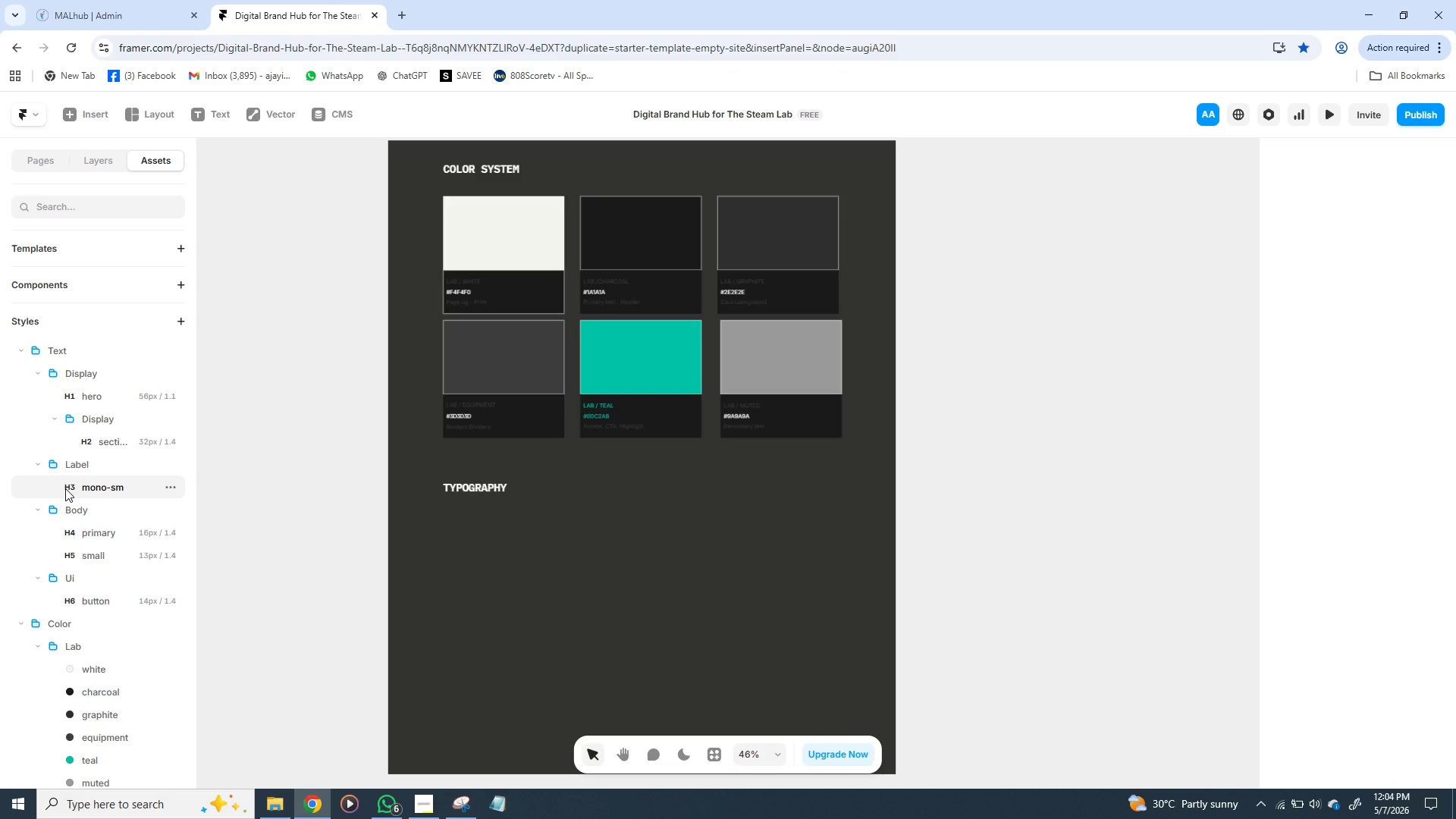 
left_click([65, 488])
 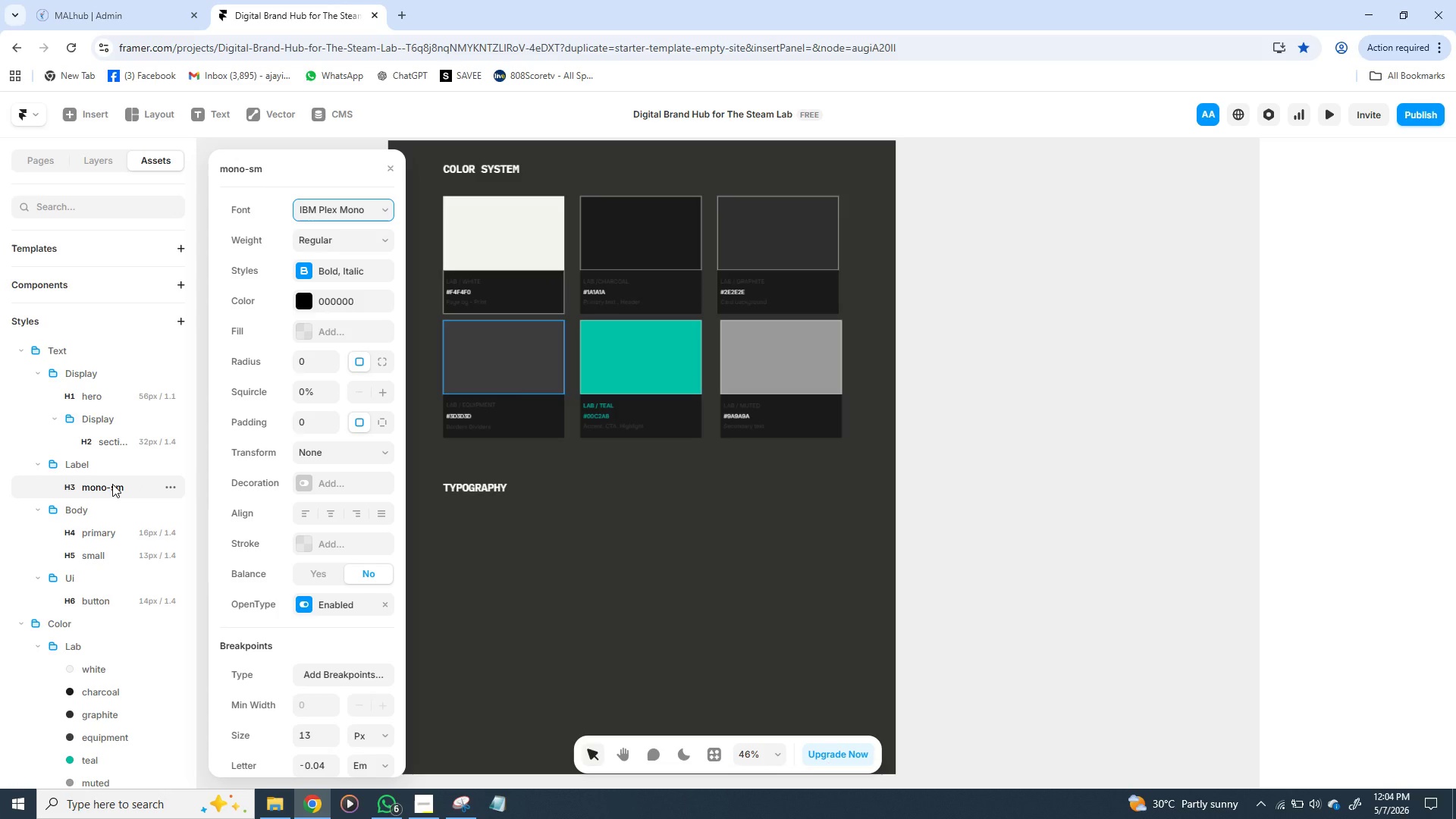 
wait(15.72)
 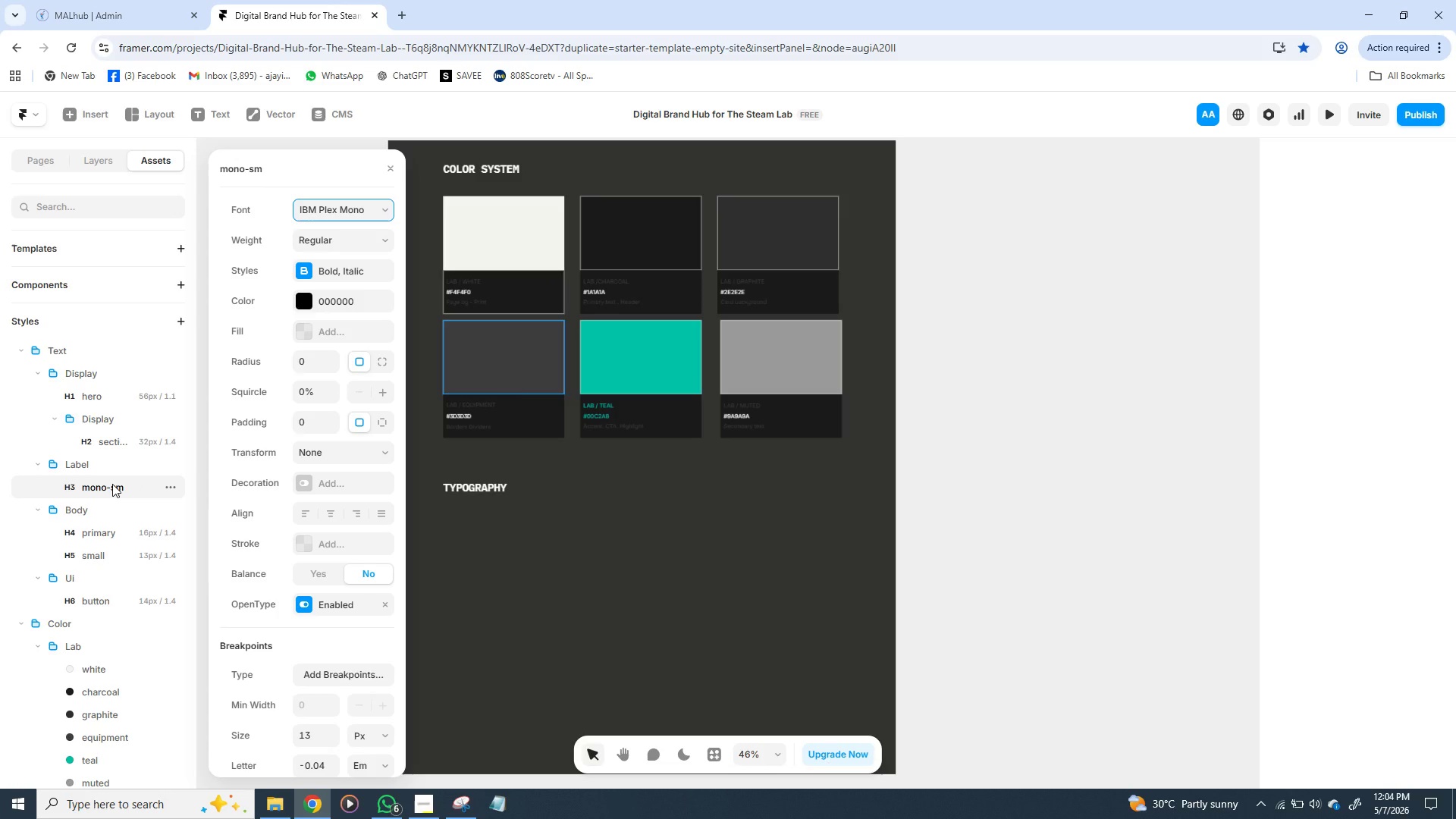 
left_click([174, 488])
 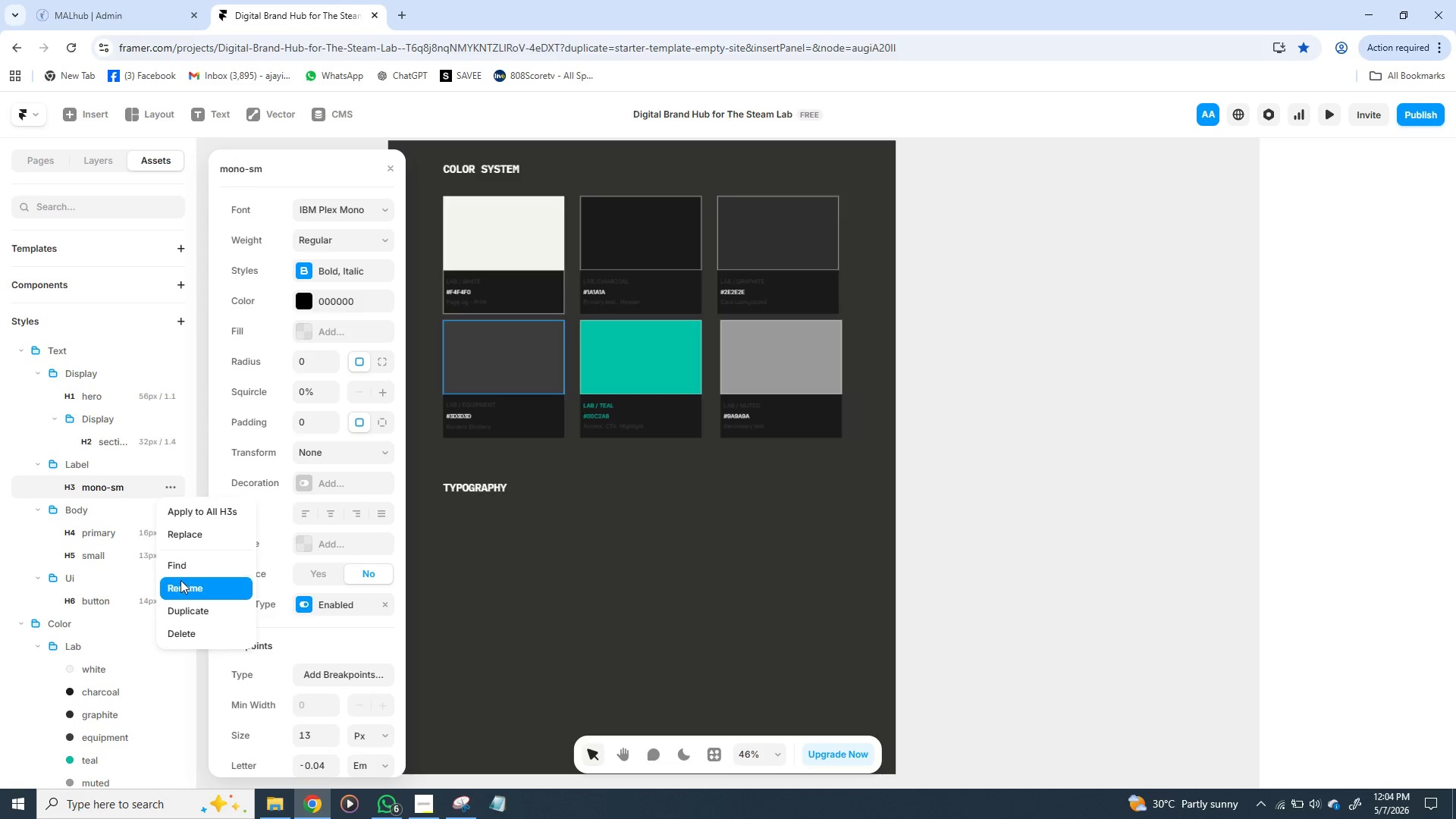 
wait(7.06)
 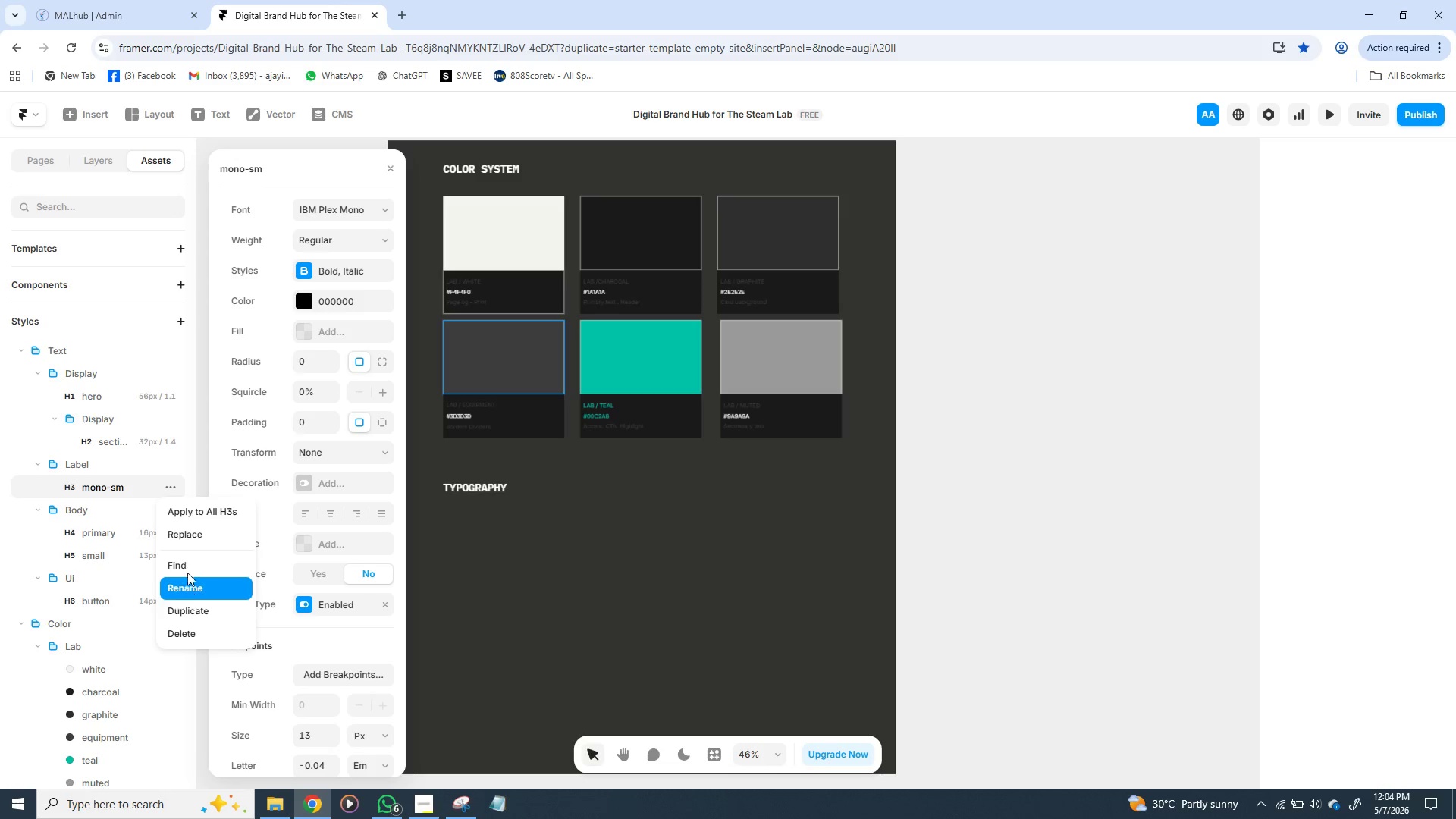 
left_click([105, 482])
 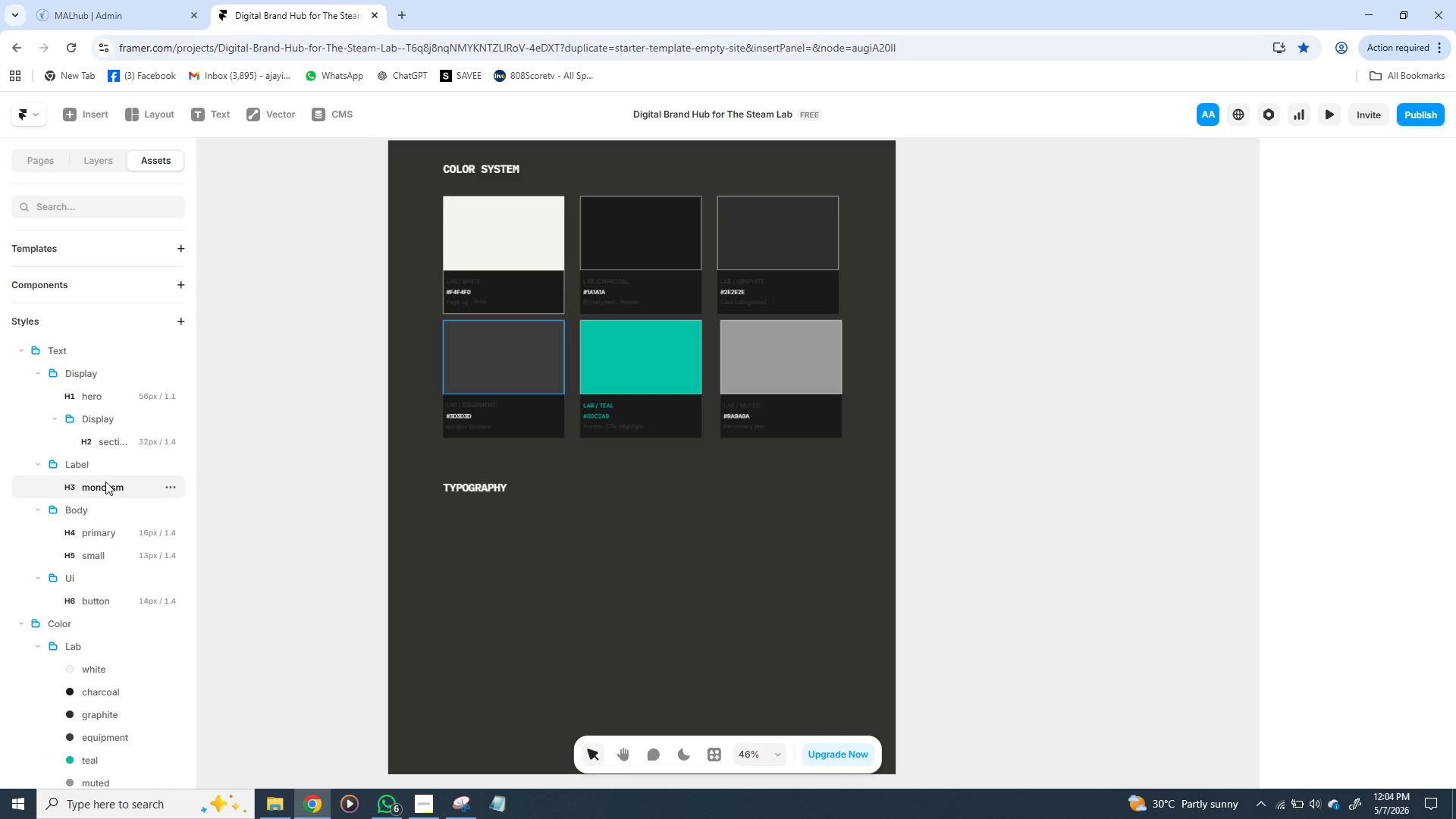 
double_click([105, 482])
 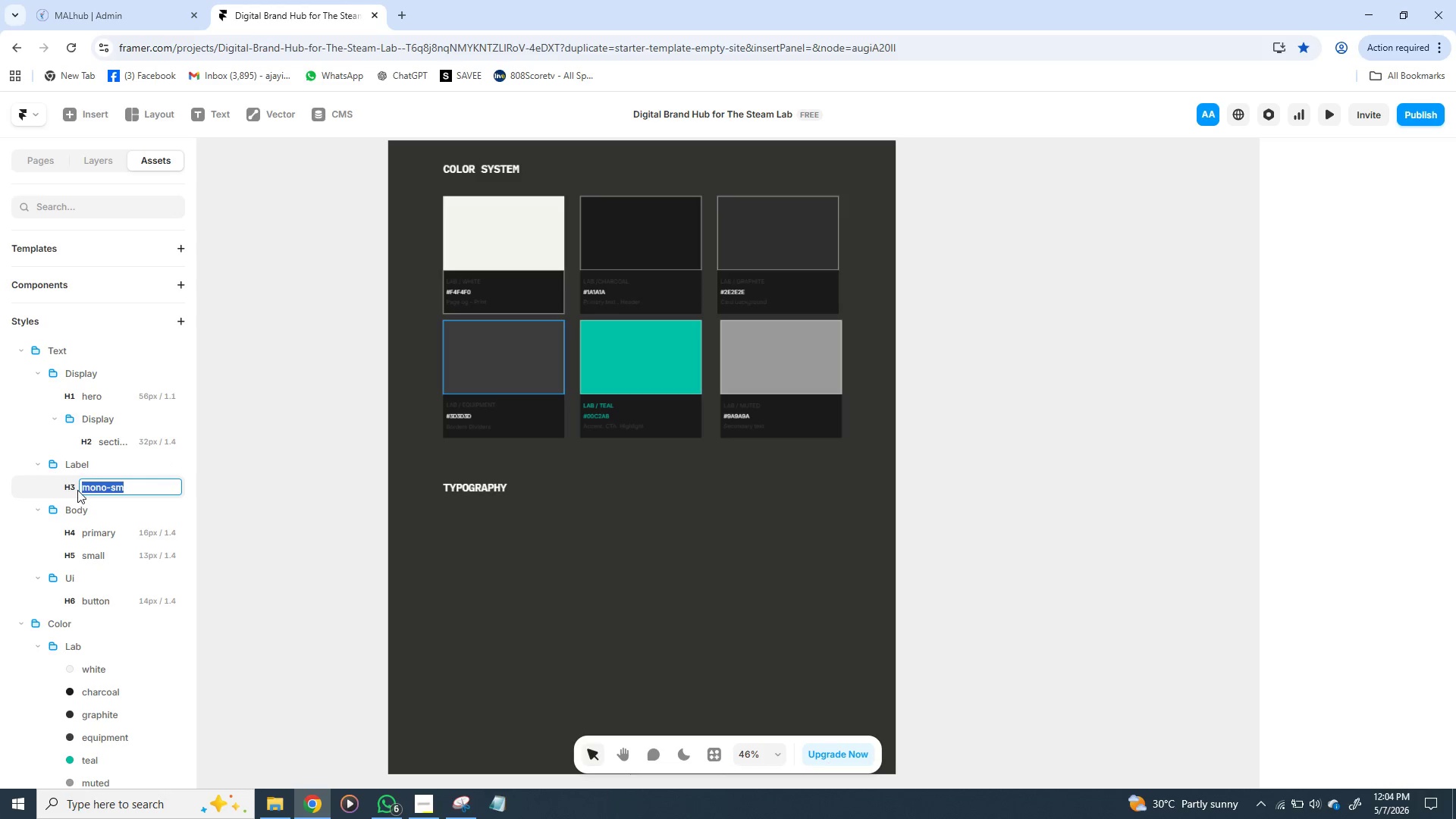 
left_click([72, 490])
 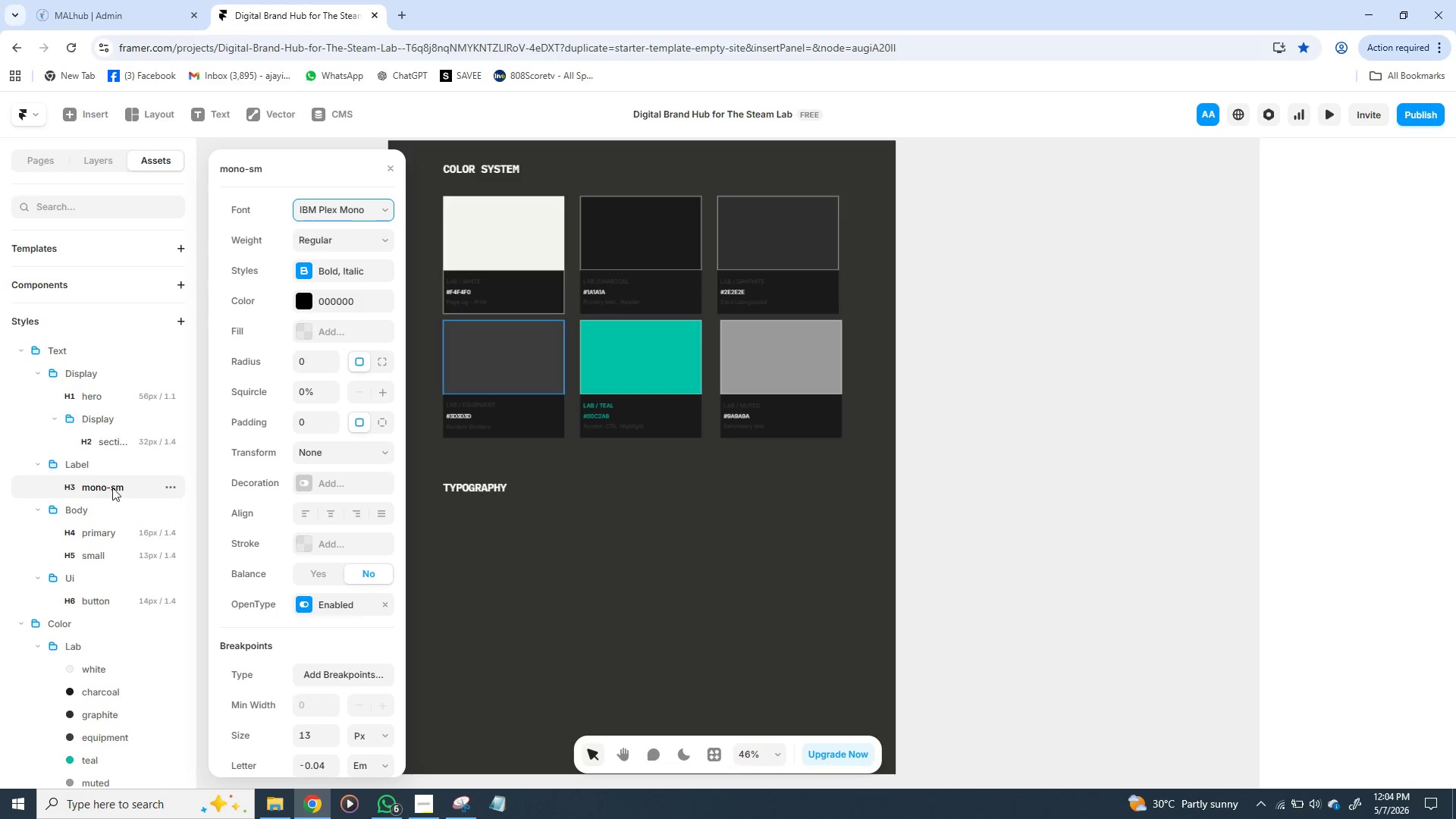 
left_click([173, 485])
 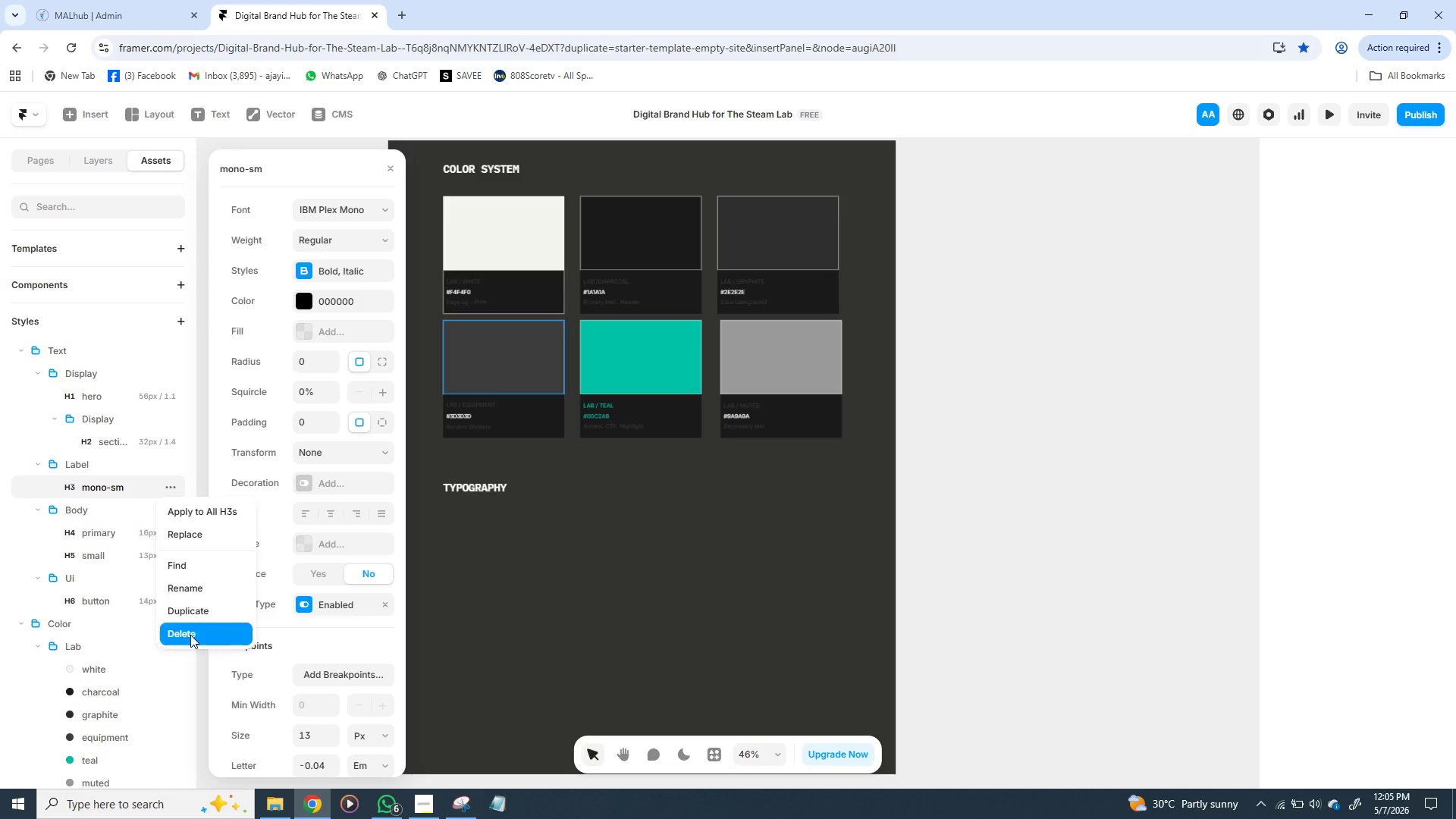 
left_click([190, 634])
 